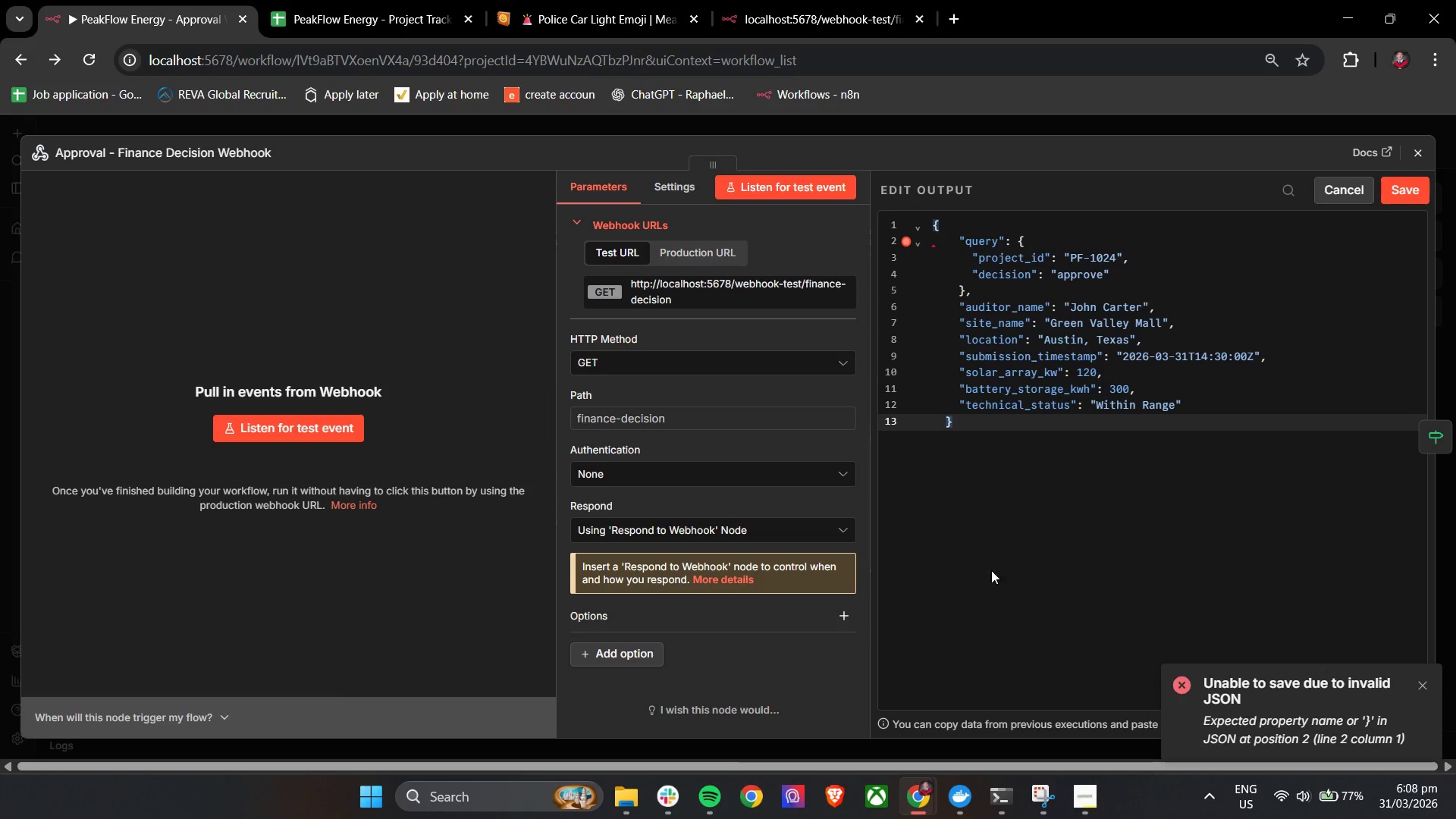 
key(Alt+AltLeft)
 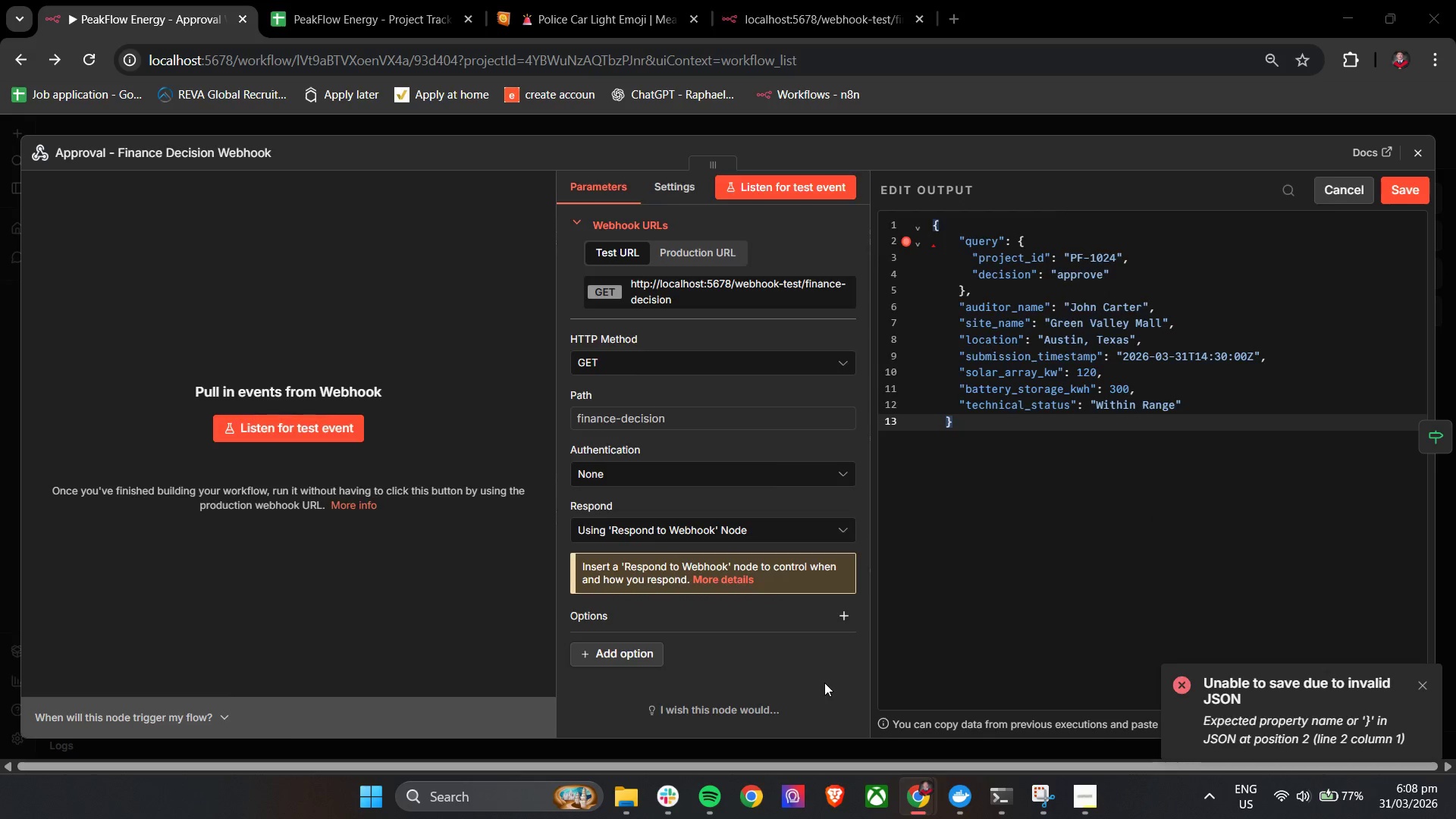 
key(Alt+Tab)
 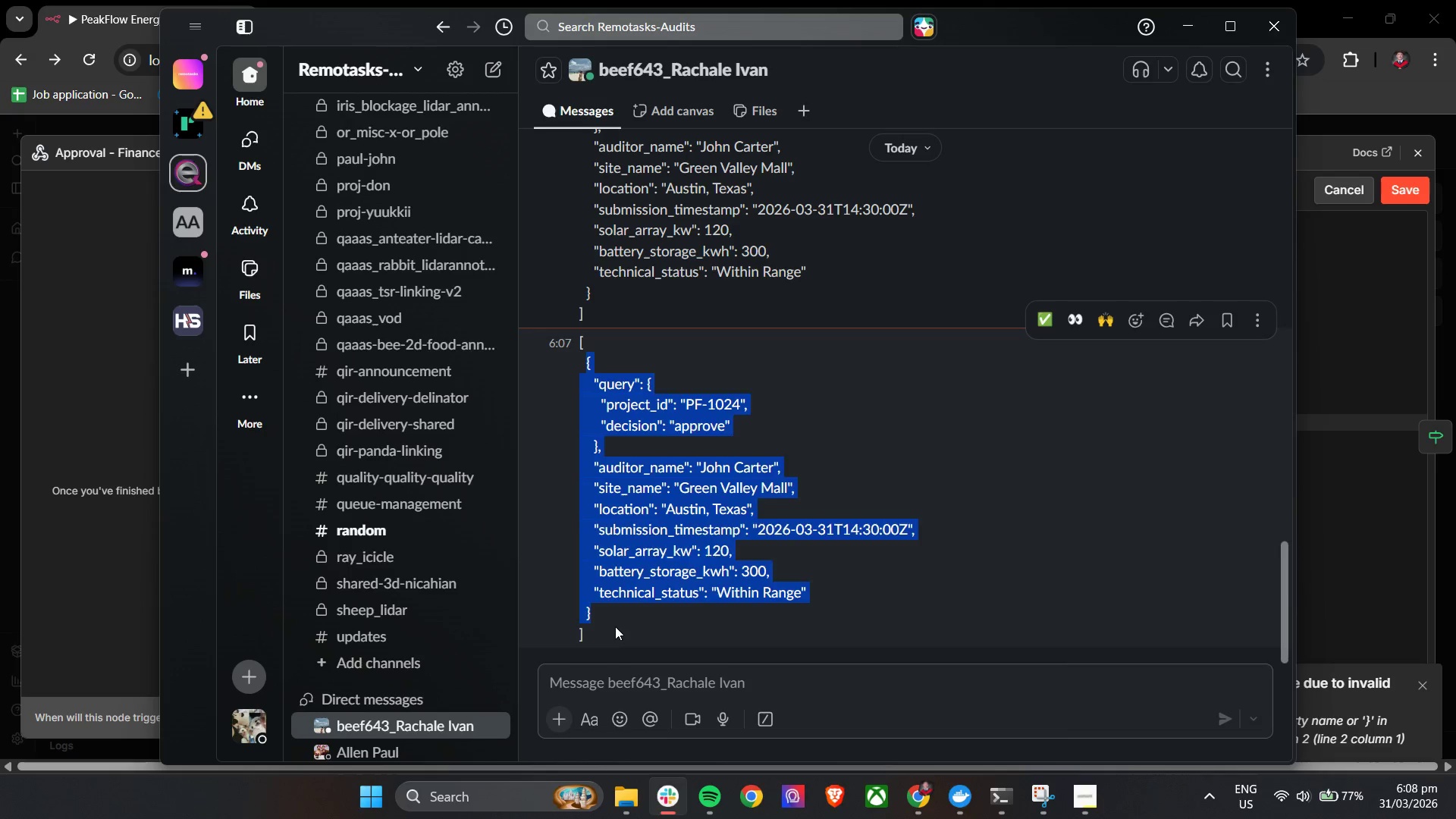 
left_click_drag(start_coordinate=[594, 639], to_coordinate=[576, 348])
 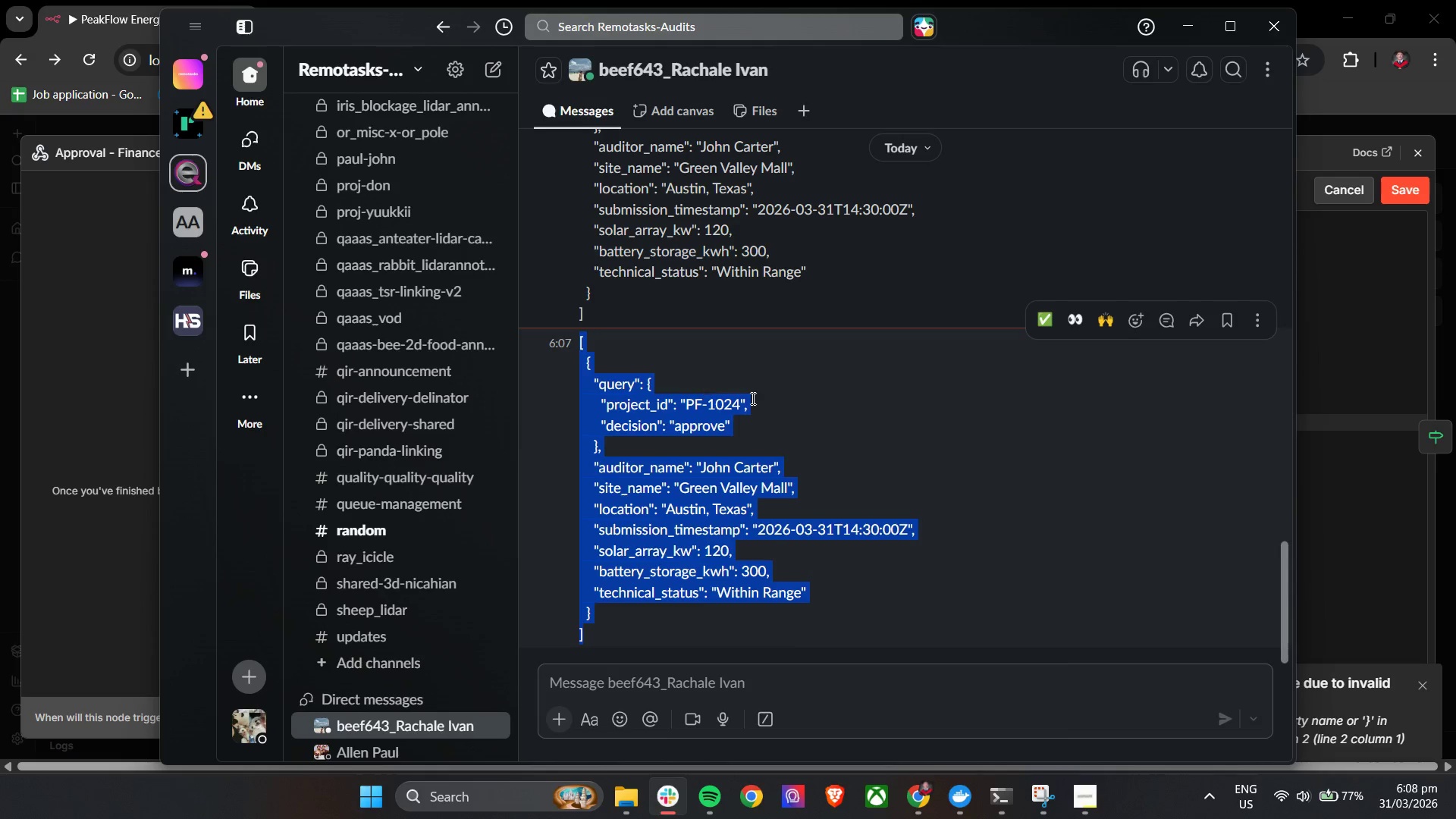 
key(Control+C)
 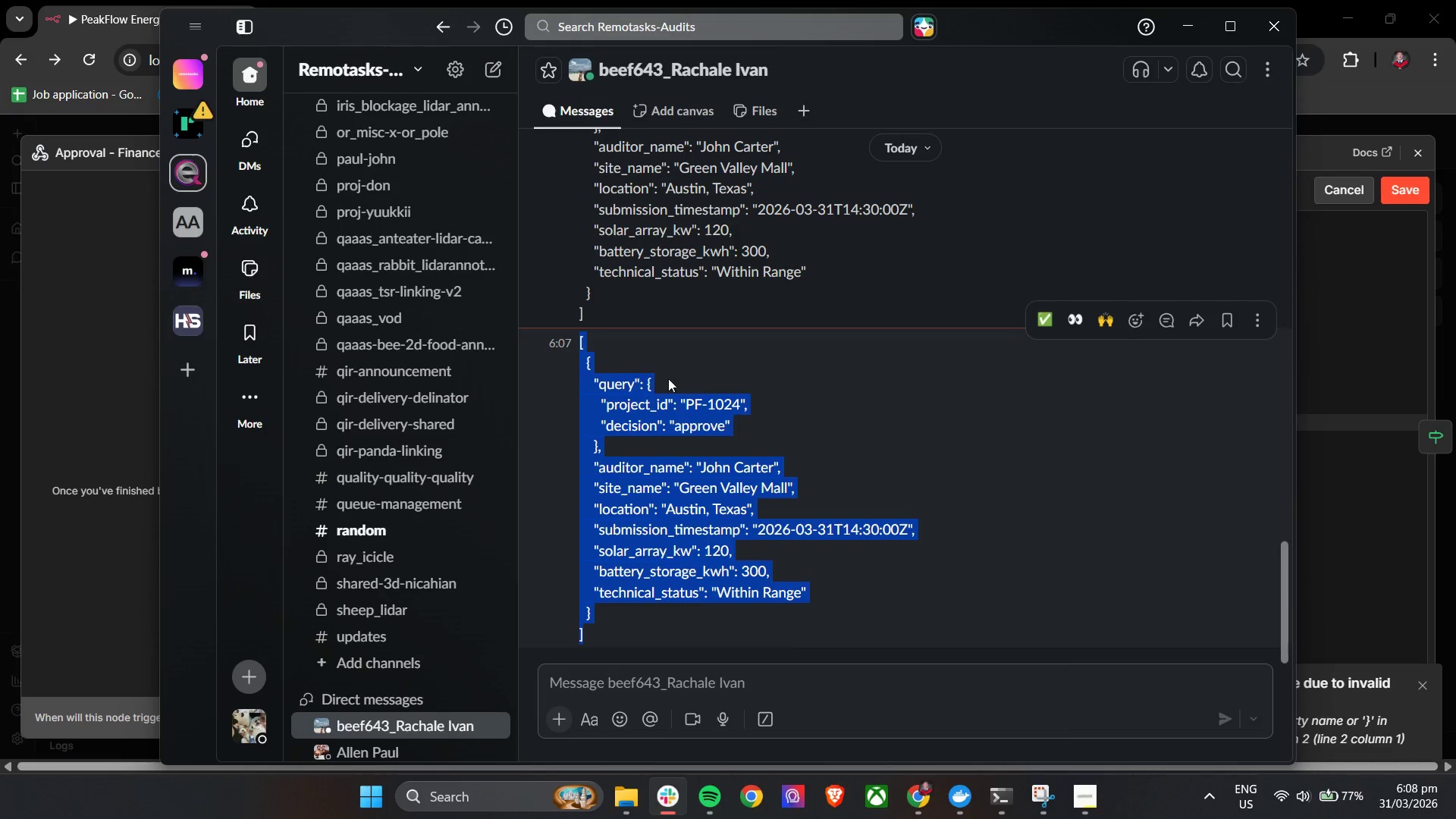 
key(Control+C)
 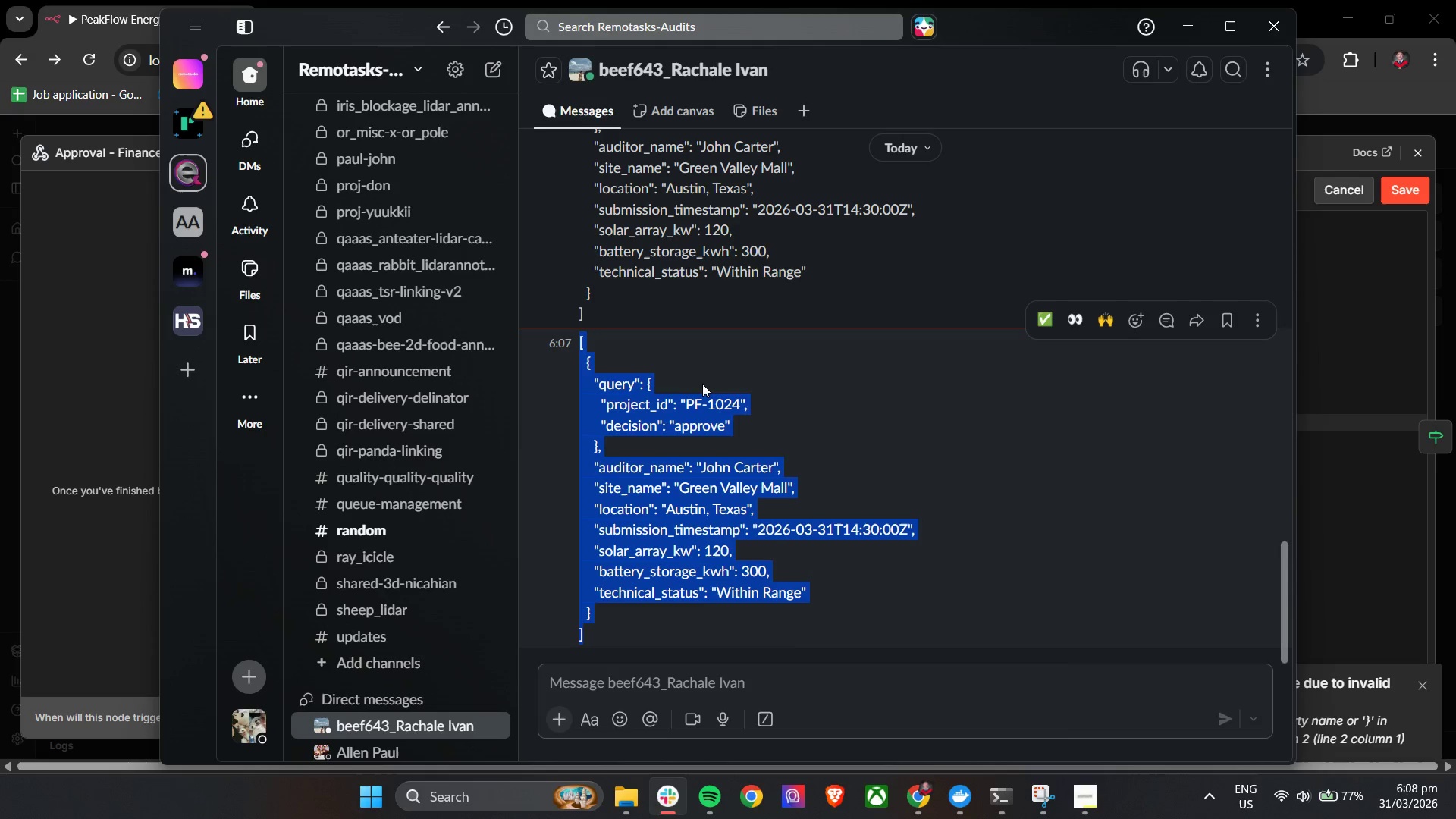 
key(Alt+AltLeft)
 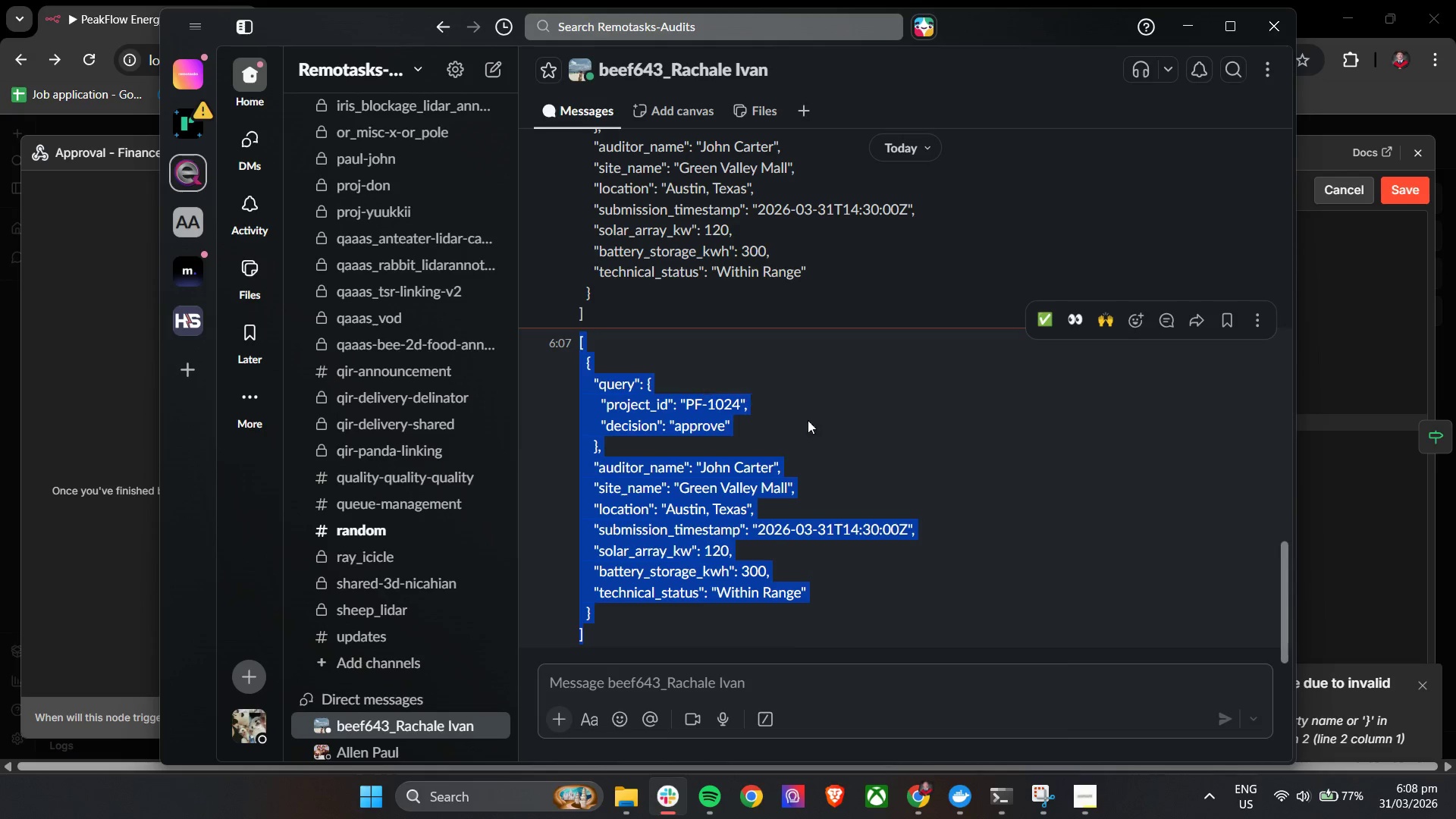 
key(Alt+Tab)
 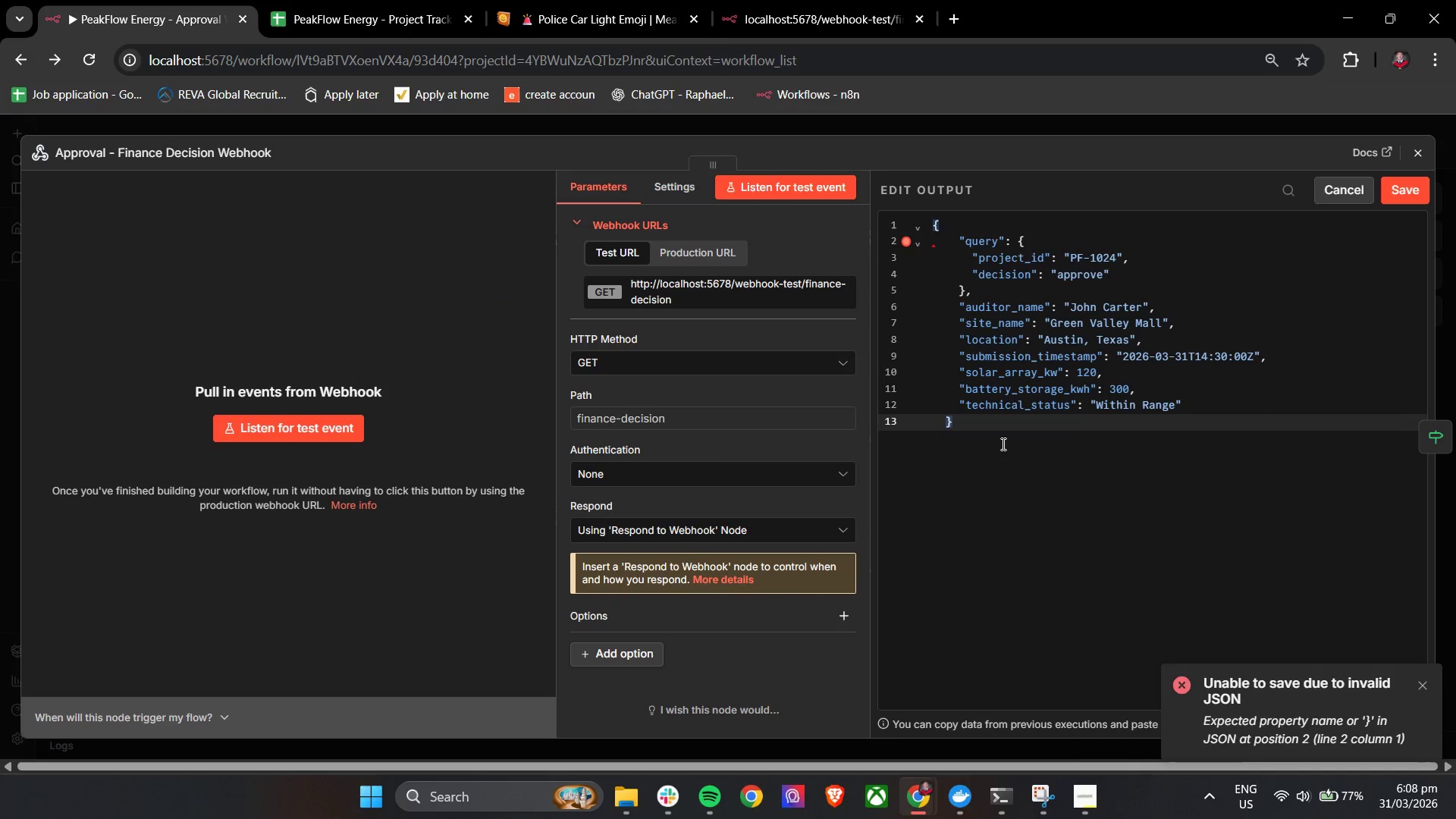 
left_click_drag(start_coordinate=[1002, 444], to_coordinate=[924, 226])
 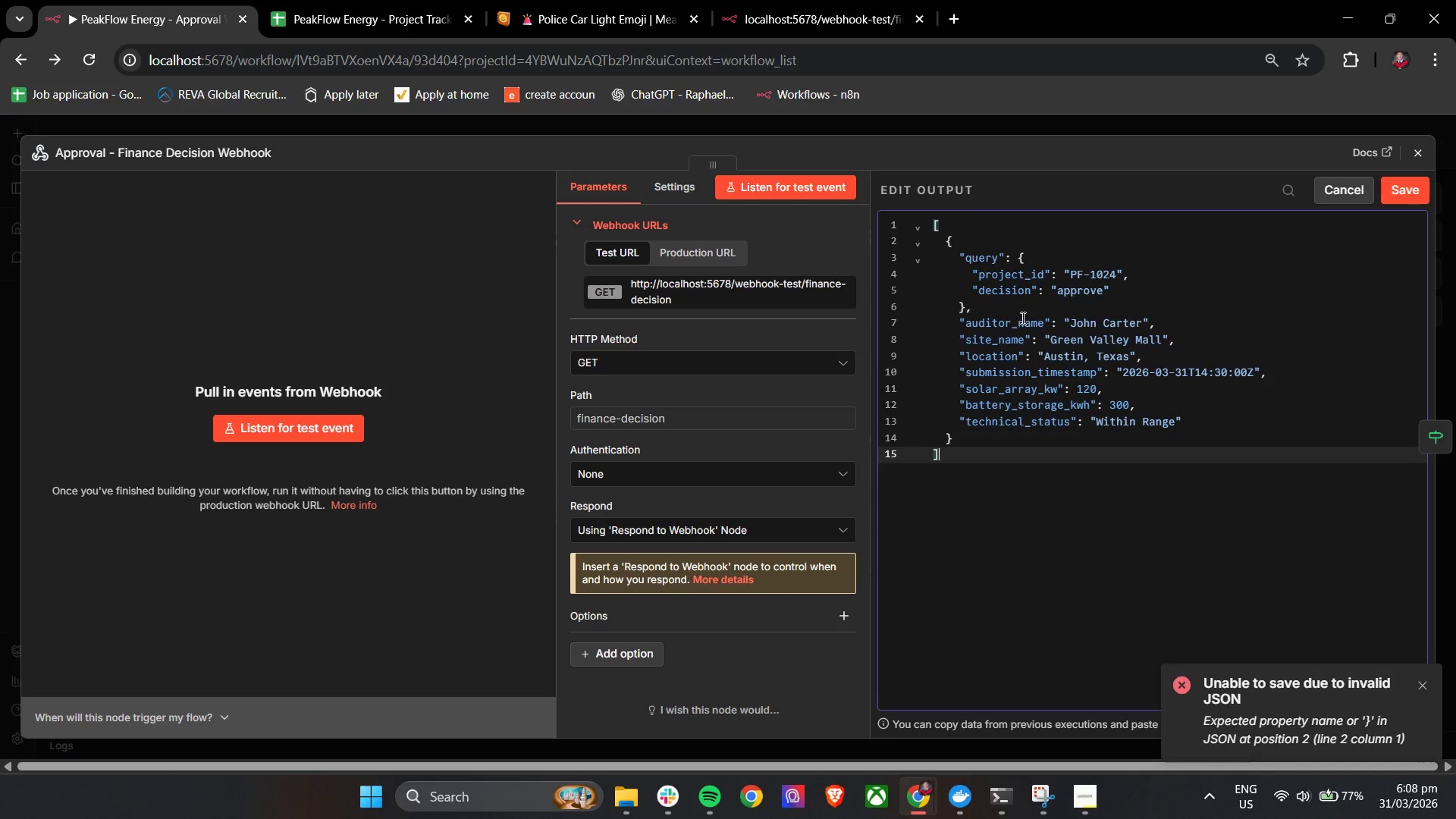 
key(Control+V)
 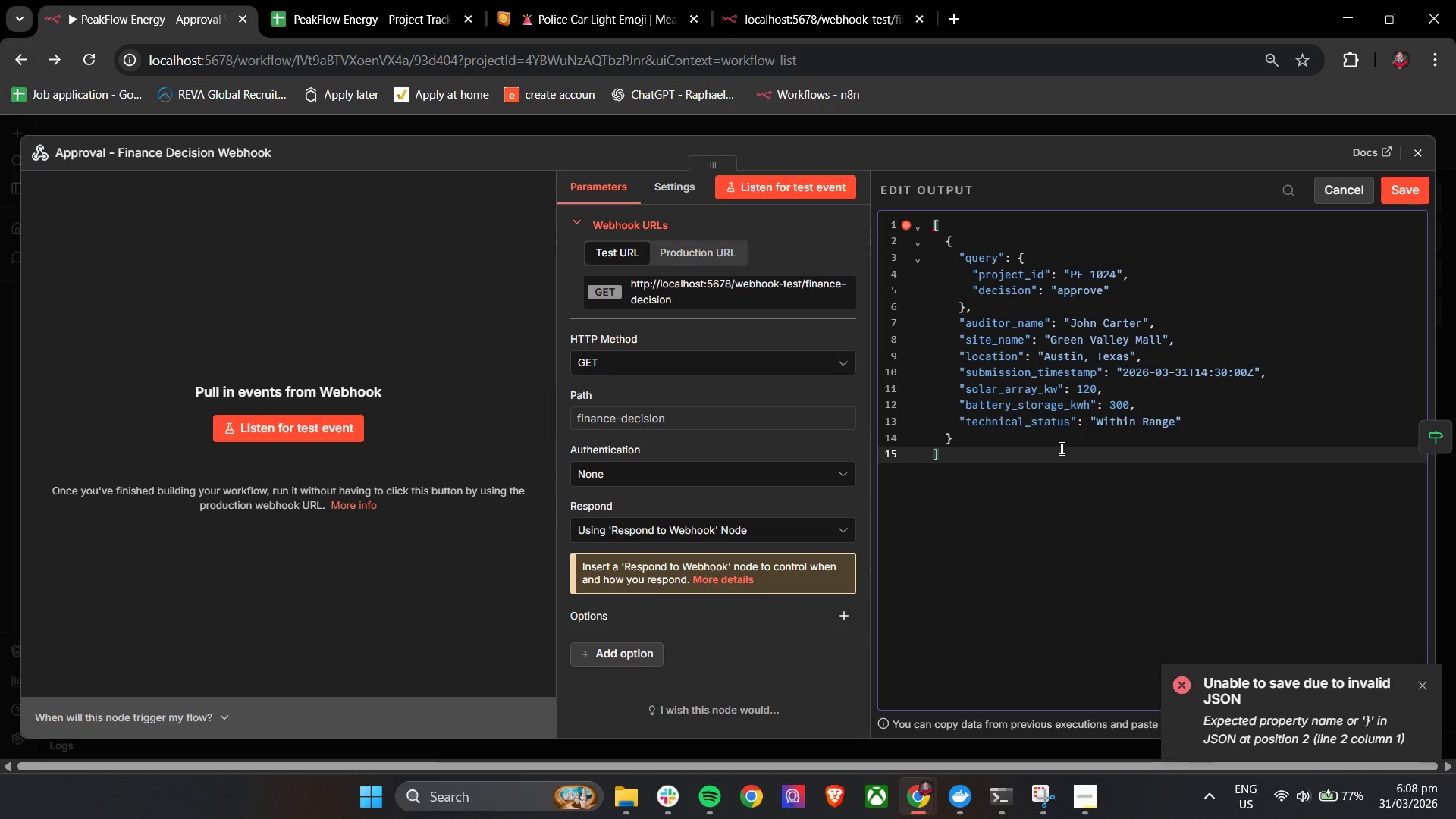 
wait(14.31)
 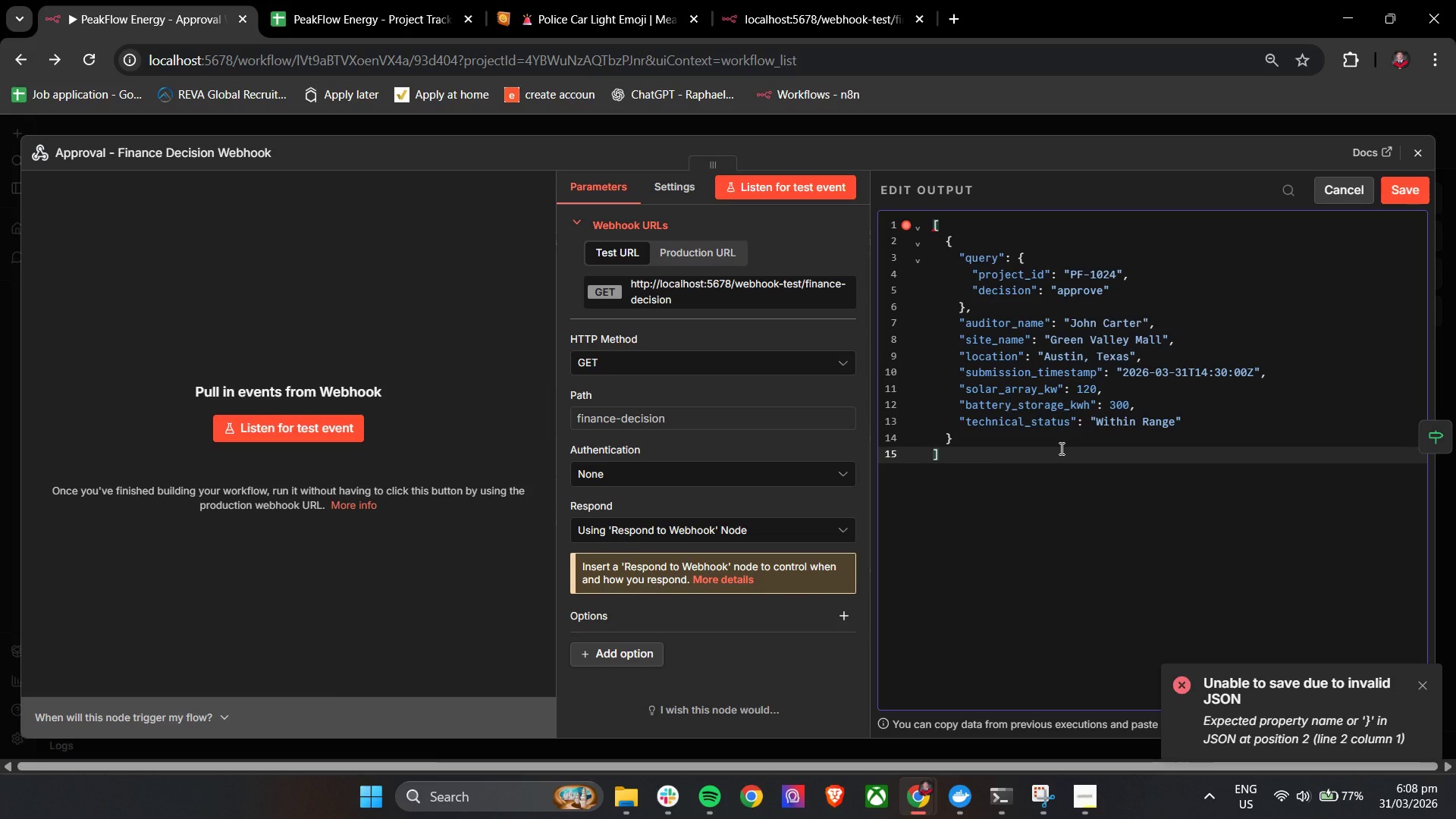 
left_click([1416, 190])
 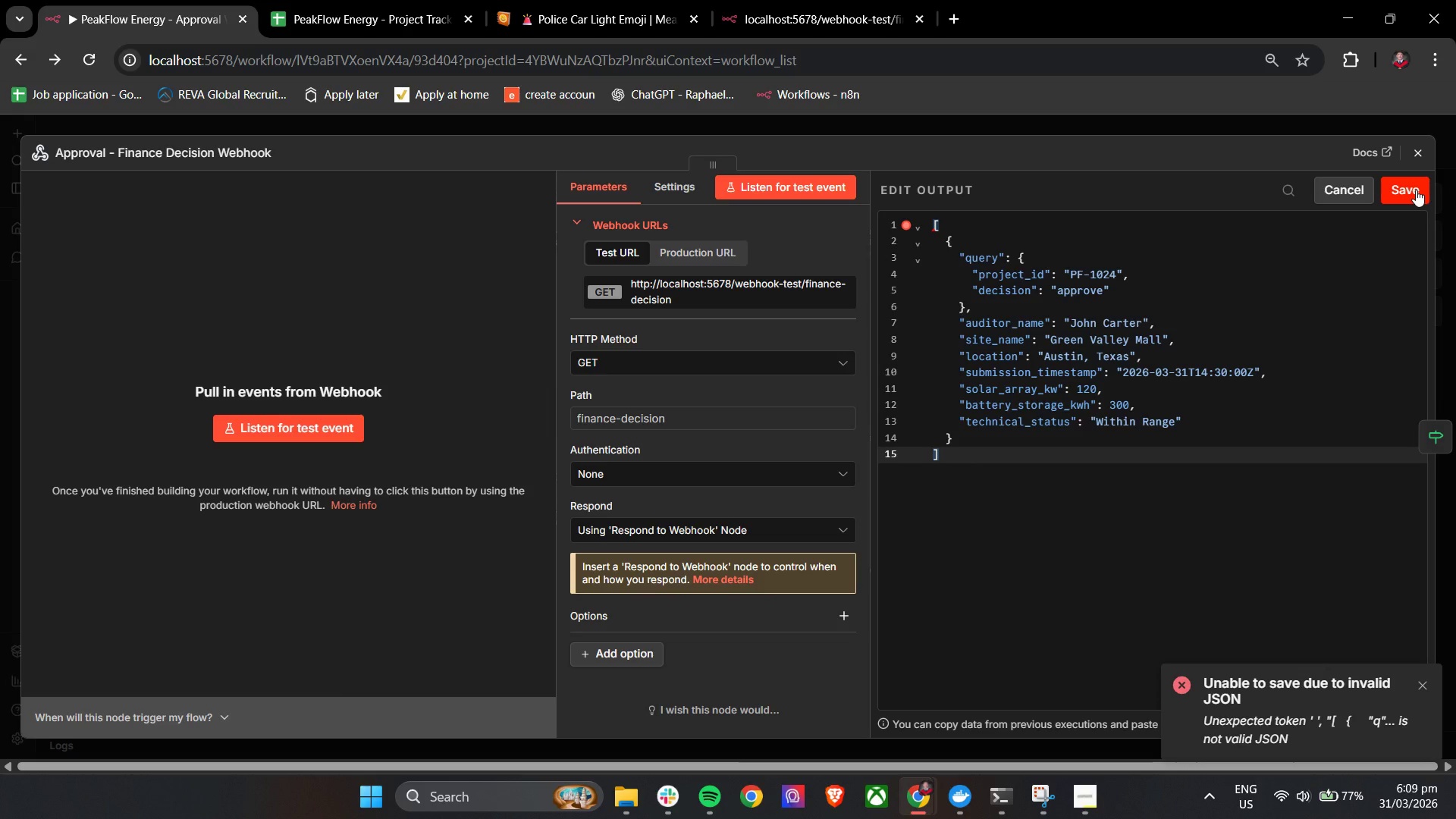 
wait(31.3)
 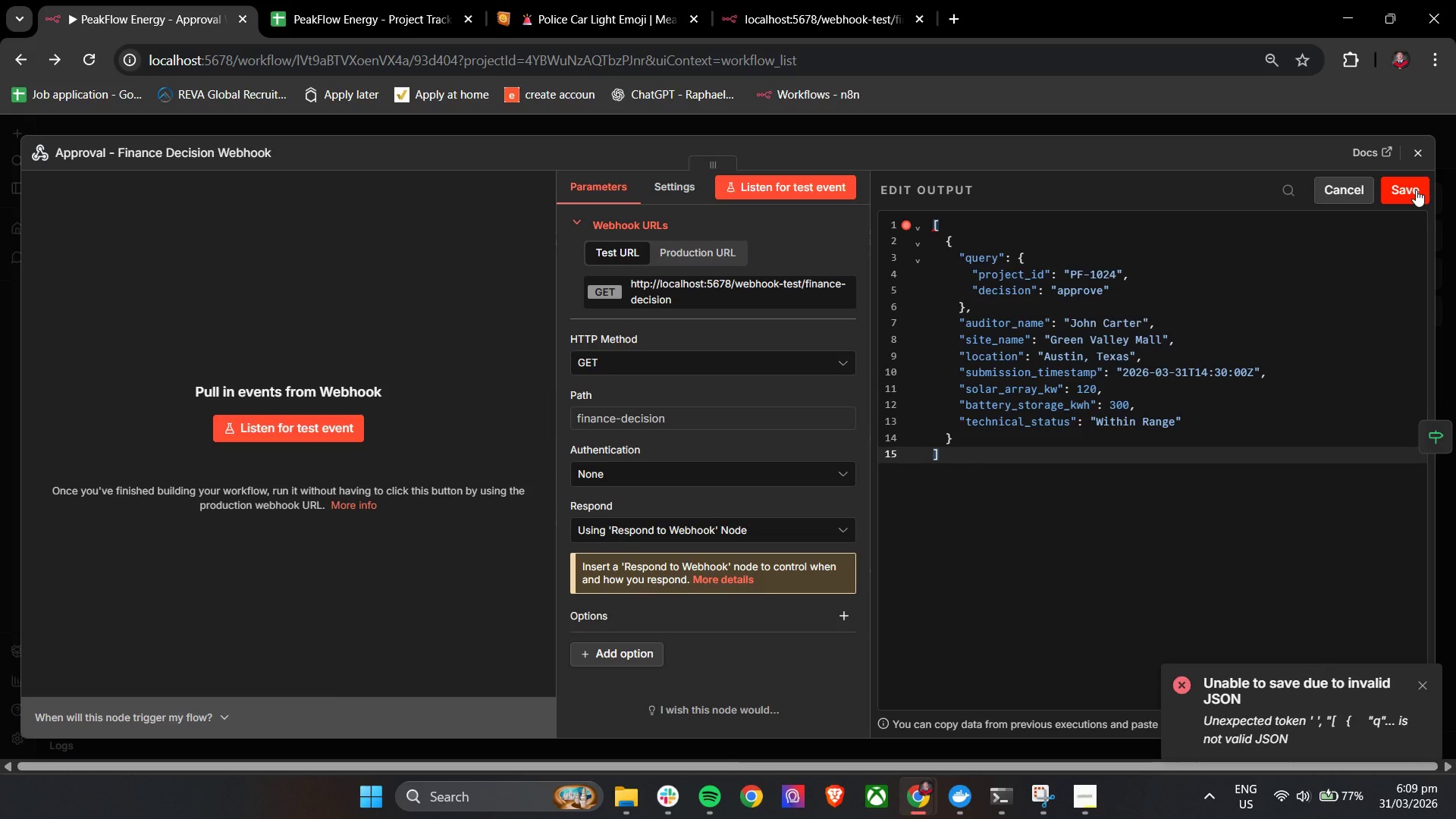 
left_click_drag(start_coordinate=[1003, 450], to_coordinate=[917, 218])
 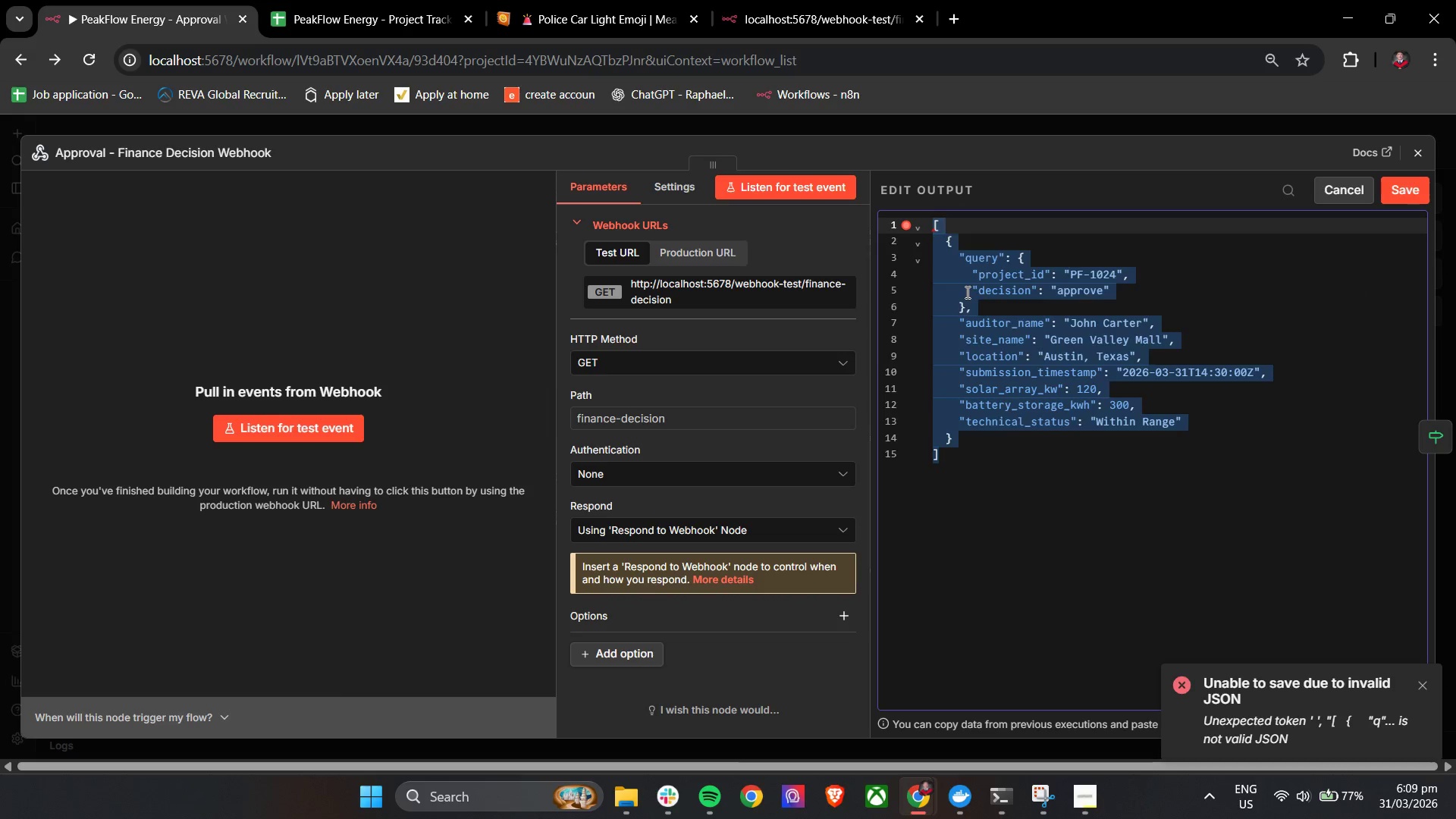 
key(Backspace)
 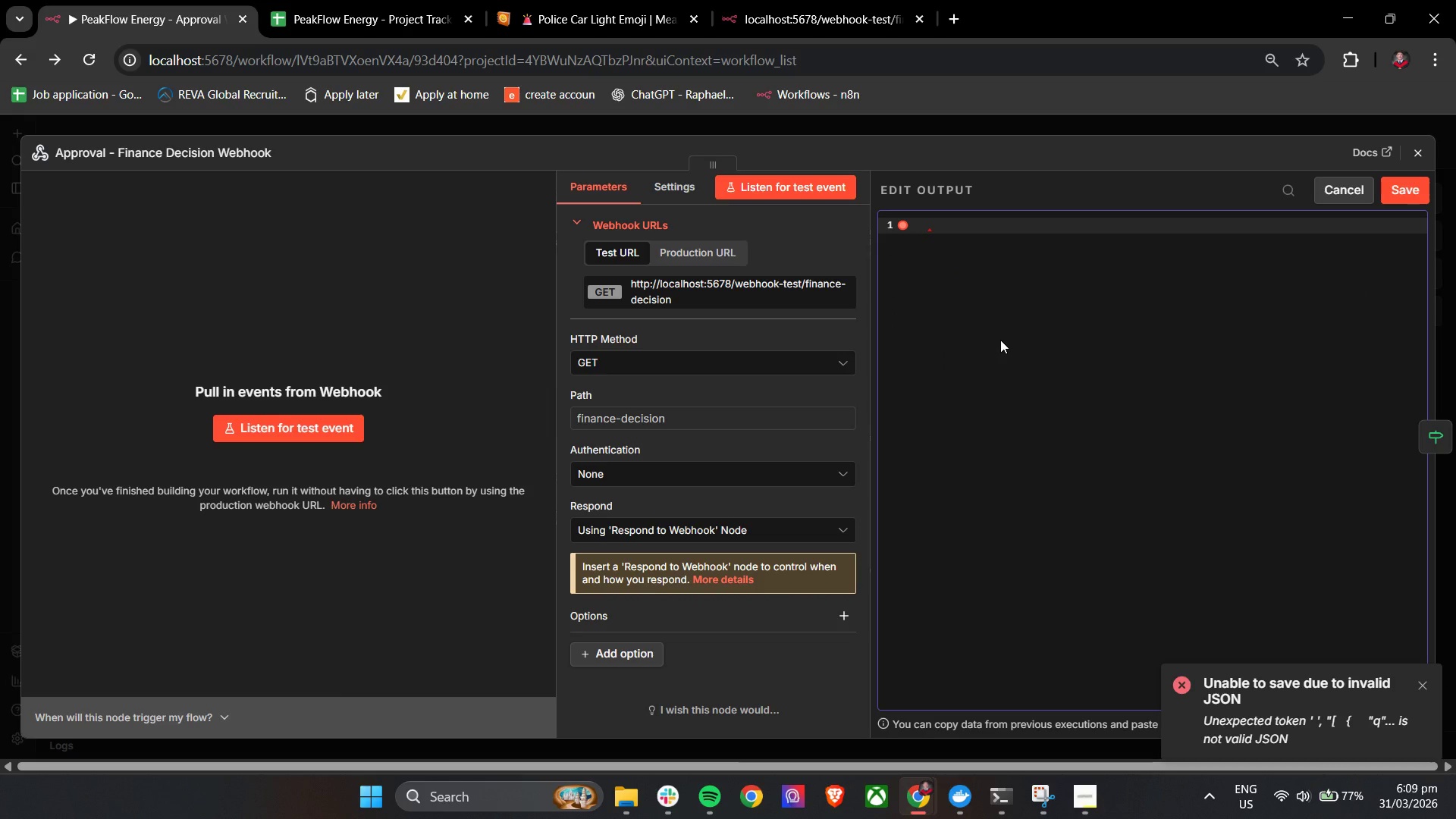 
key(Shift+BracketLeft)
 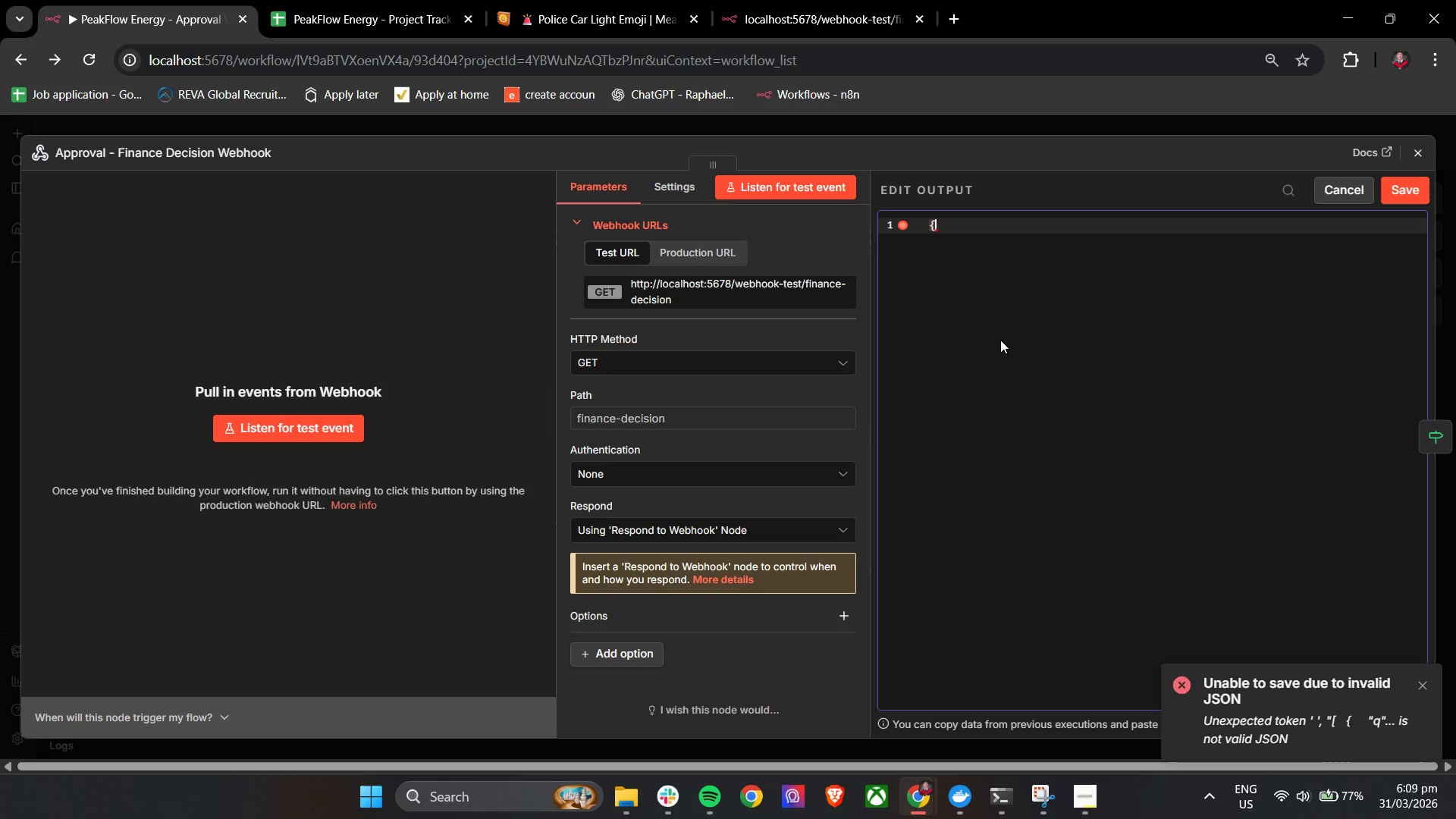 
key(Backspace)
 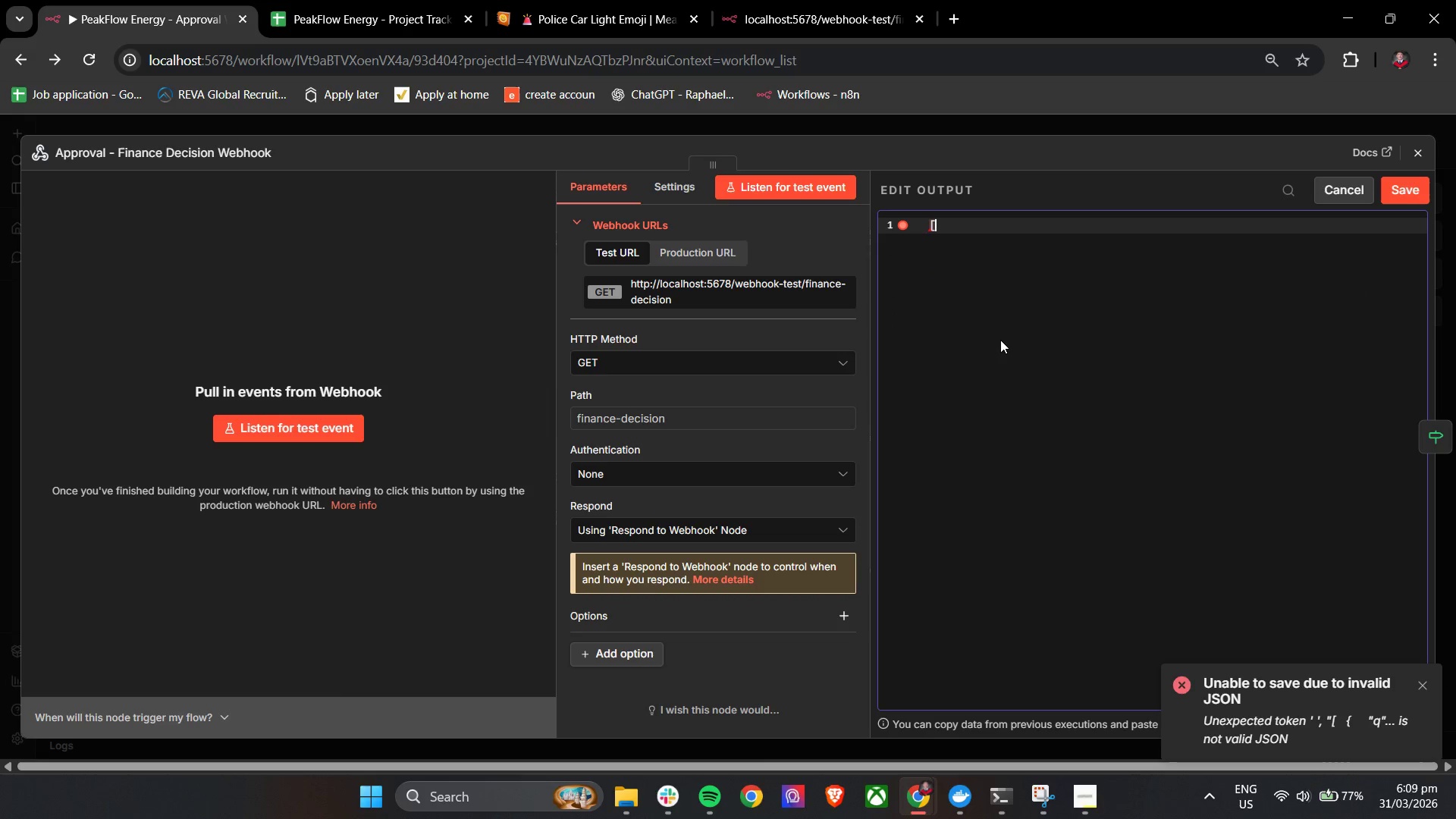 
key(BracketLeft)
 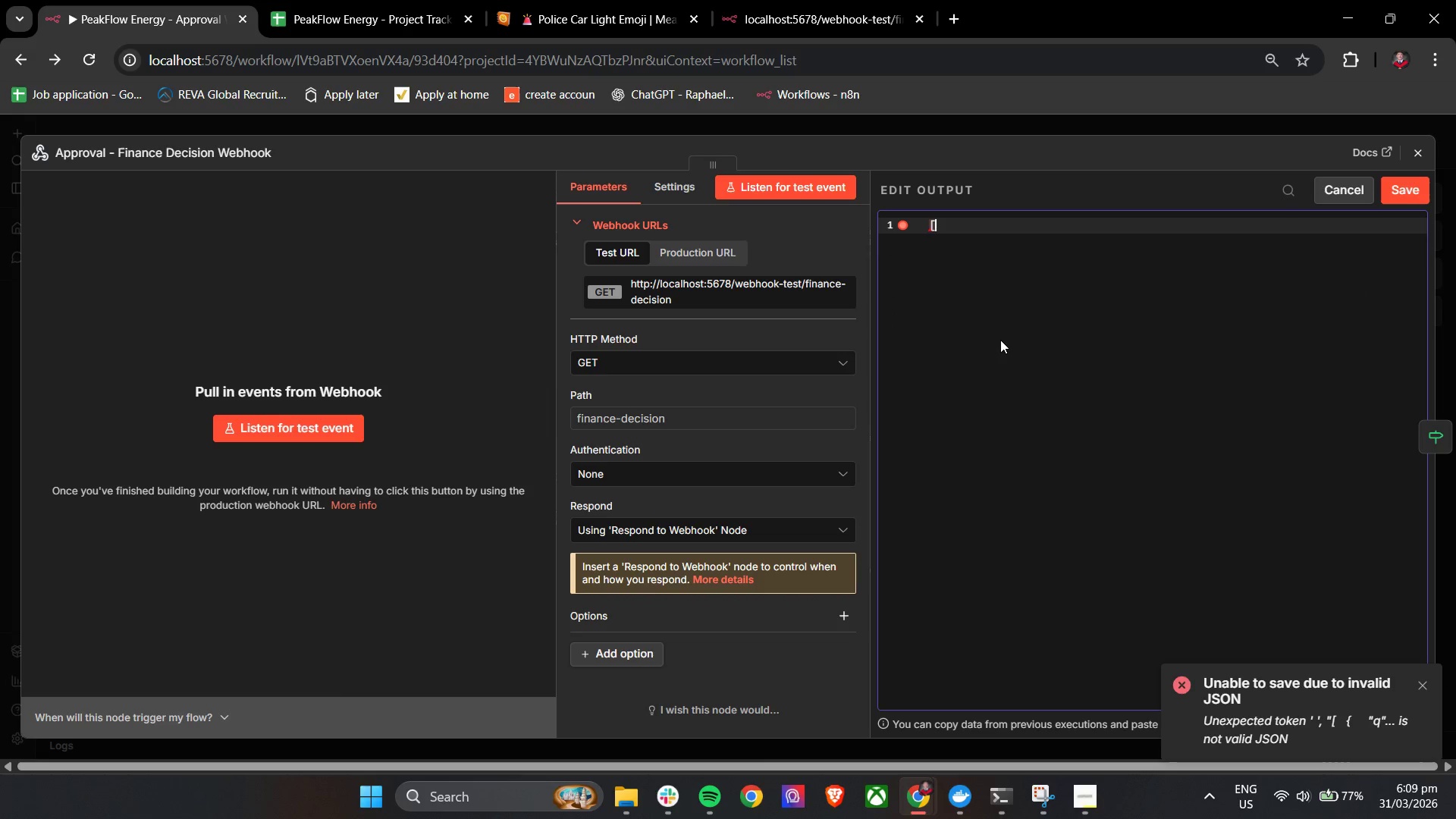 
key(Enter)
 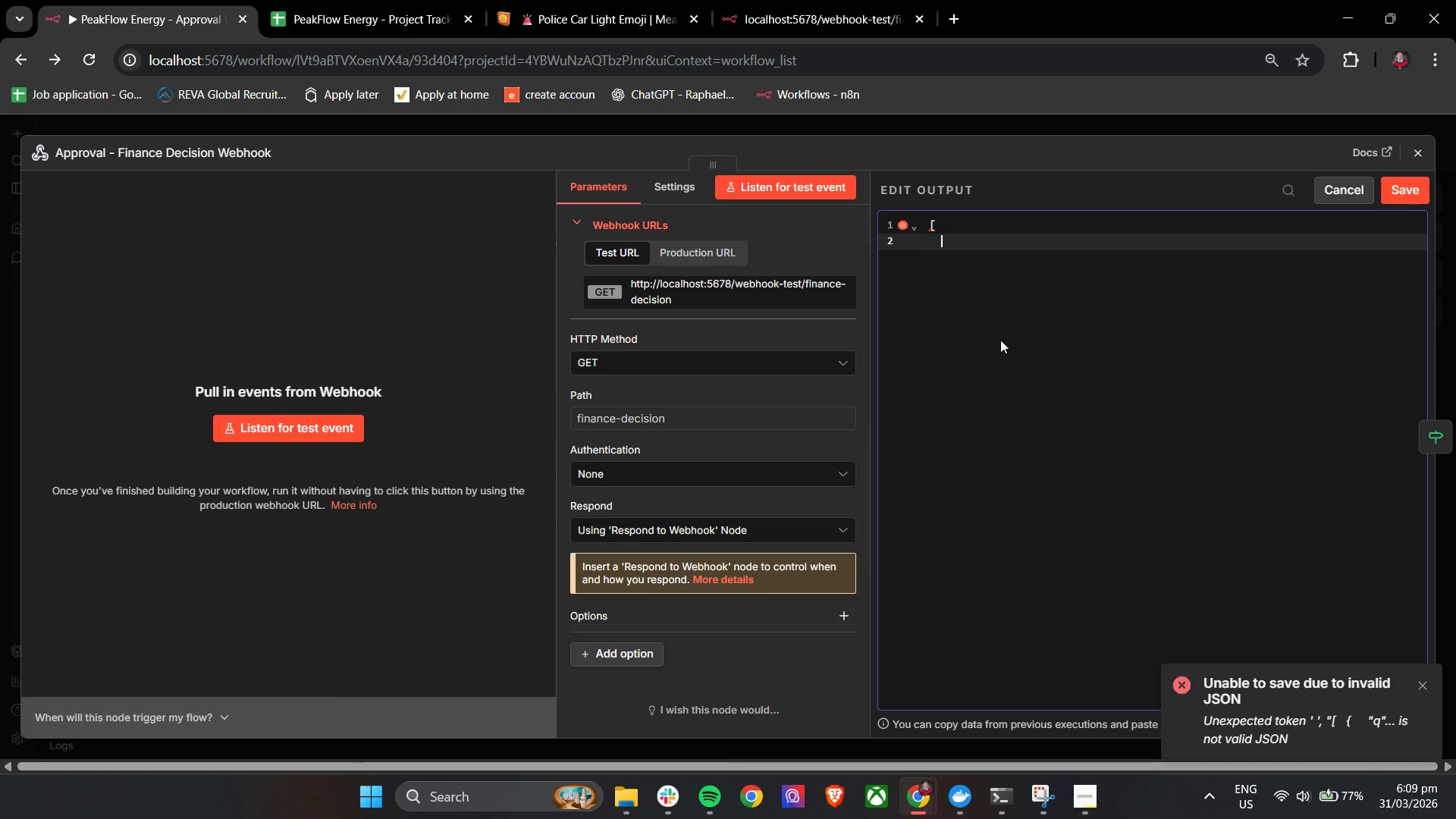 
key(Shift+BracketLeft)
 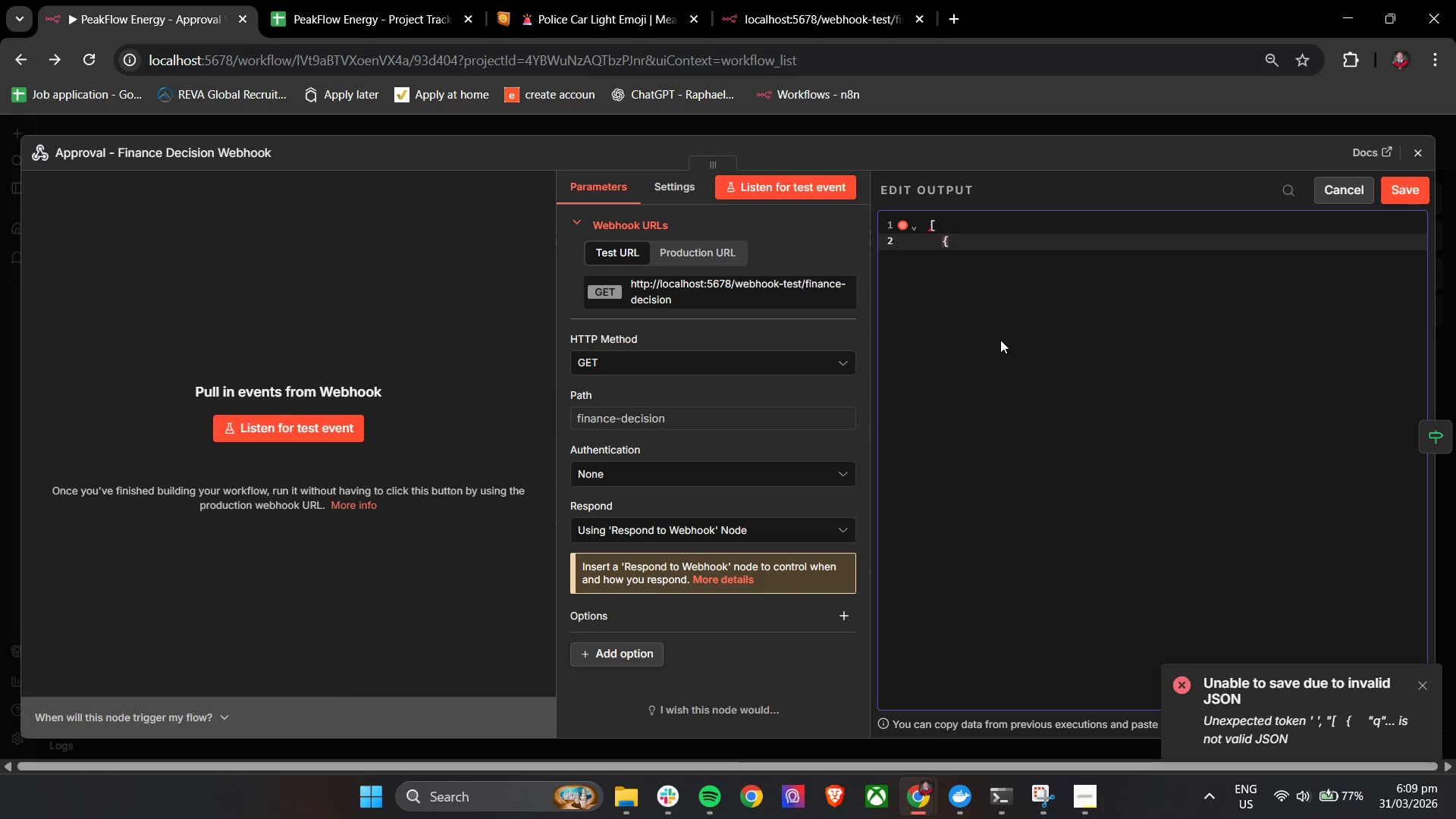 
key(Enter)
 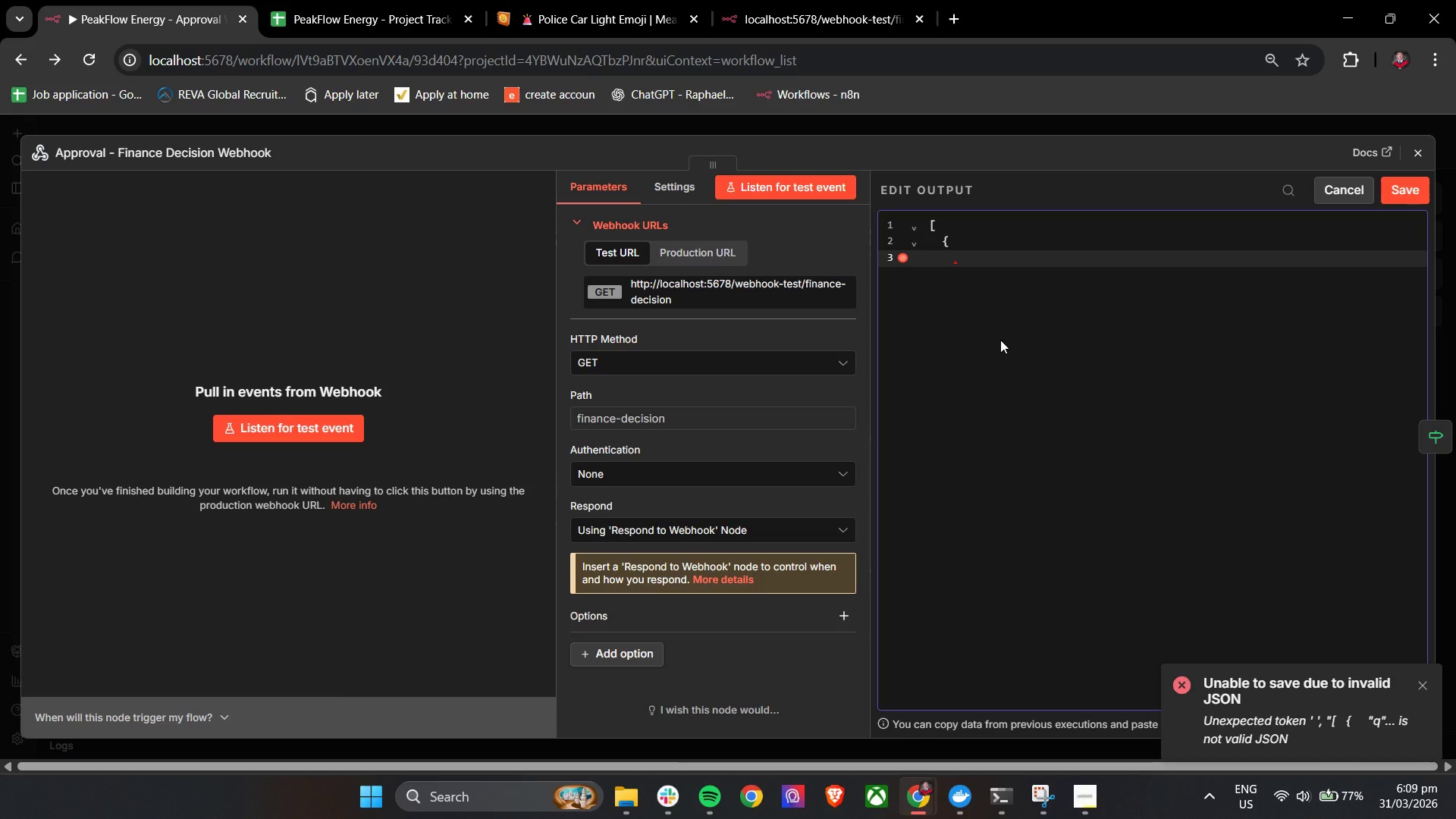 
type("query)
 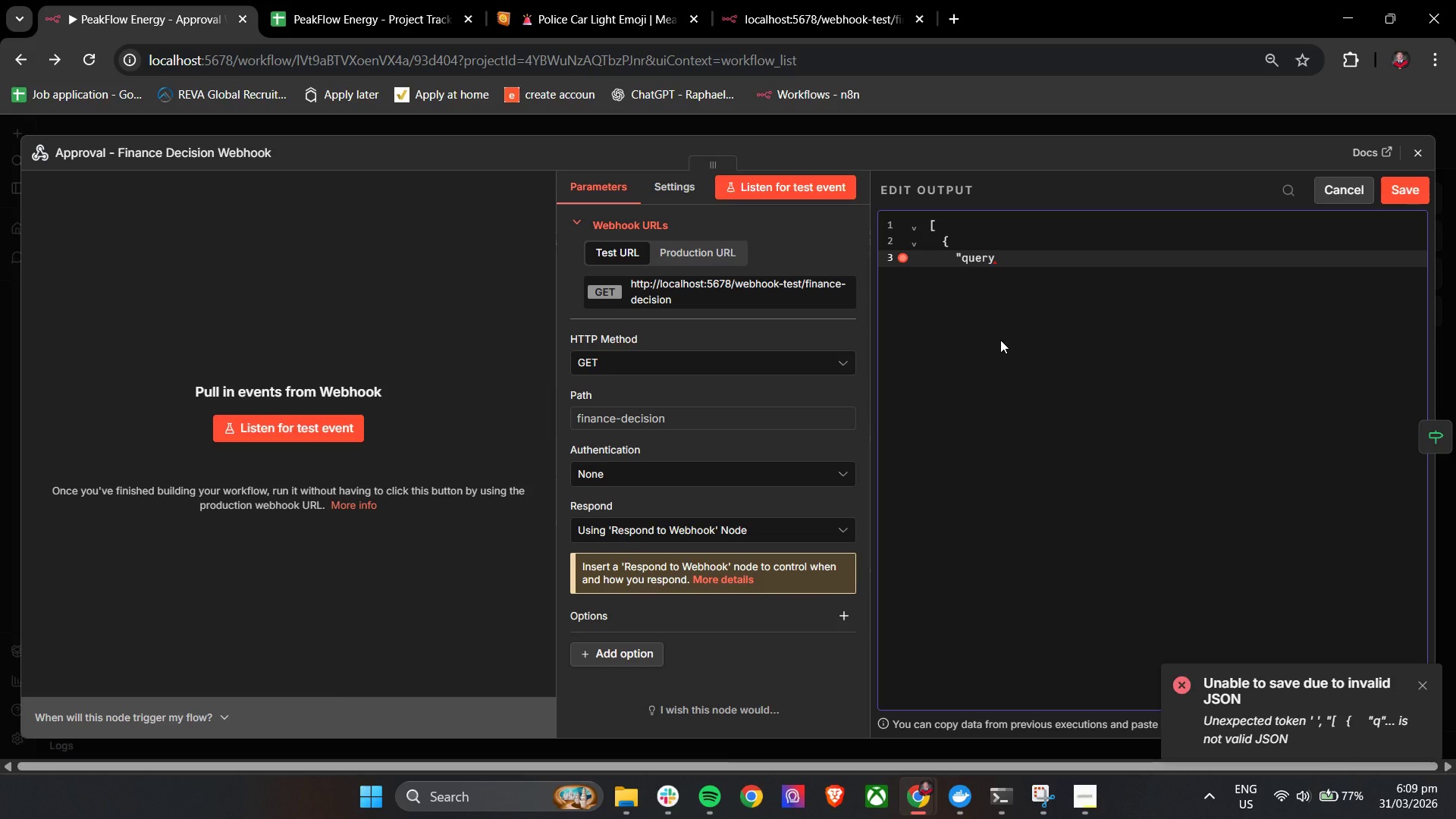 
hold_key(key=ShiftLeft, duration=1.52)
 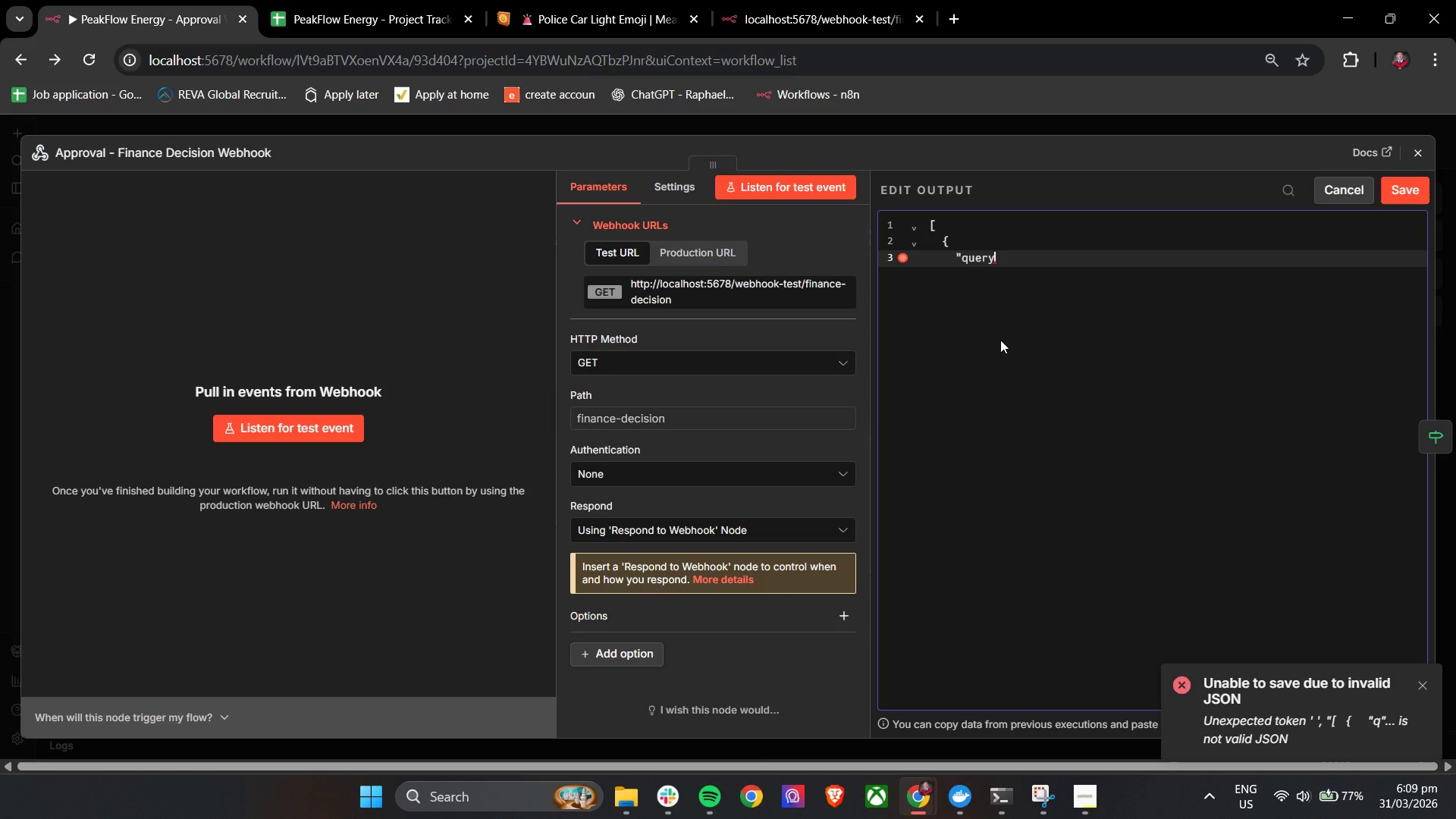 
key(Shift+Quote)
 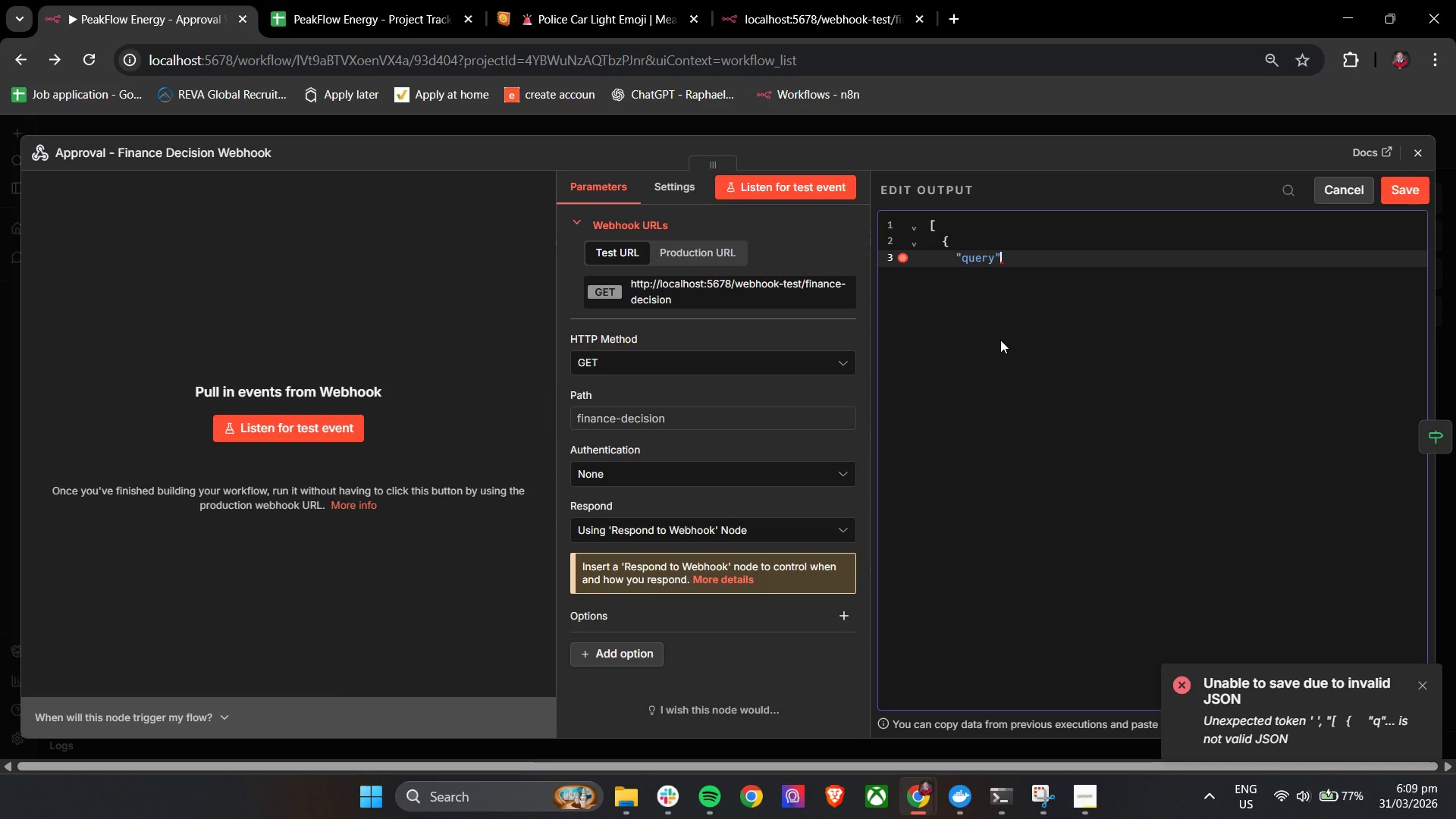 
key(Shift+Semicolon)
 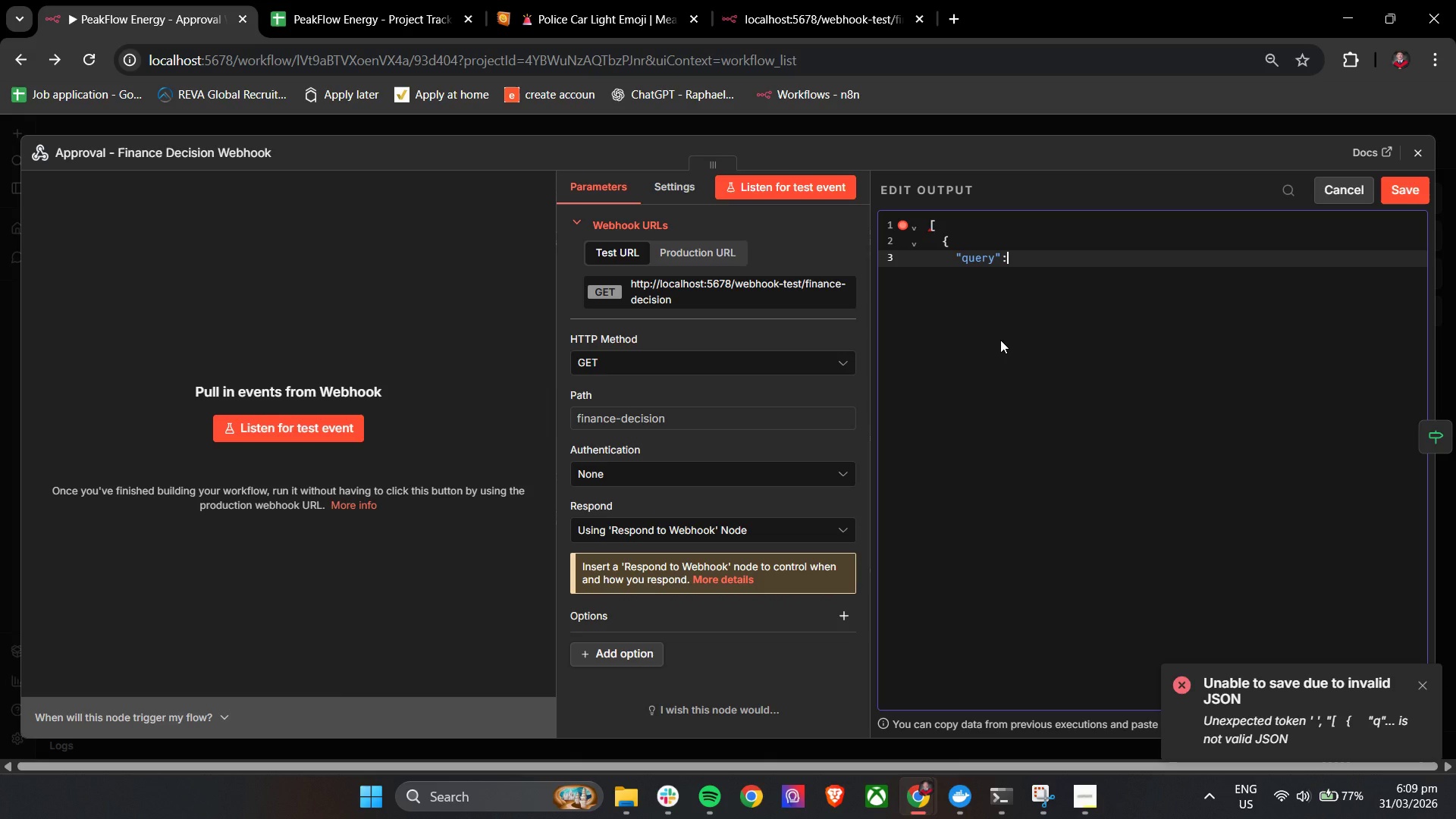 
key(Space)
 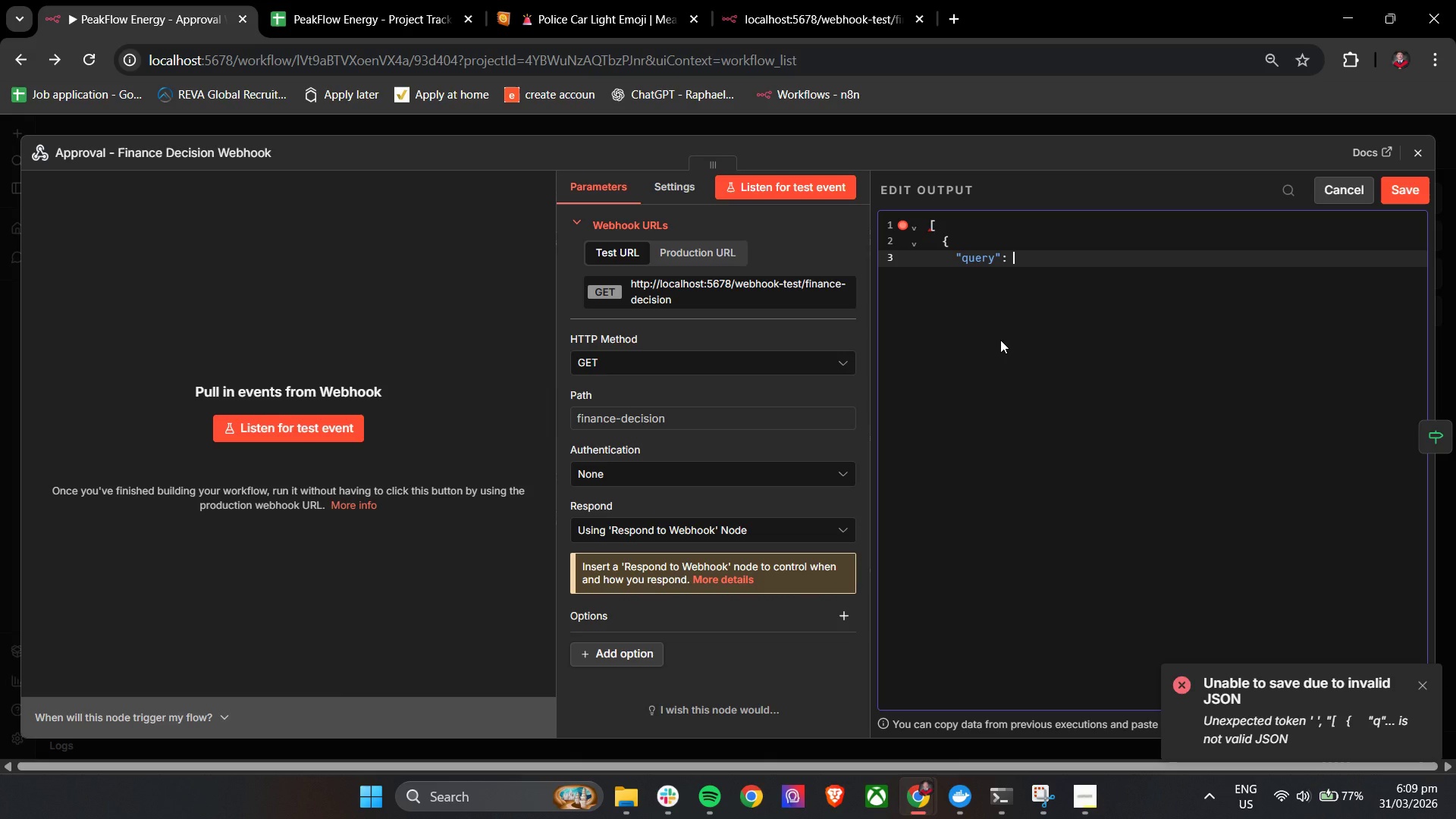 
key(Shift+BracketLeft)
 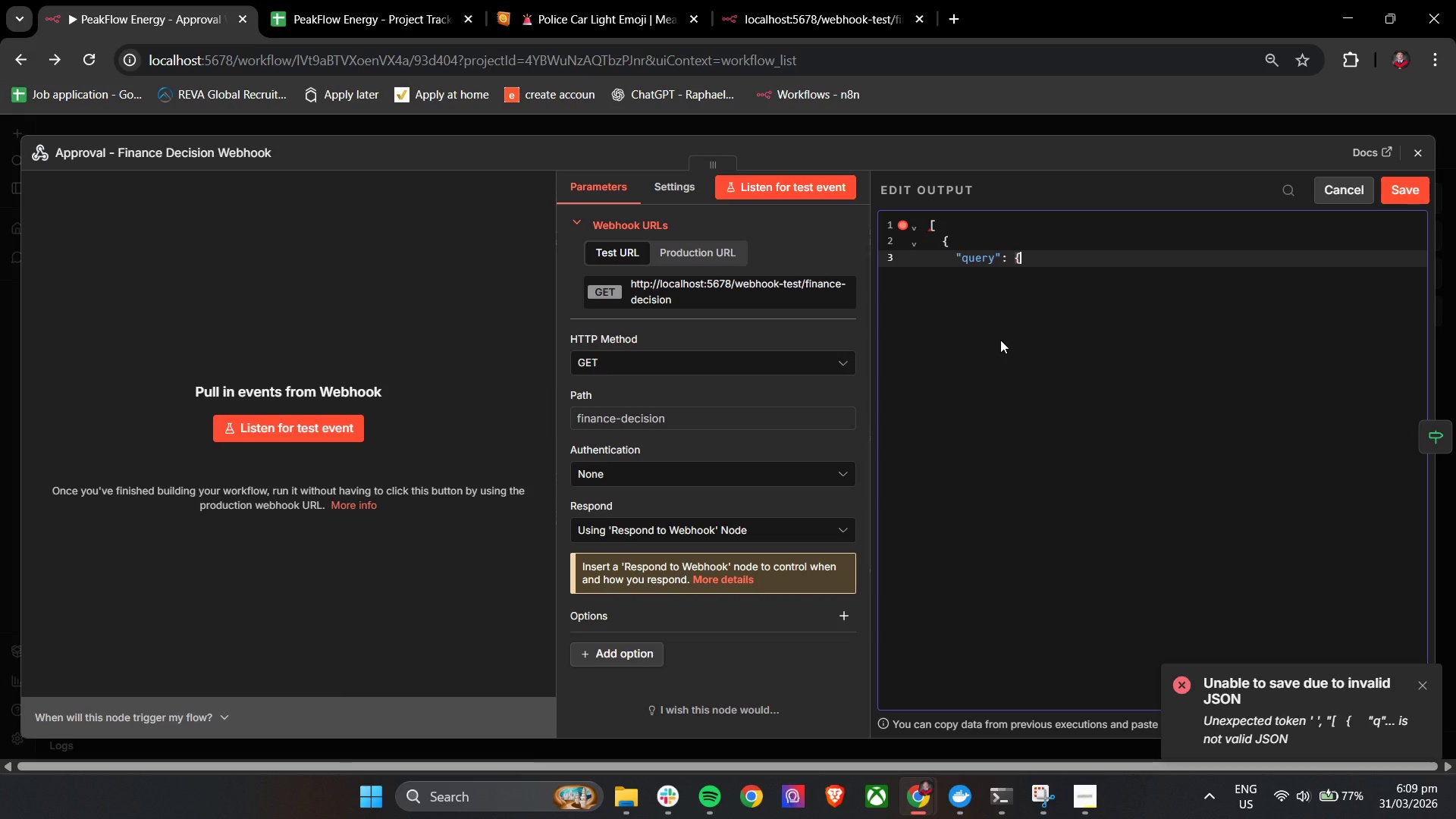 
key(Enter)
 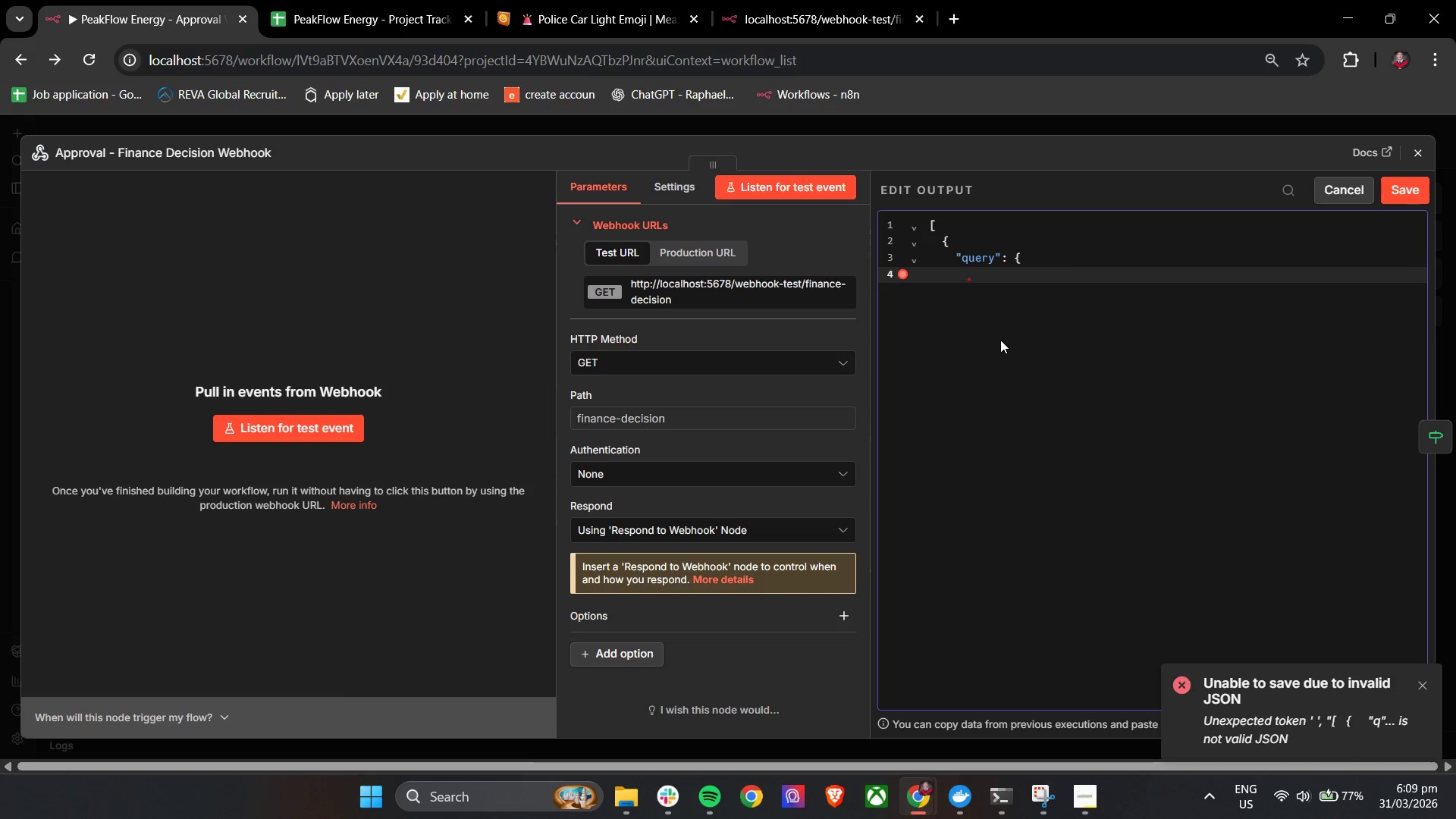 
type("project_id": "PF-1024",)
 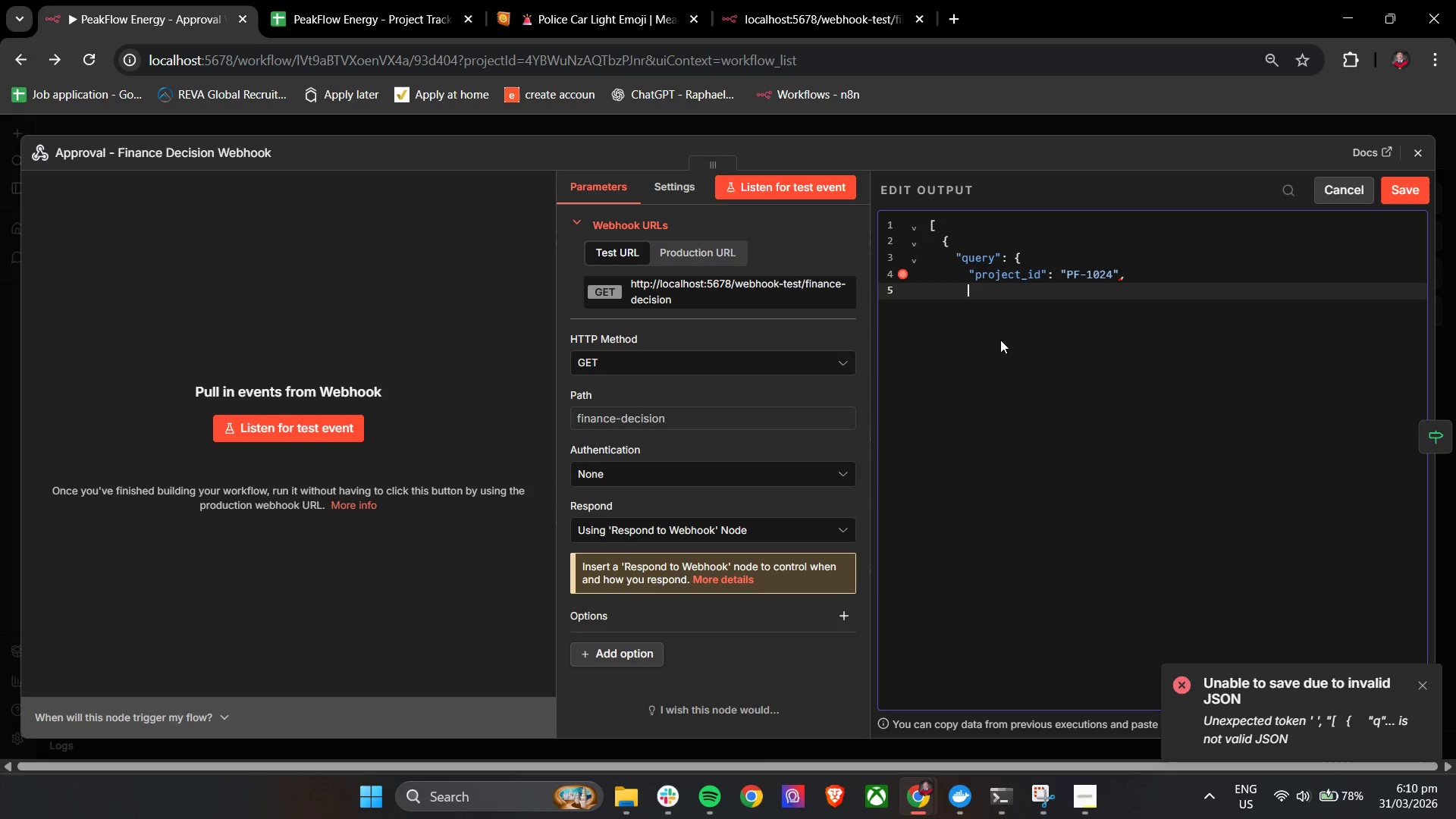 
 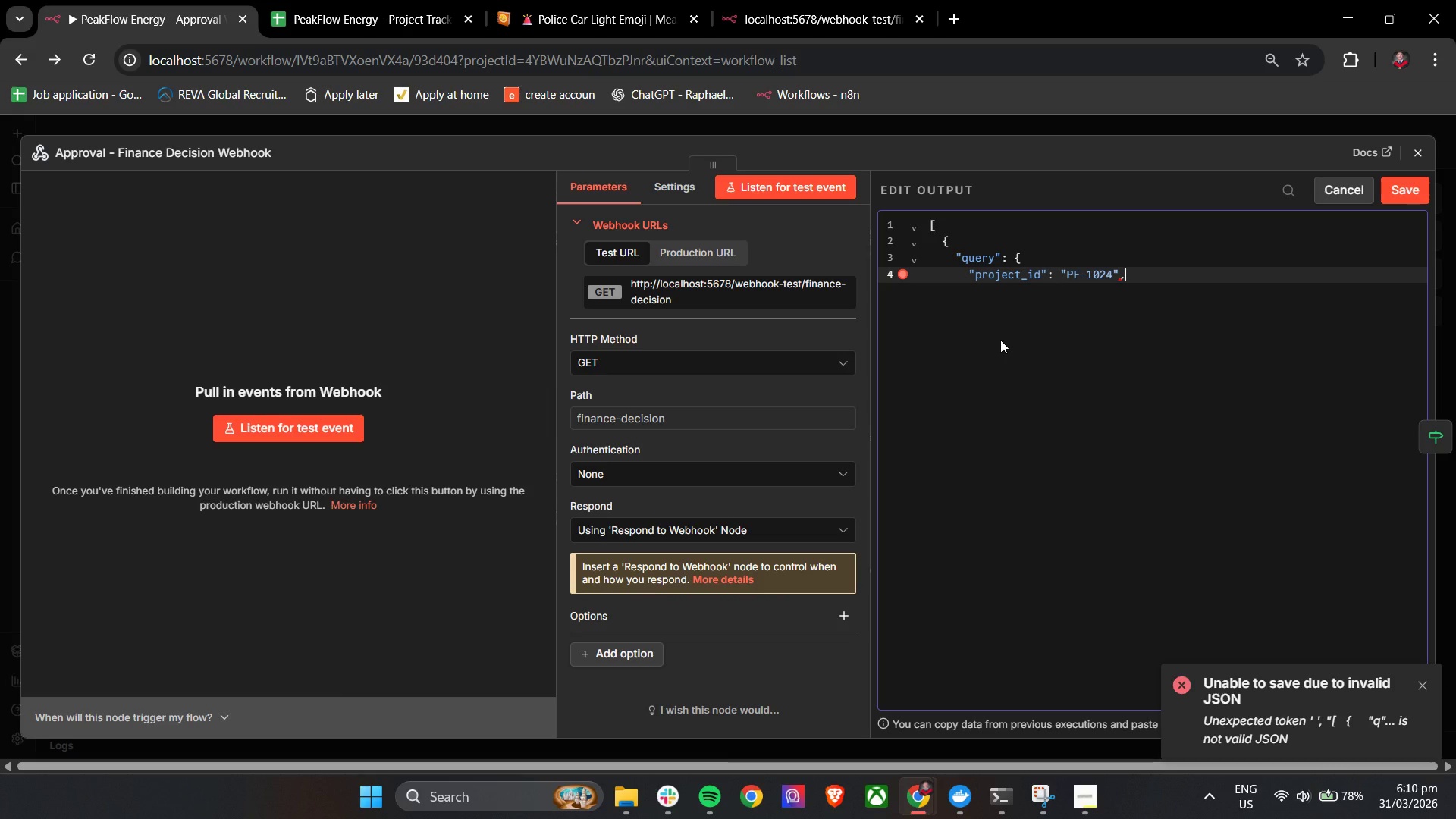 
key(Enter)
 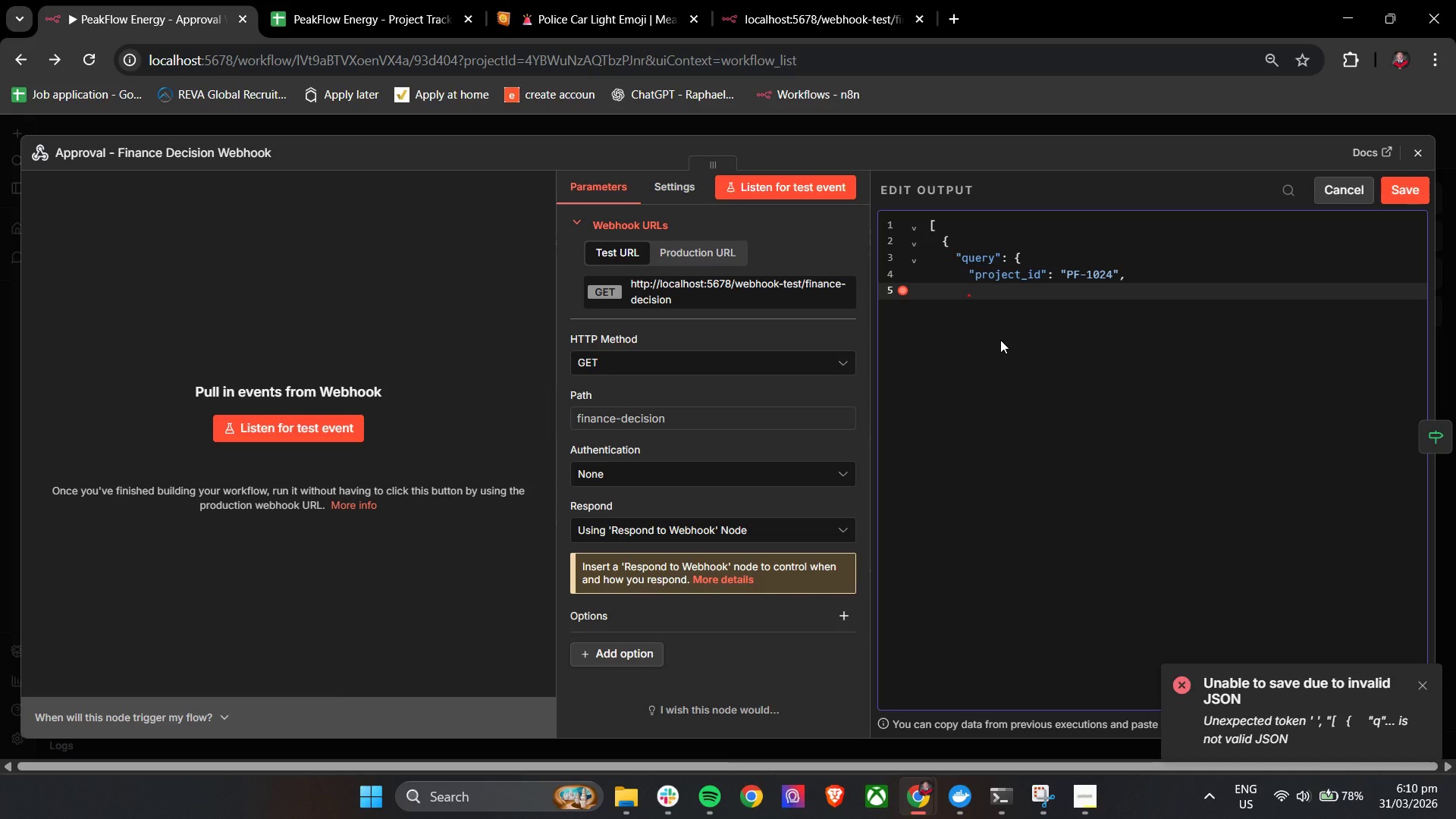 
type("decision": "approve",)
 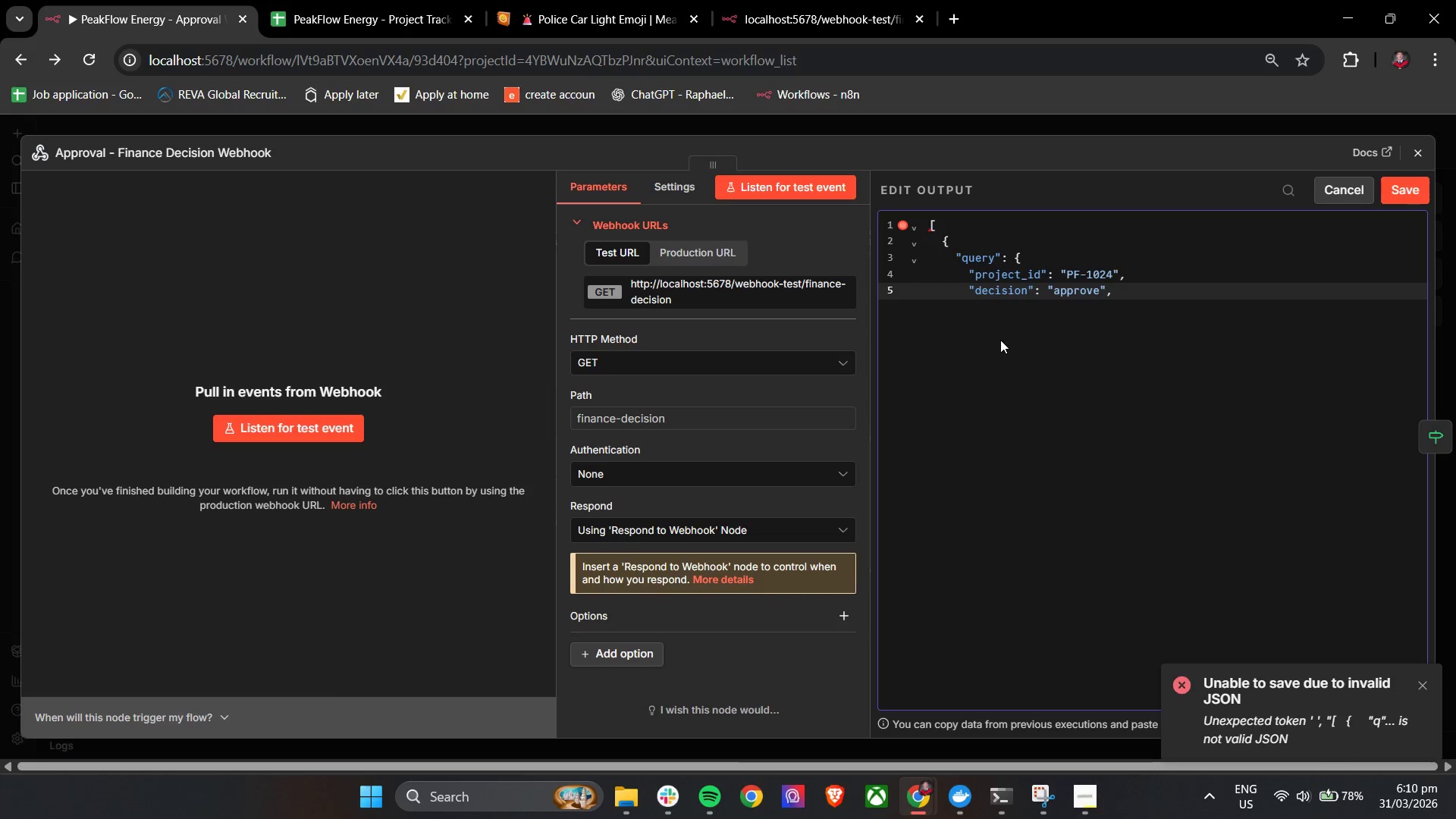 
key(Enter)
 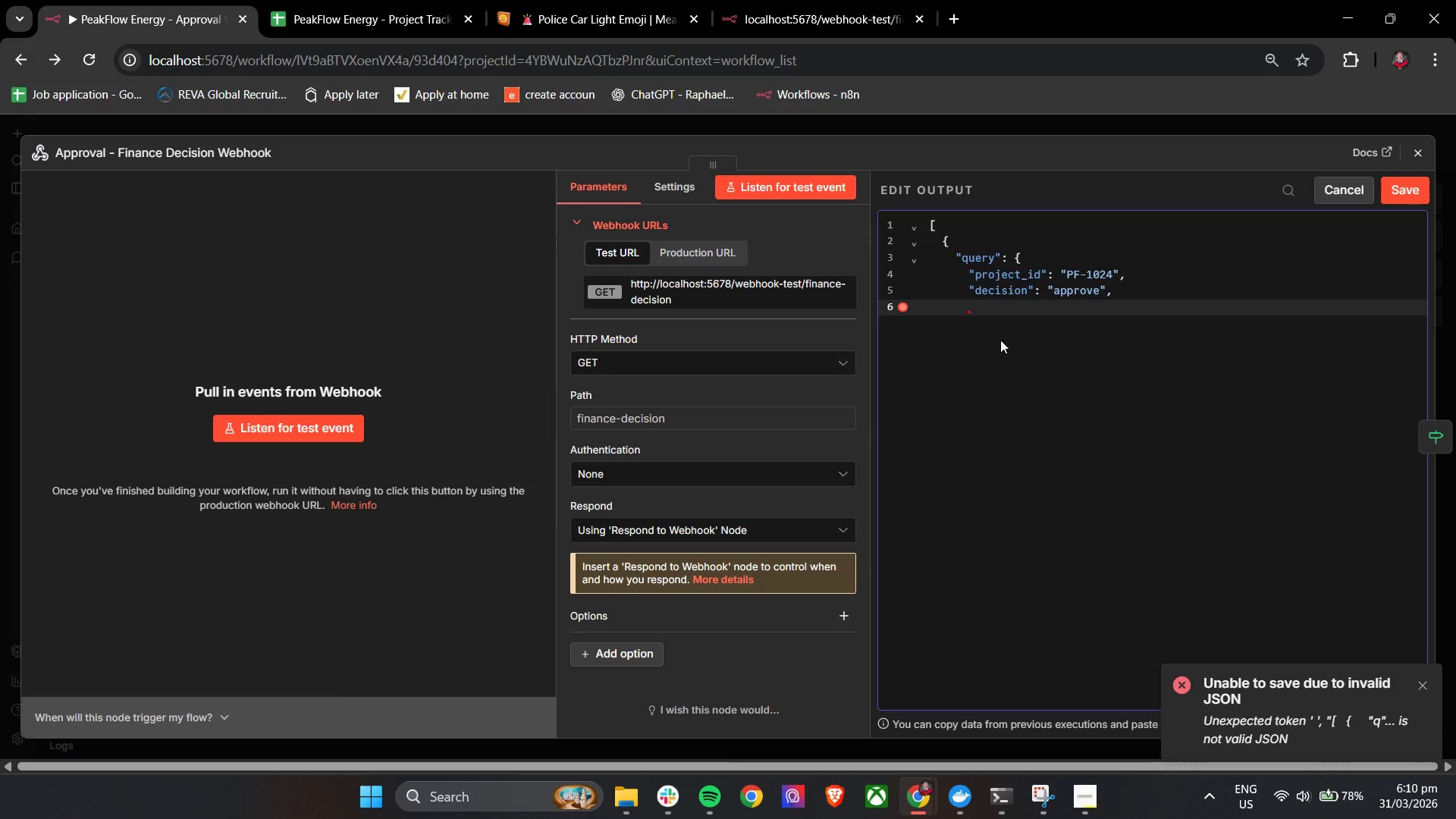 
key(Backspace)
 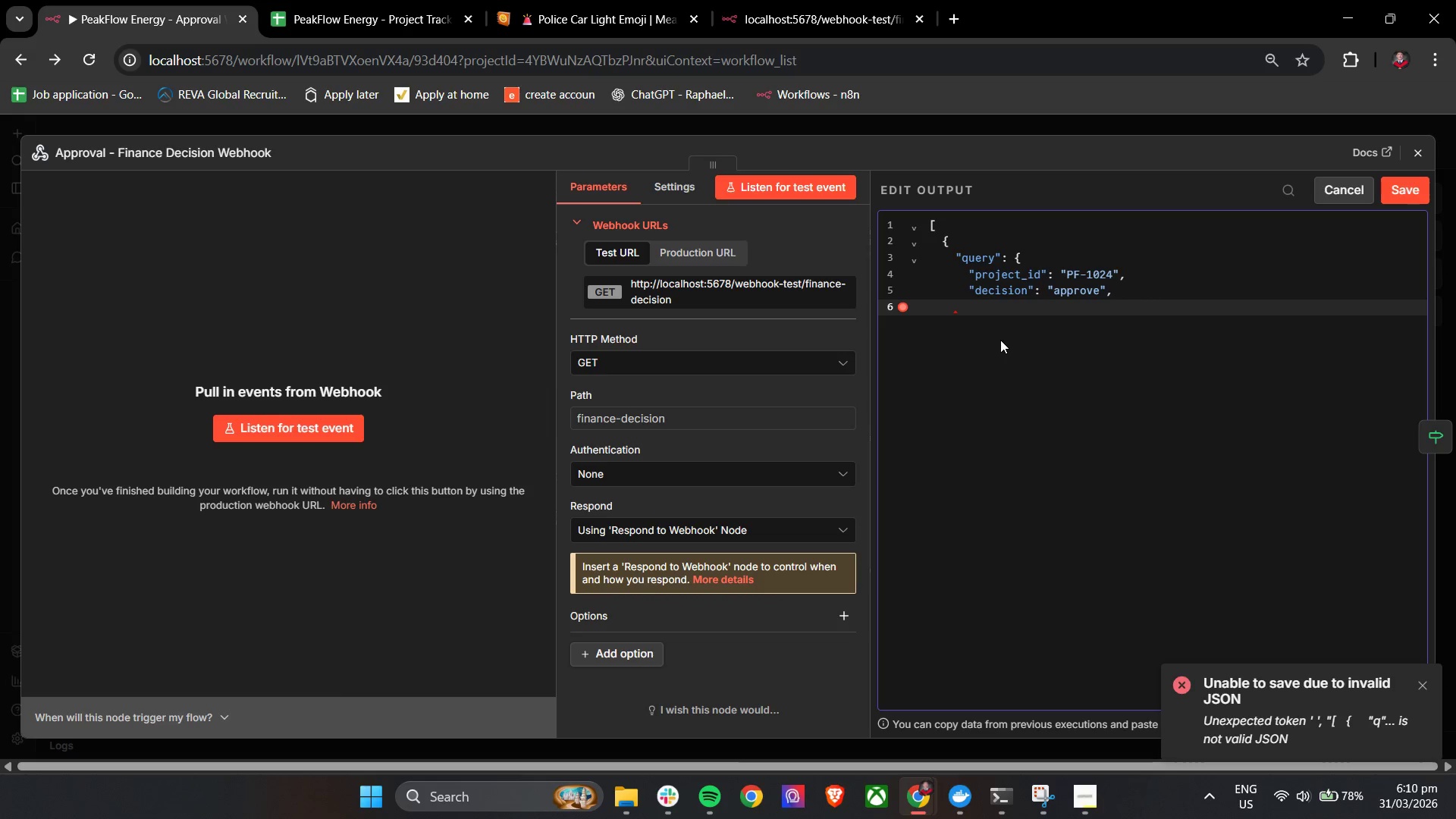 
key(Shift+BracketRight)
 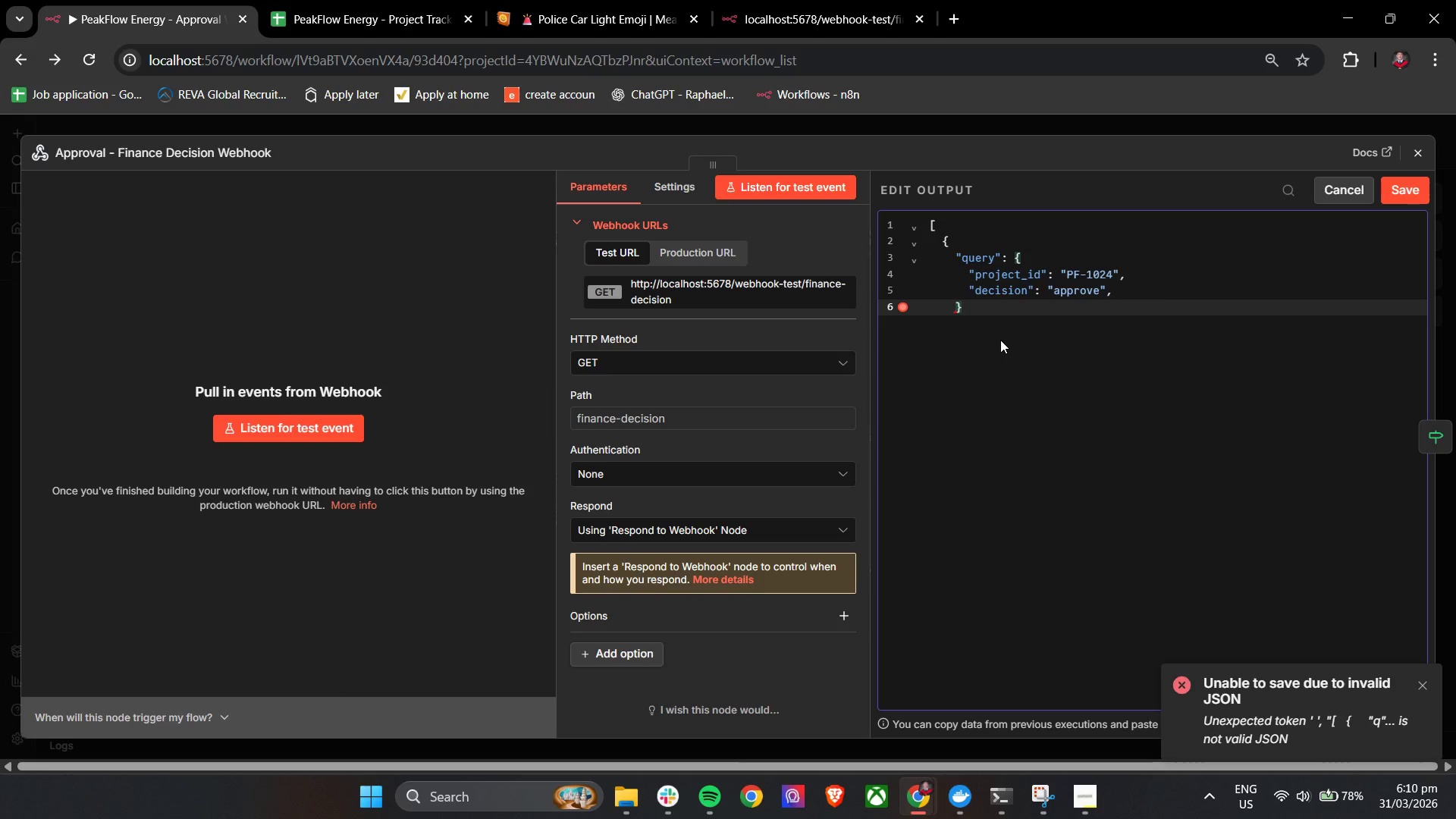 
key(Comma)
 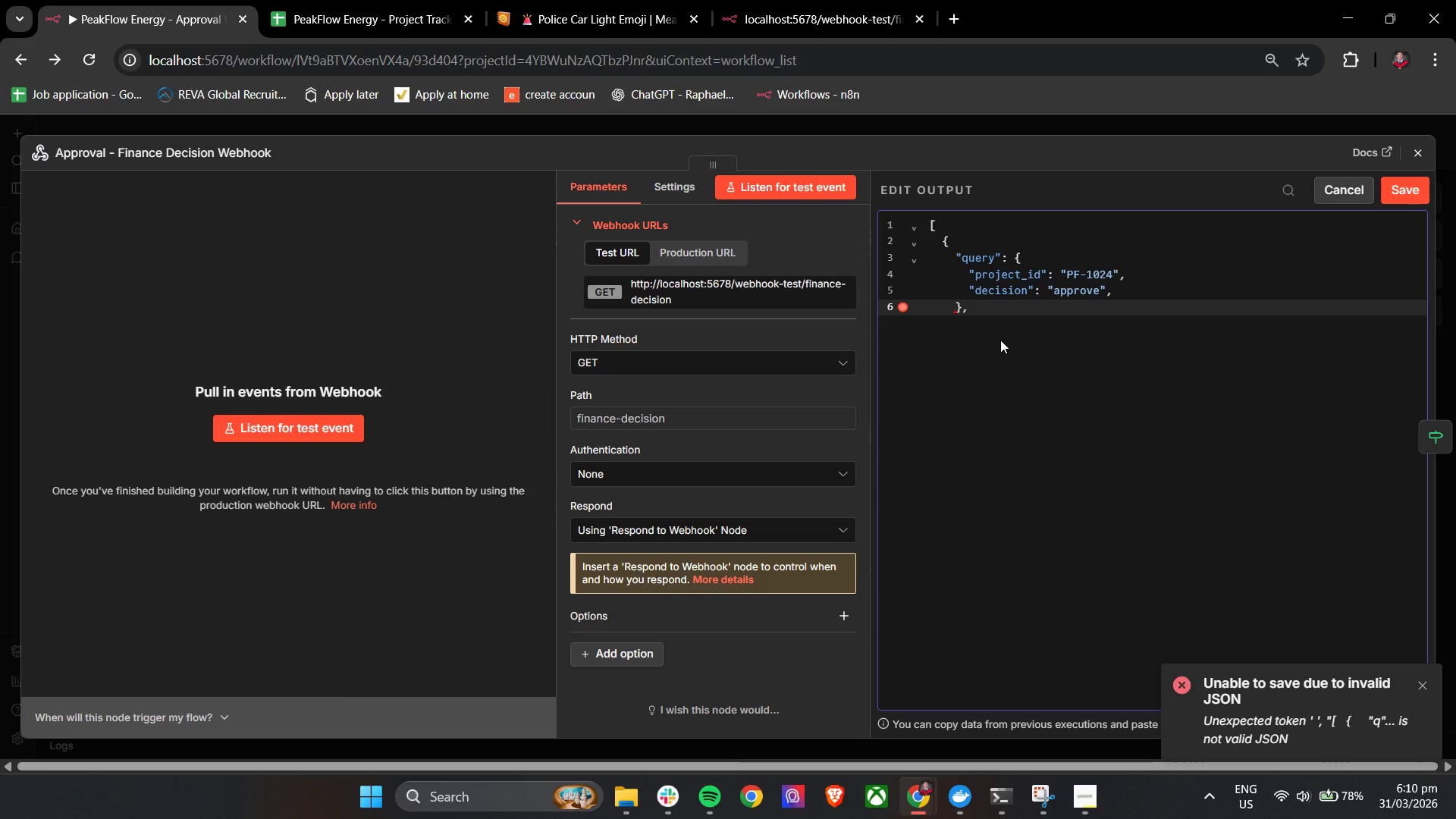 
key(Enter)
 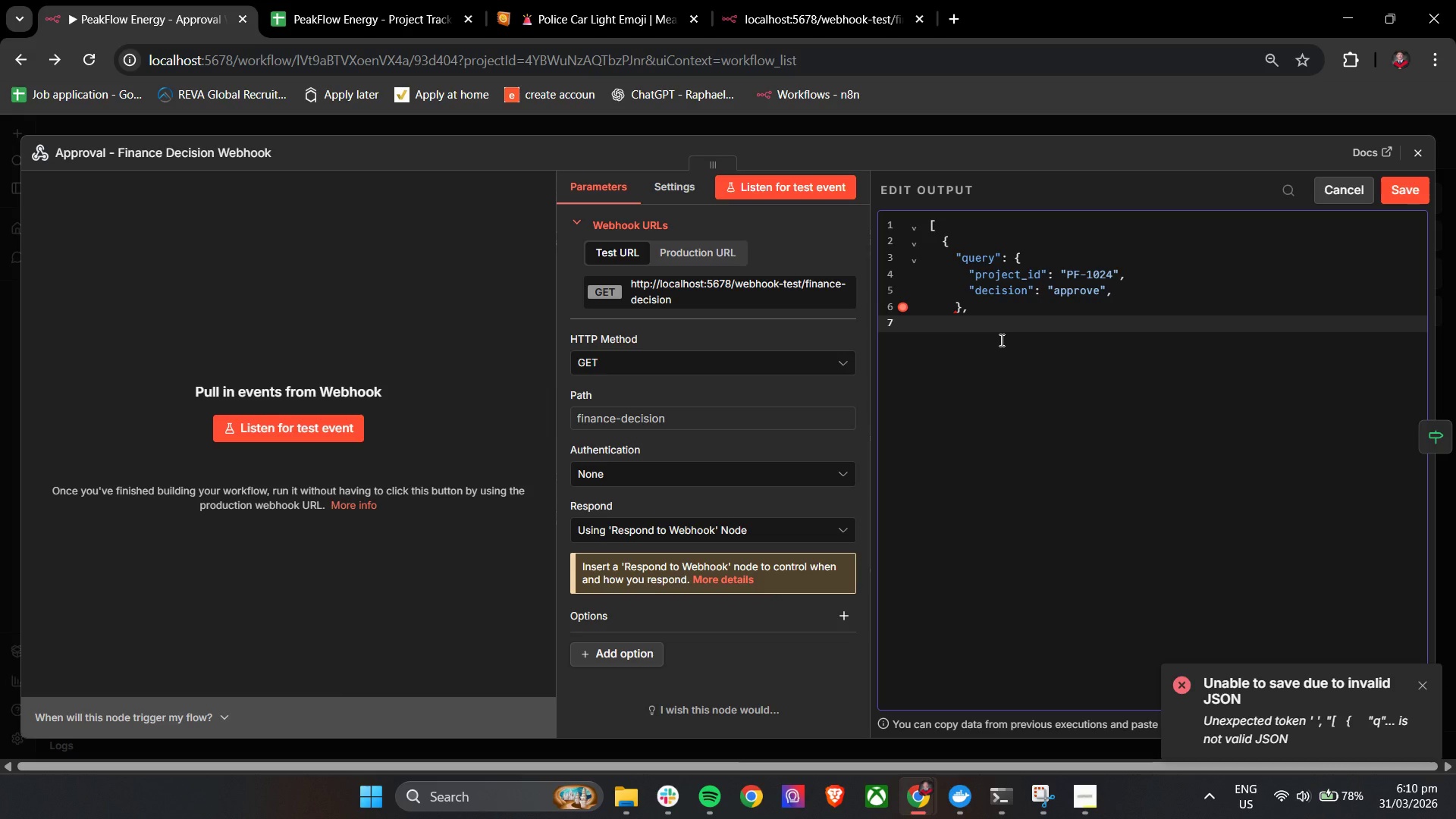 
type("auditor)
 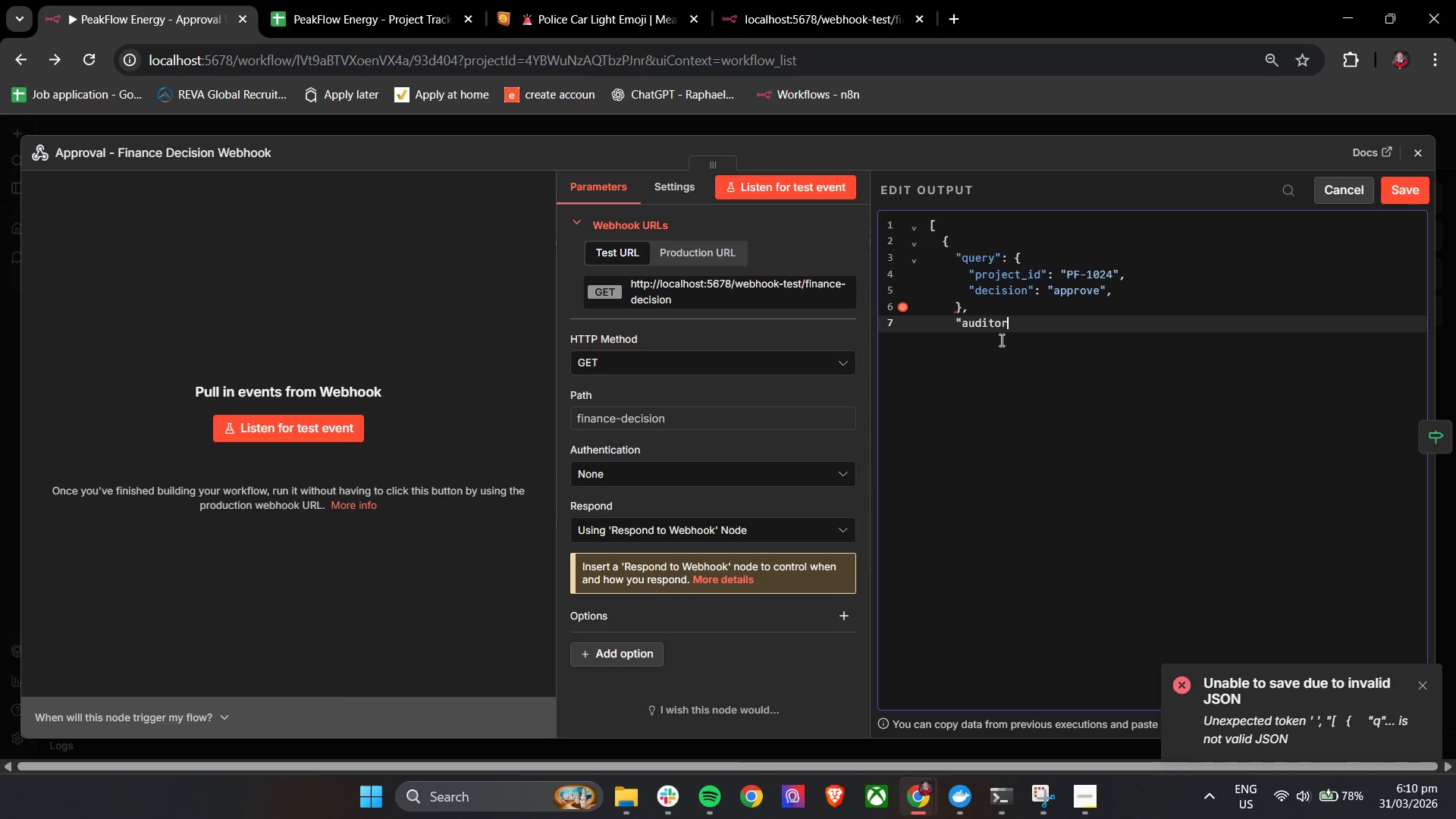 
wait(7.88)
 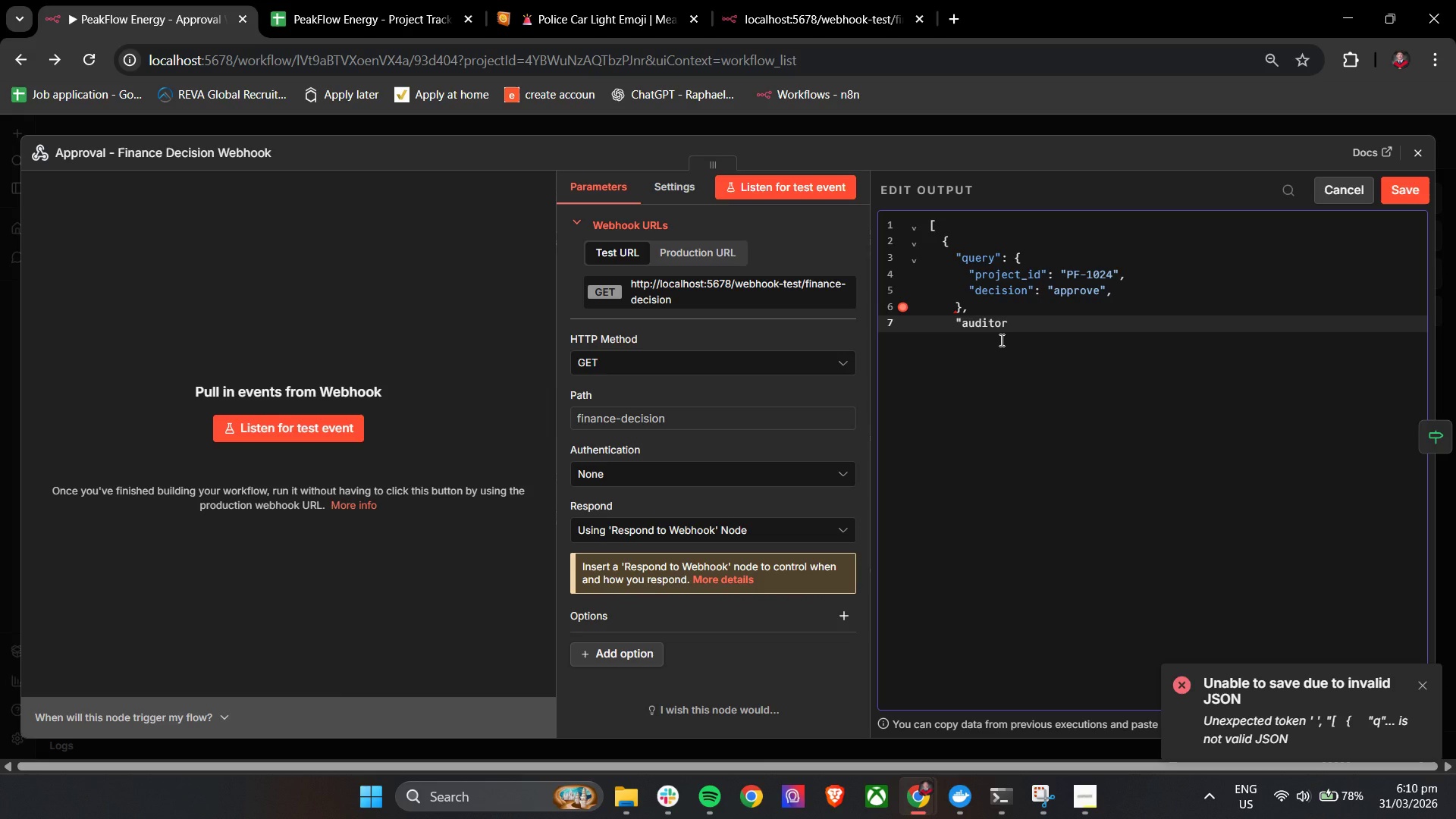 
type(_name)
 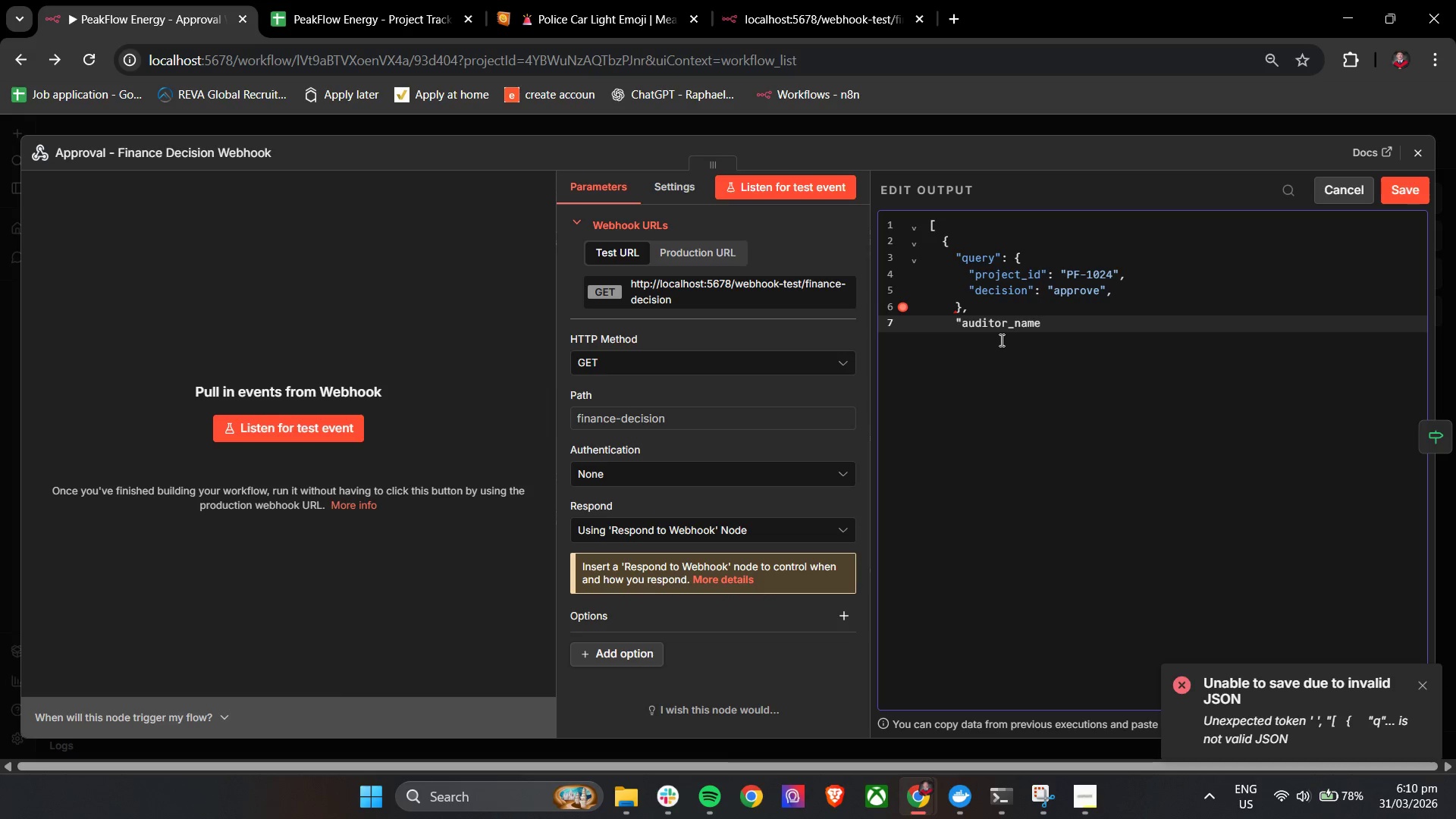 
hold_key(key=ShiftLeft, duration=0.39)
 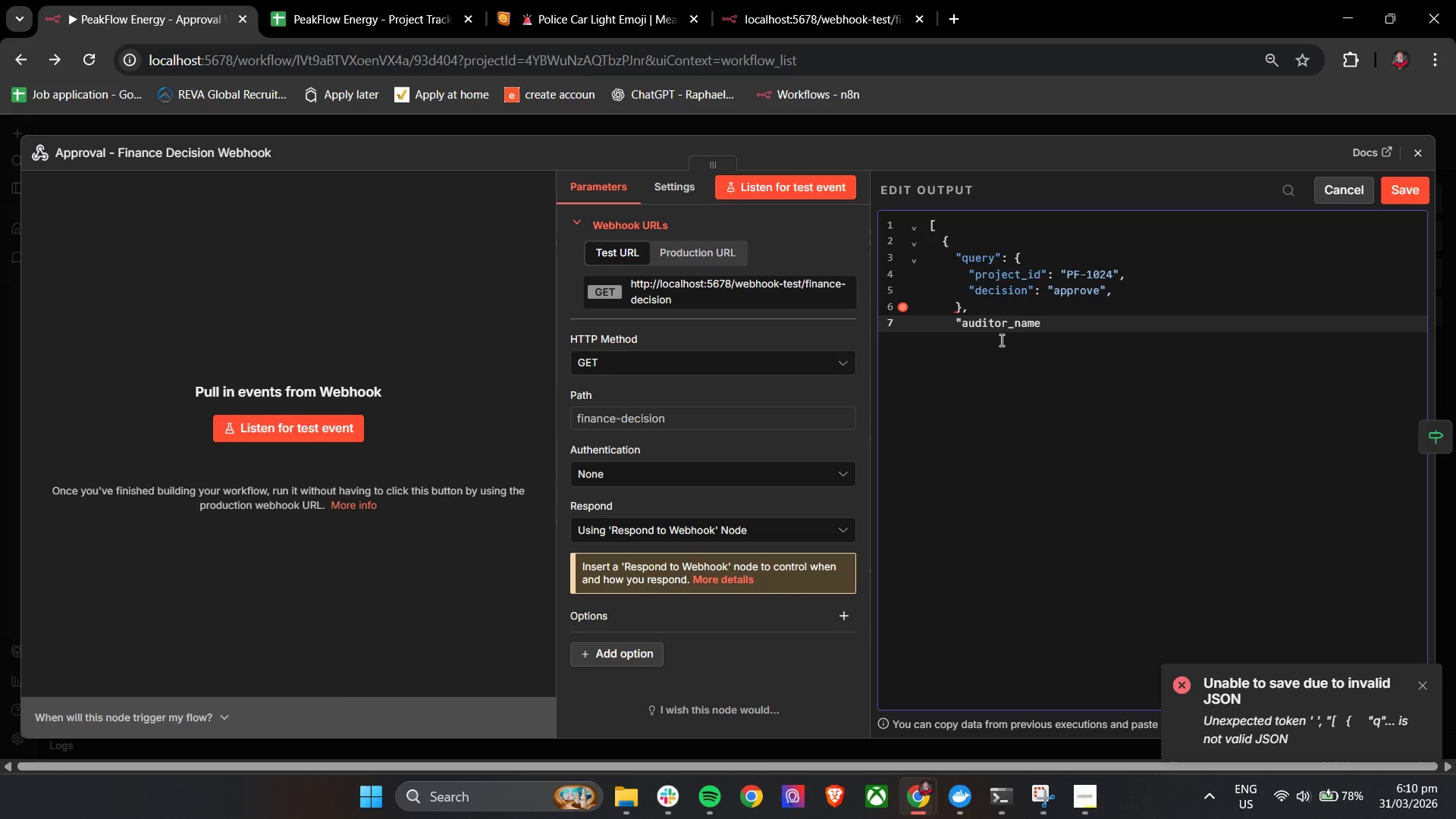 
wait(5.94)
 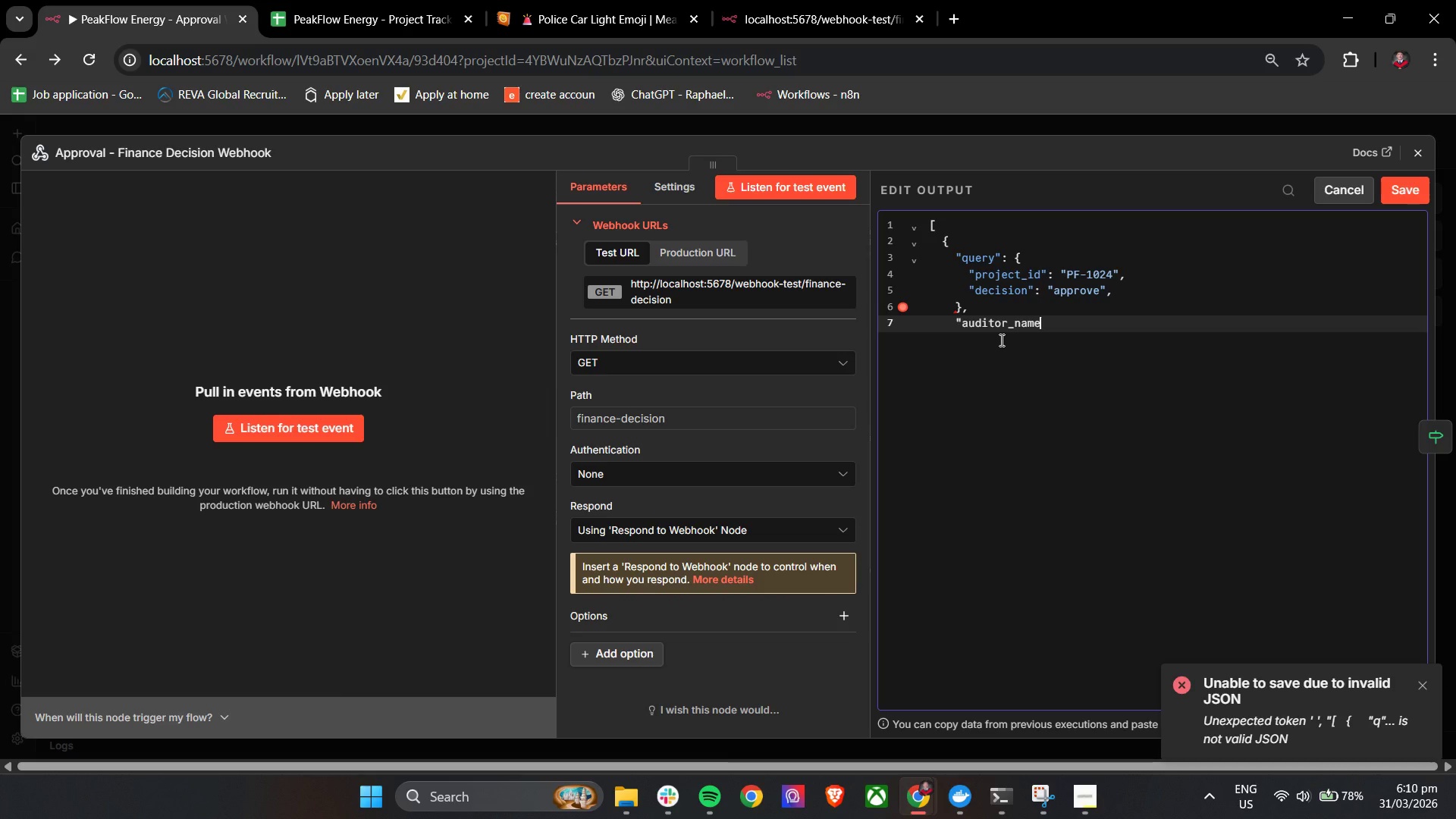 
type(": "John Crter",)
 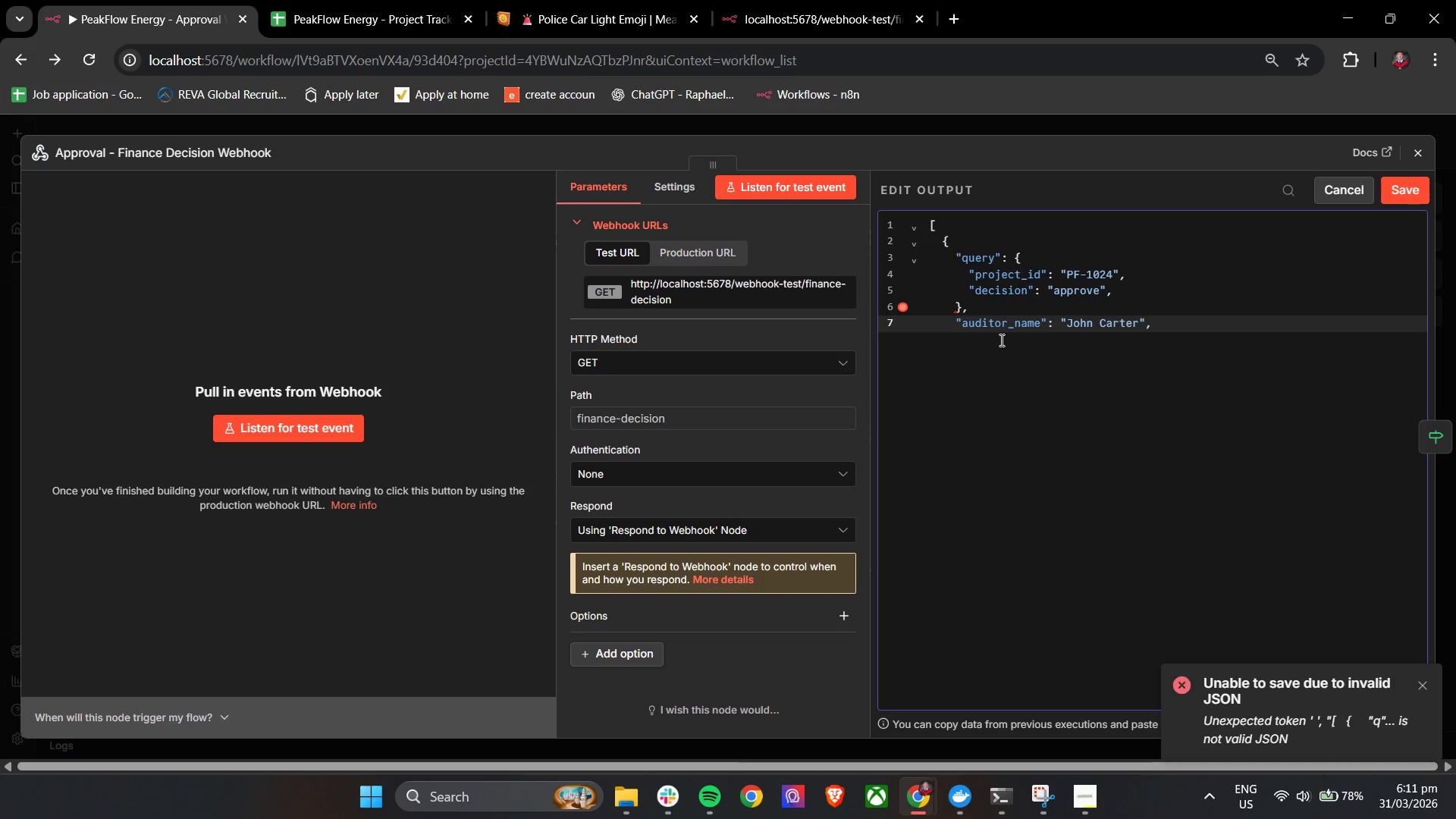 
 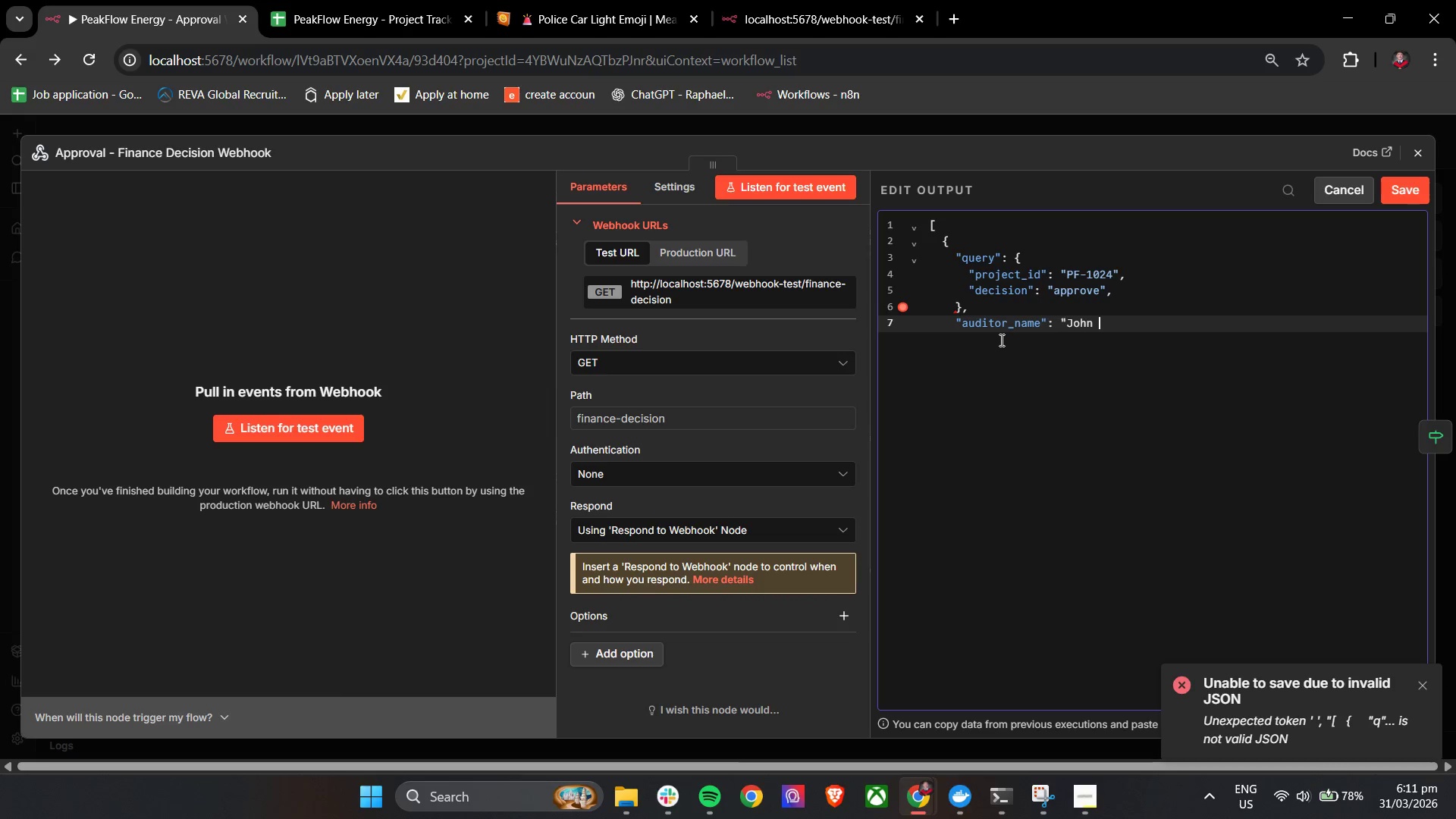 
hold_key(key=A, duration=0.31)
 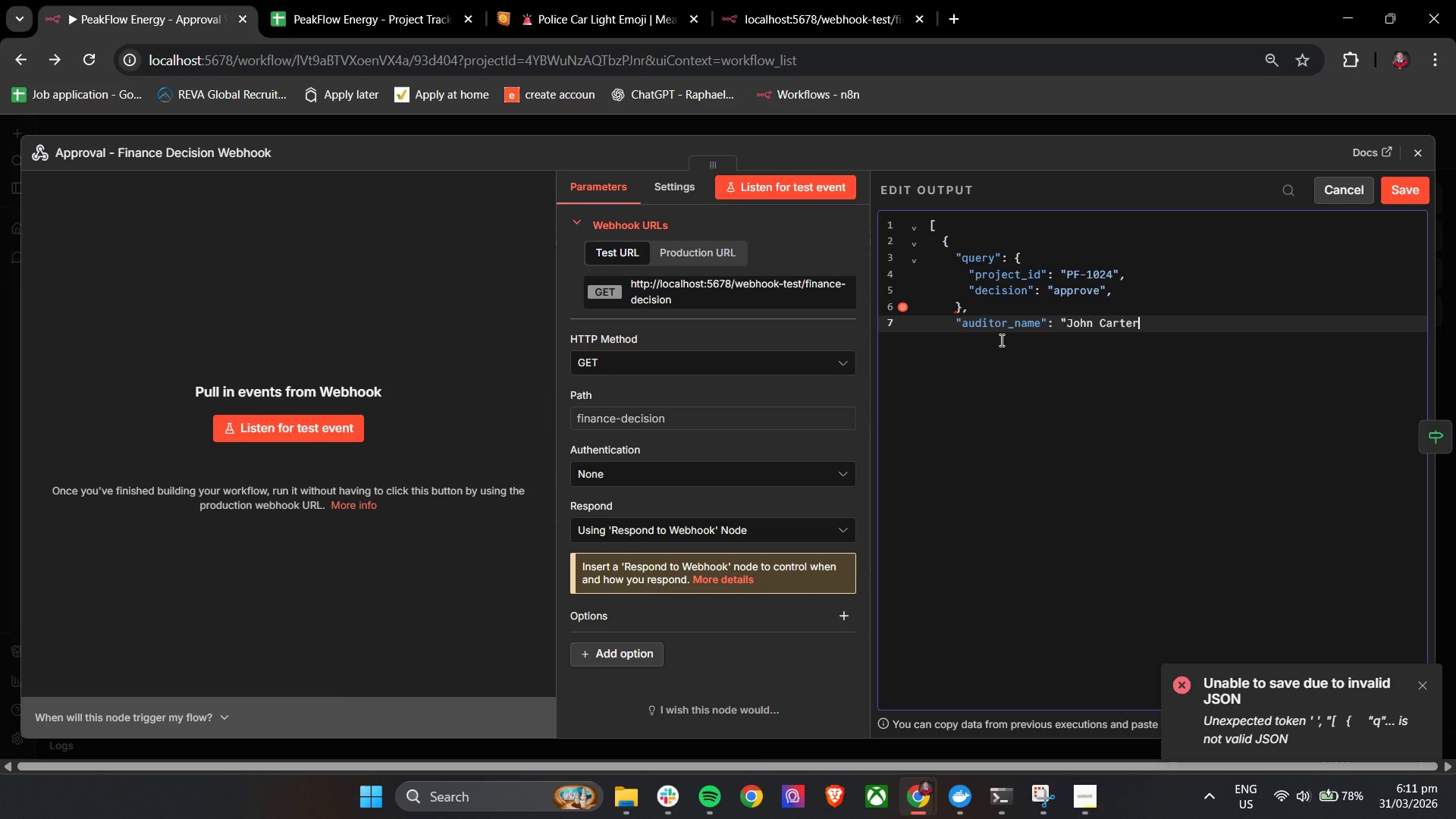 
key(Enter)
 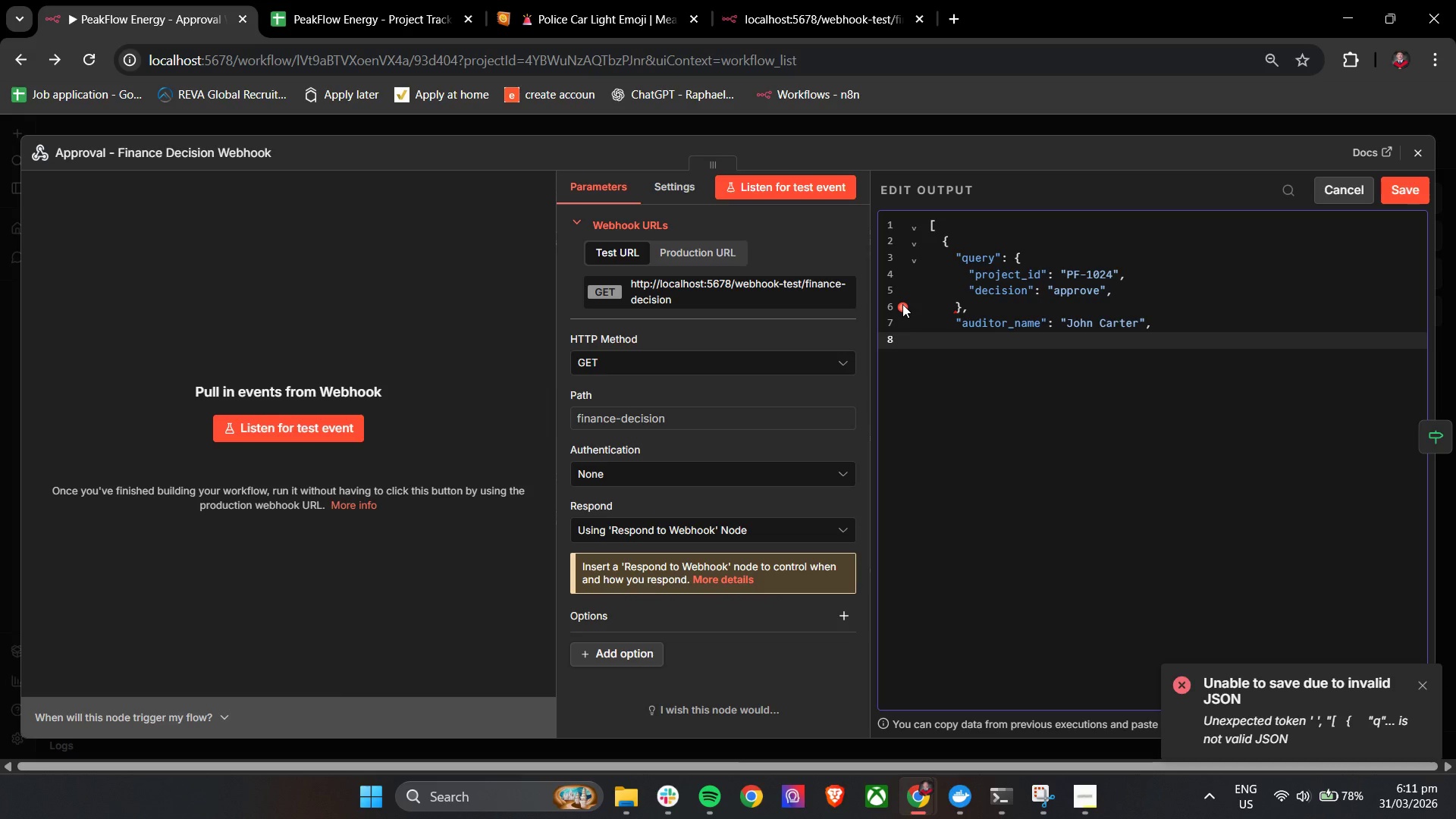 
left_click([902, 306])
 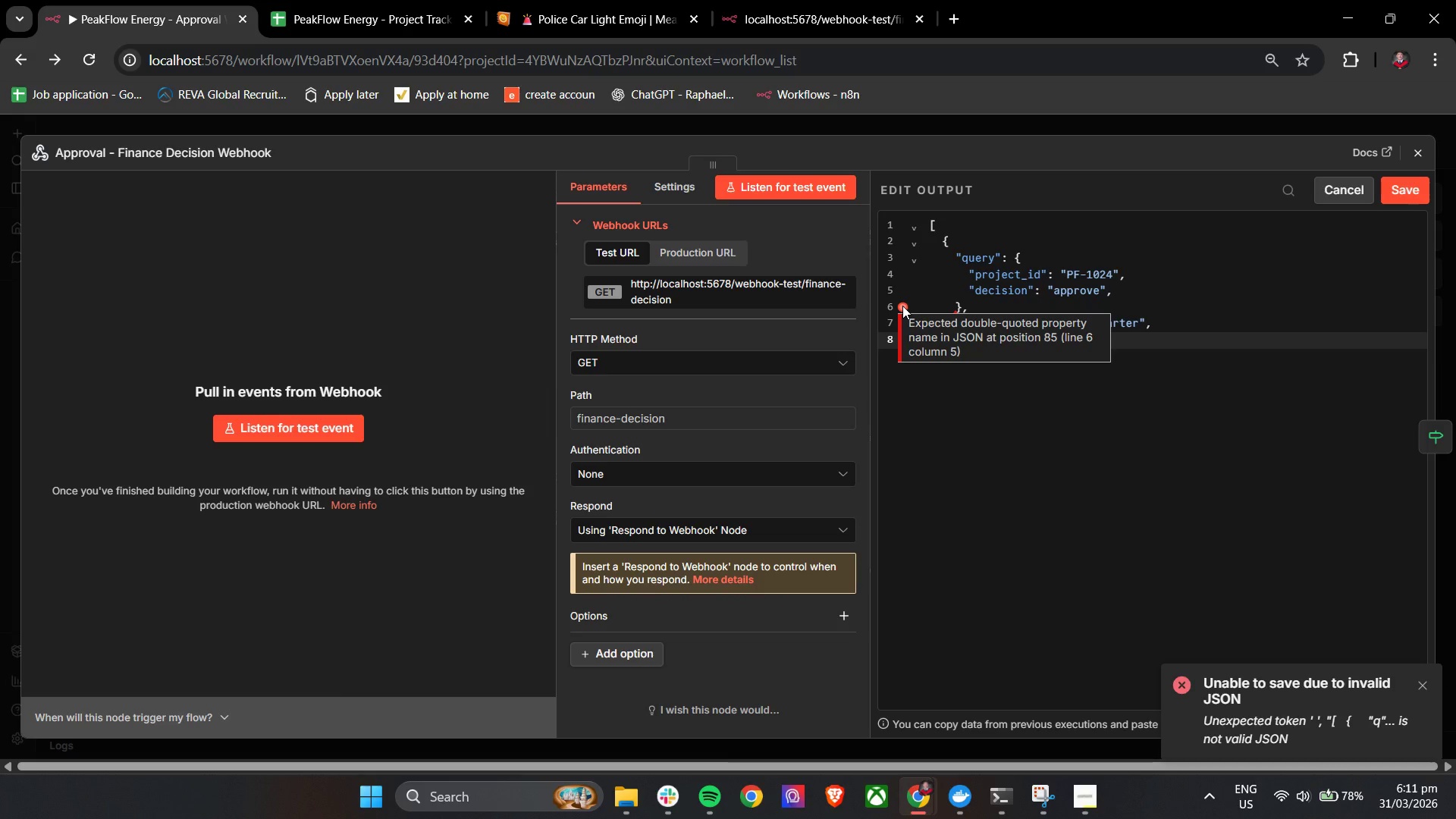 
wait(13.95)
 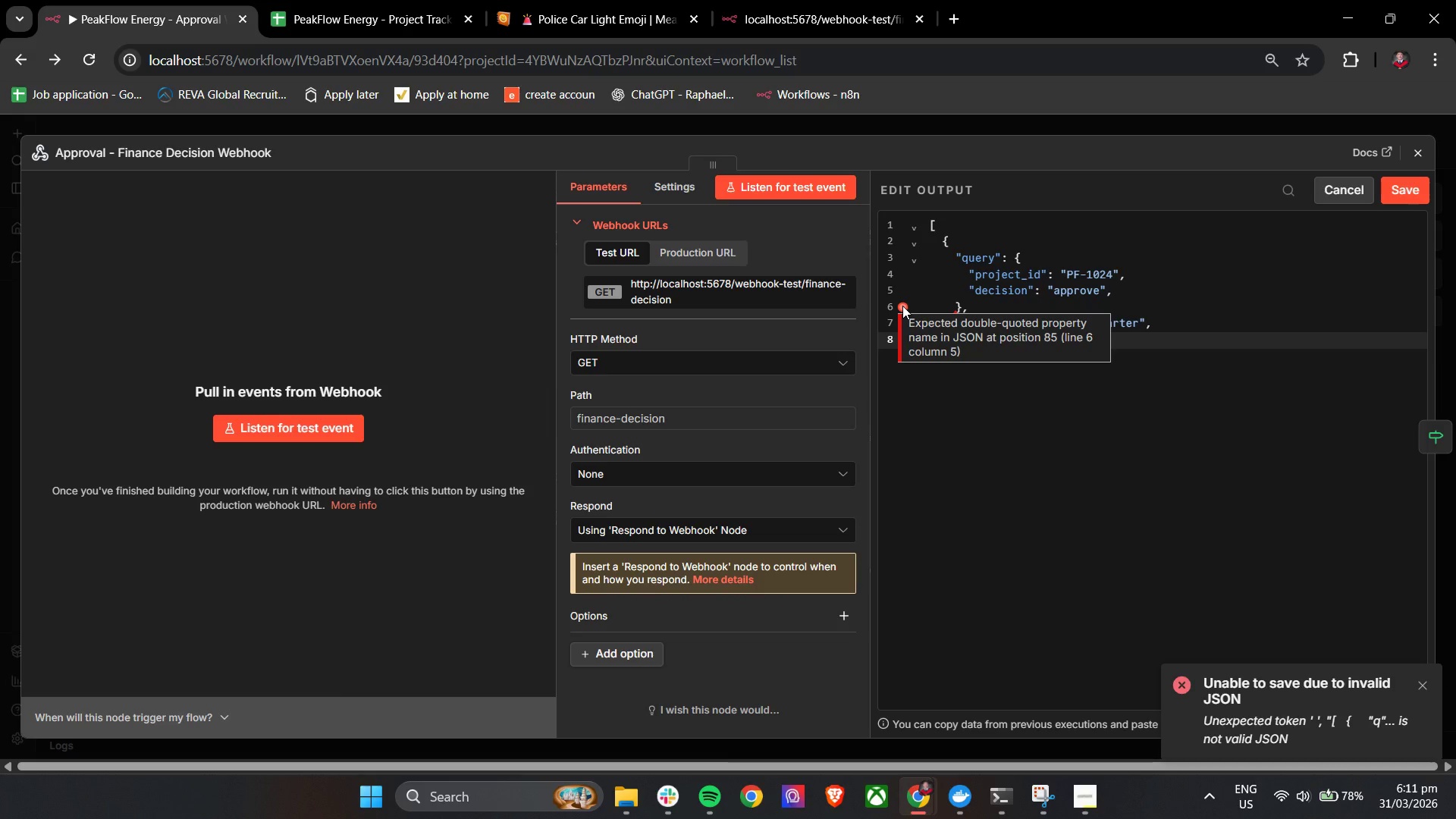 
left_click([940, 238])
 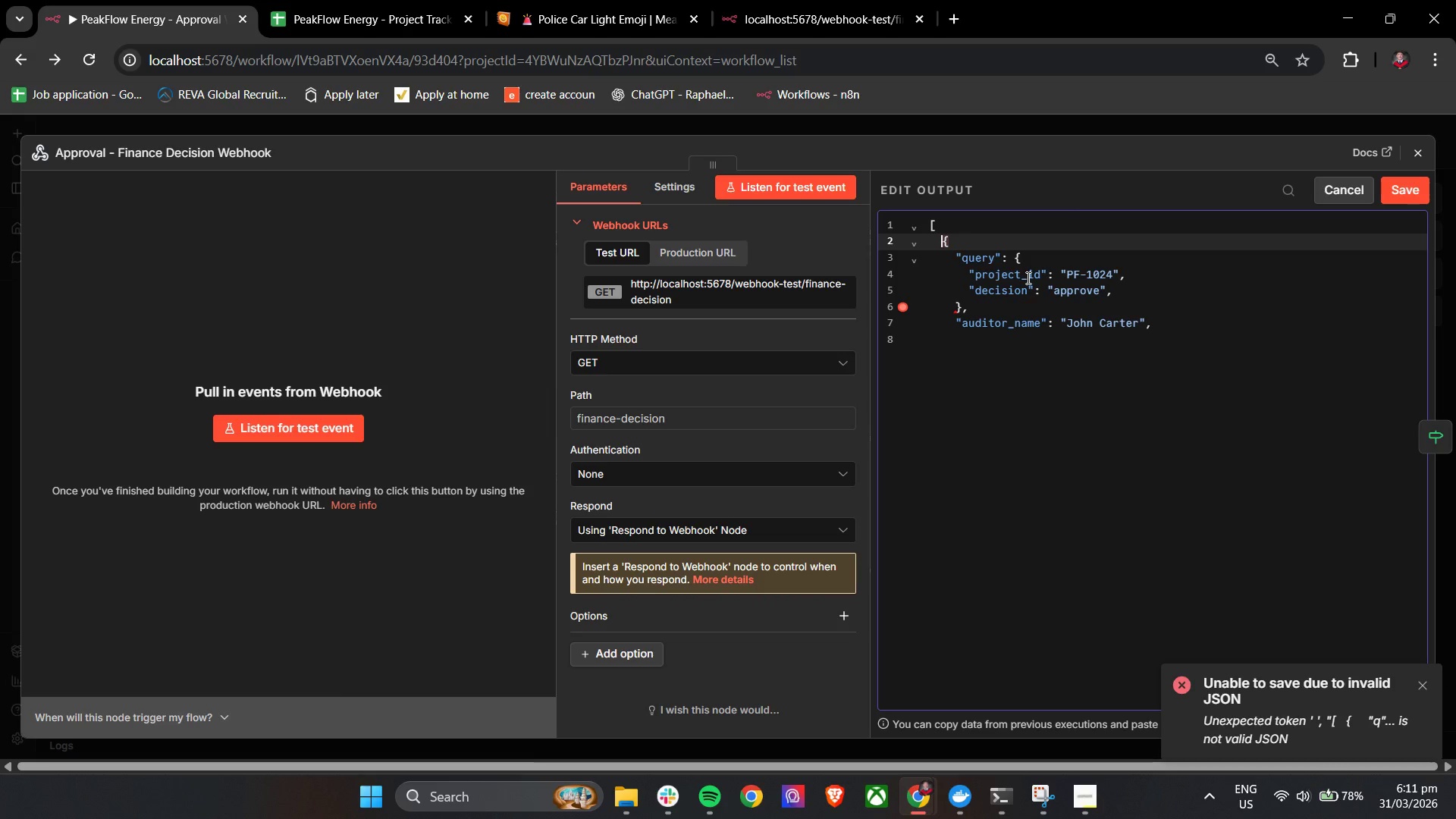 
key(Backspace)
 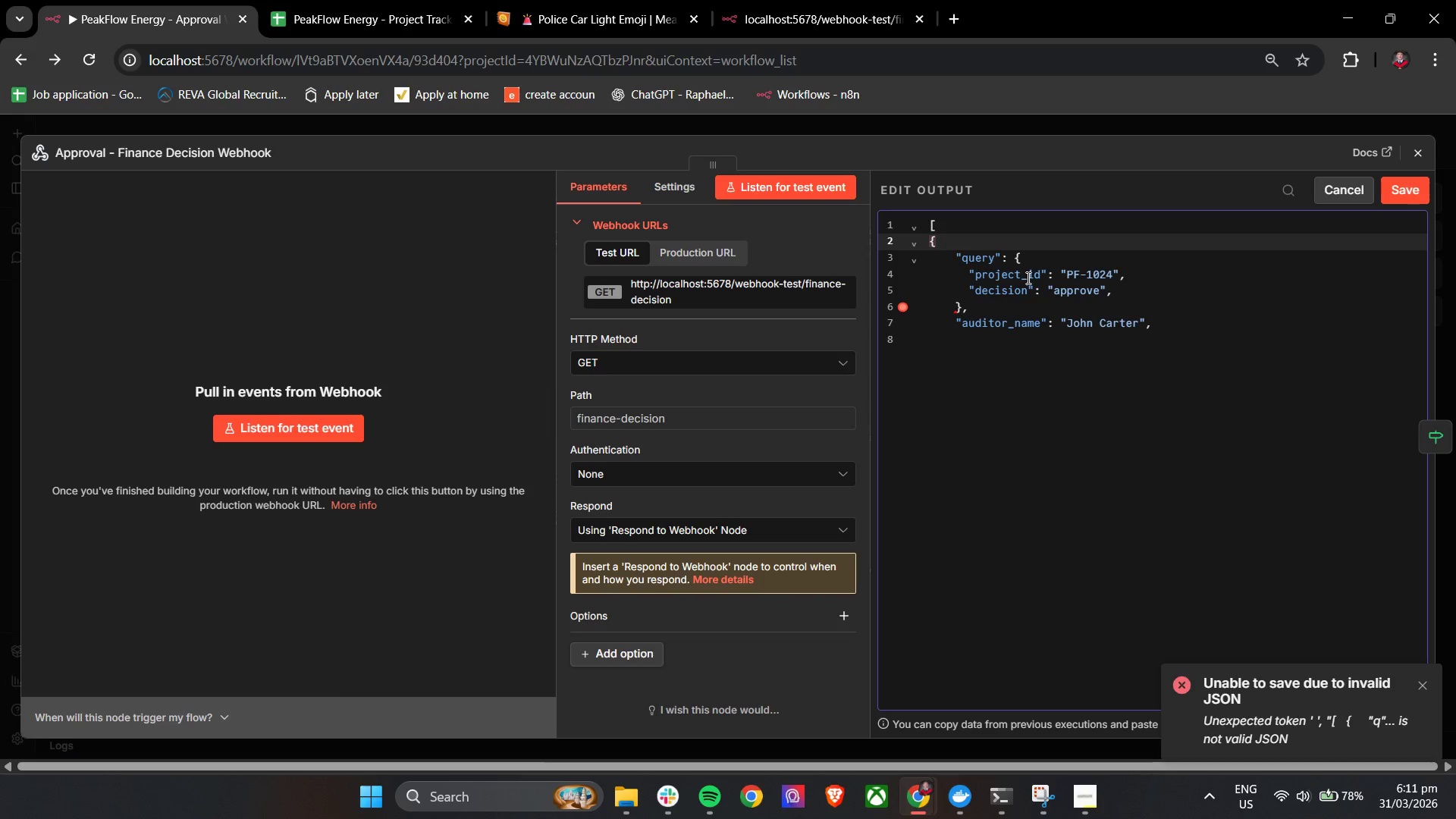 
key(Backspace)
 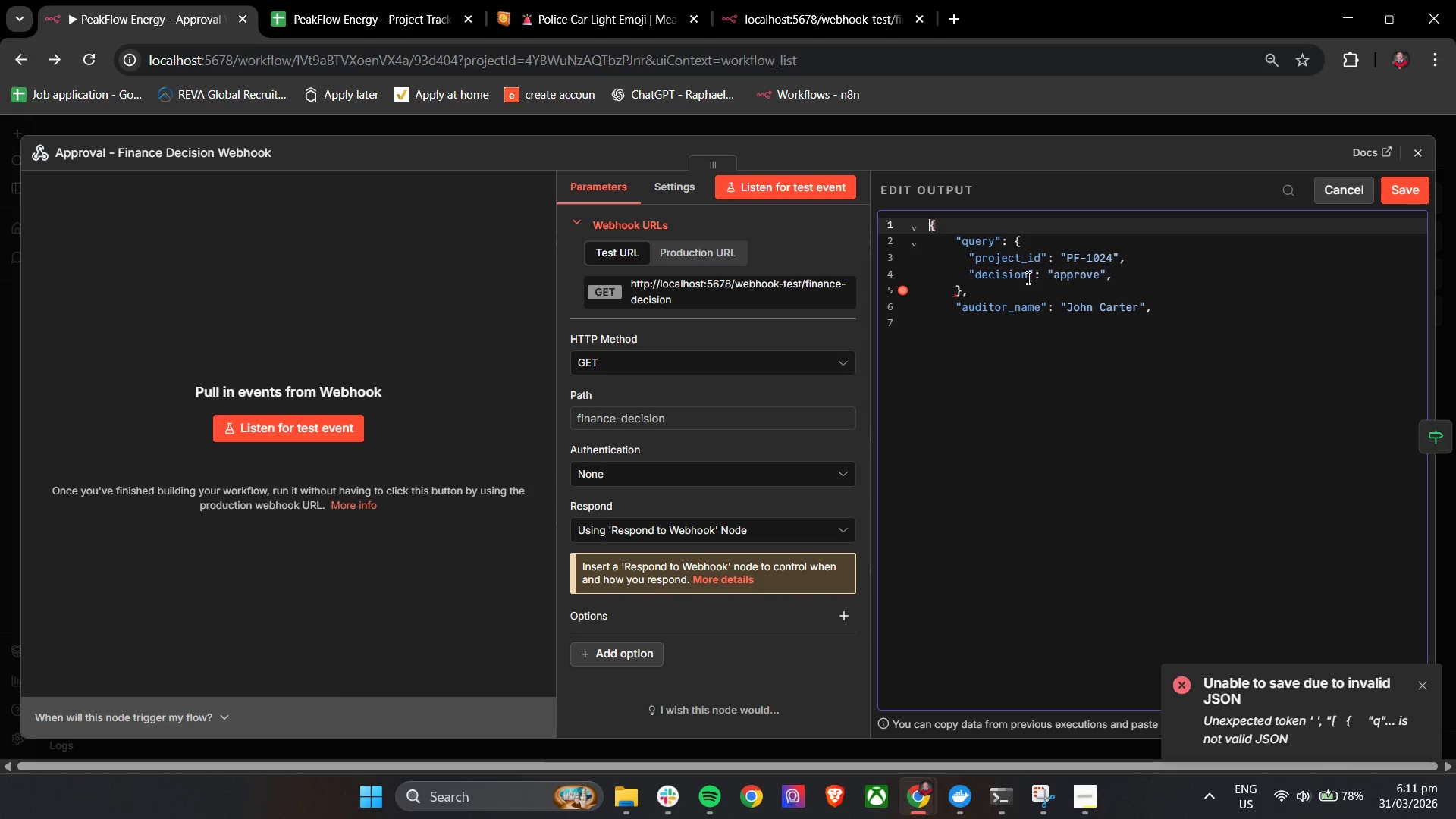 
key(Backspace)
 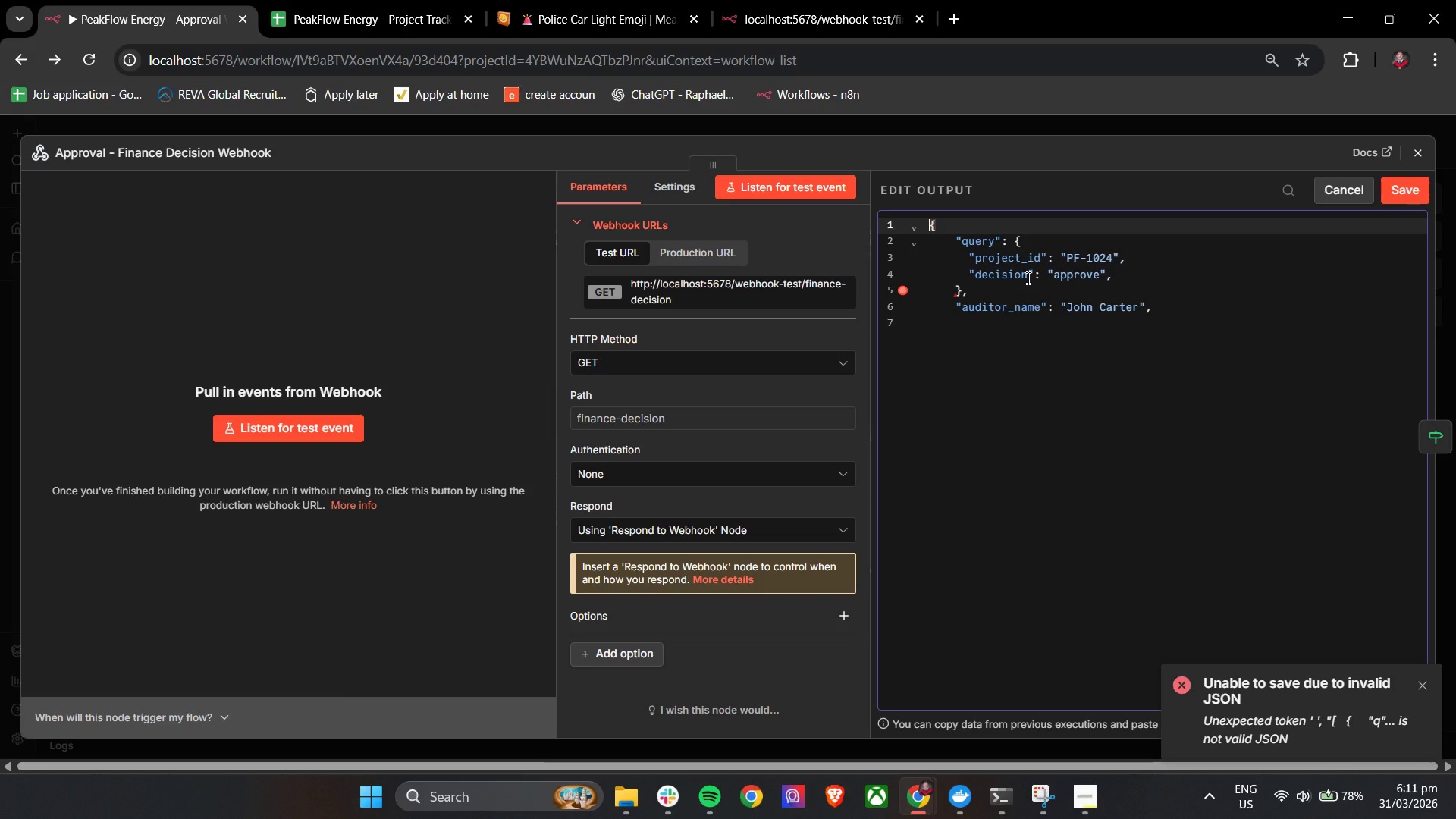 
key(Backspace)
 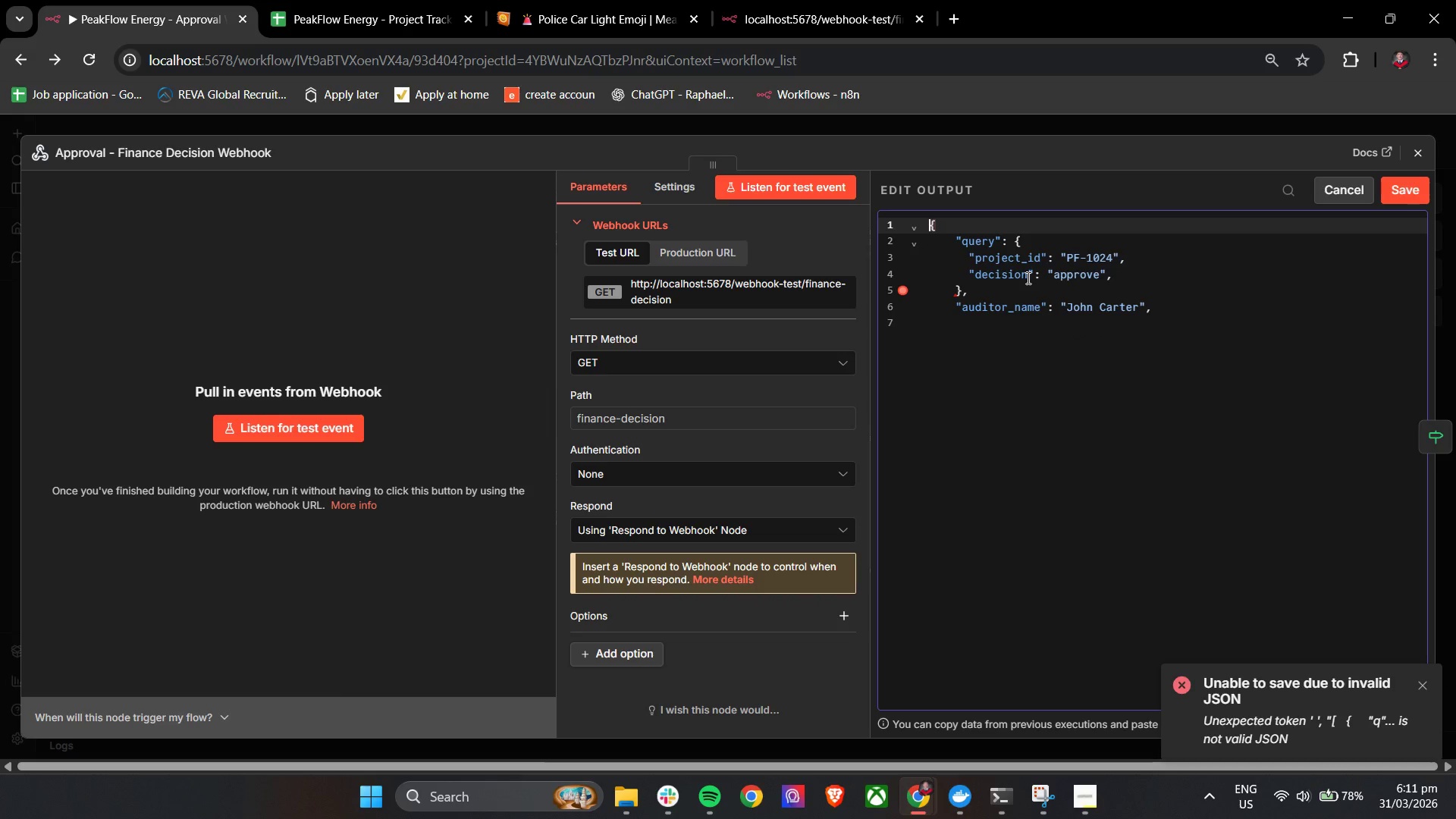 
key(Backspace)
 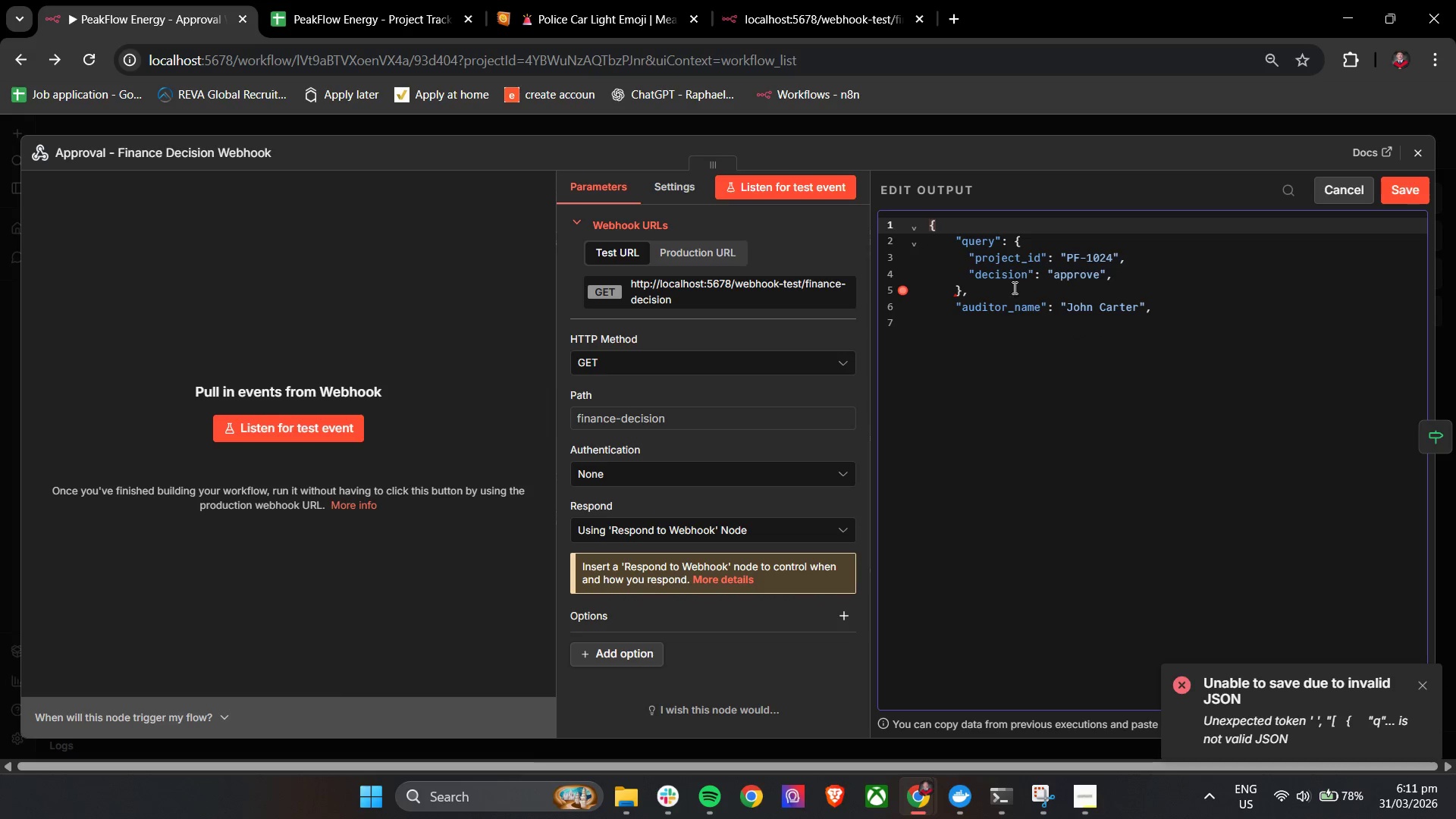 
key(Backspace)
 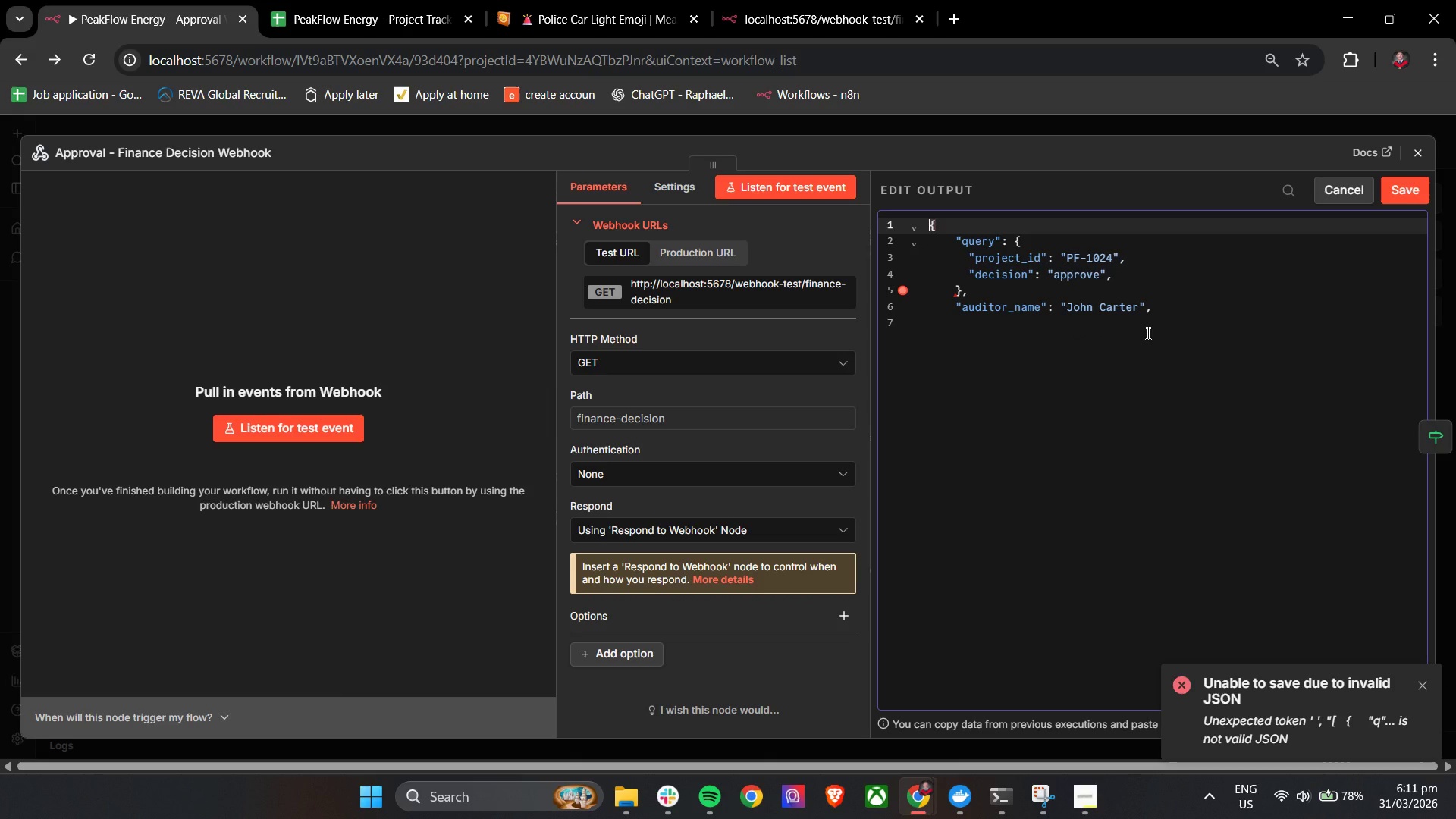 
left_click_drag(start_coordinate=[1147, 333], to_coordinate=[965, 249])
 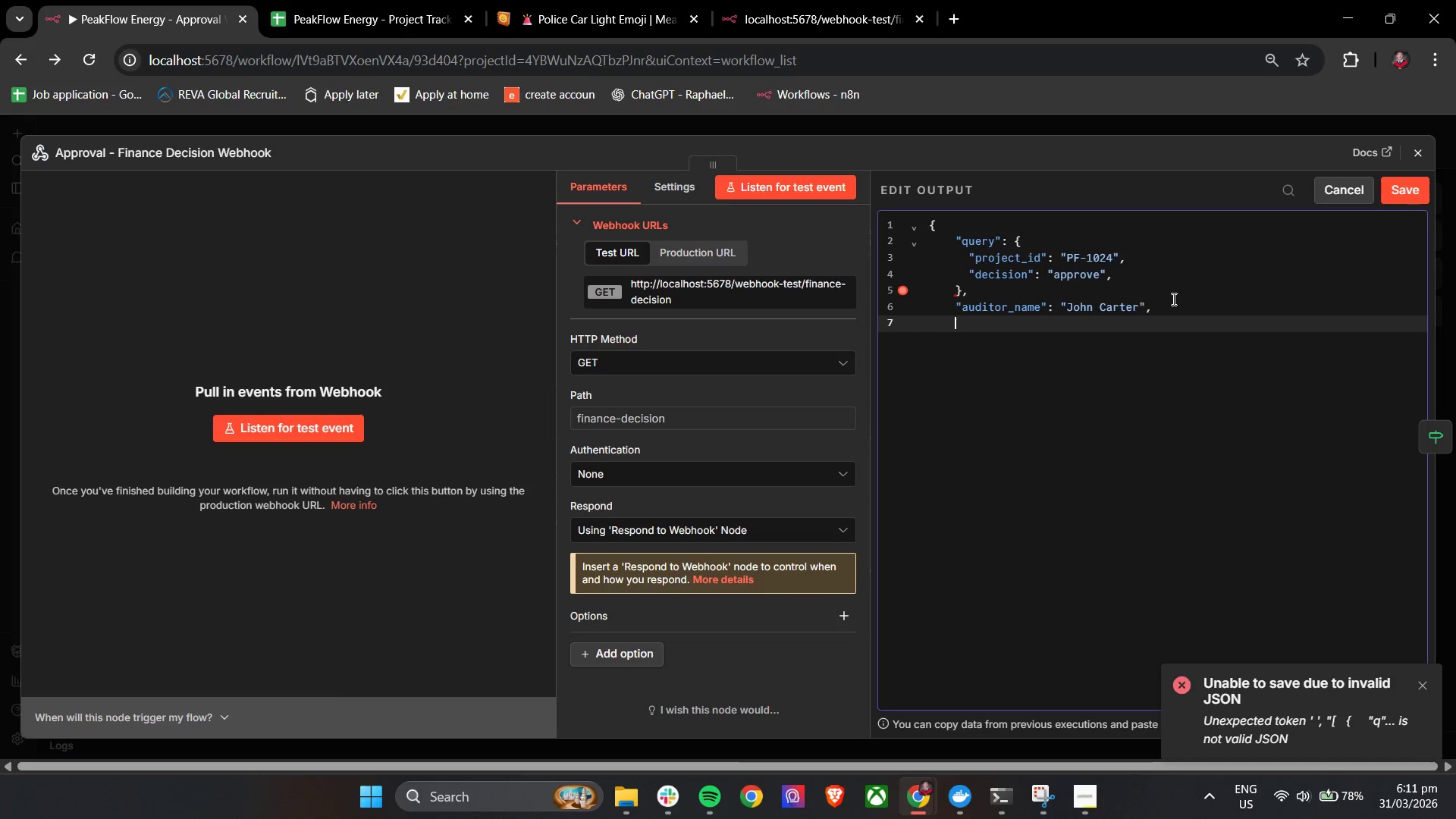 
left_click_drag(start_coordinate=[1176, 301], to_coordinate=[958, 243])
 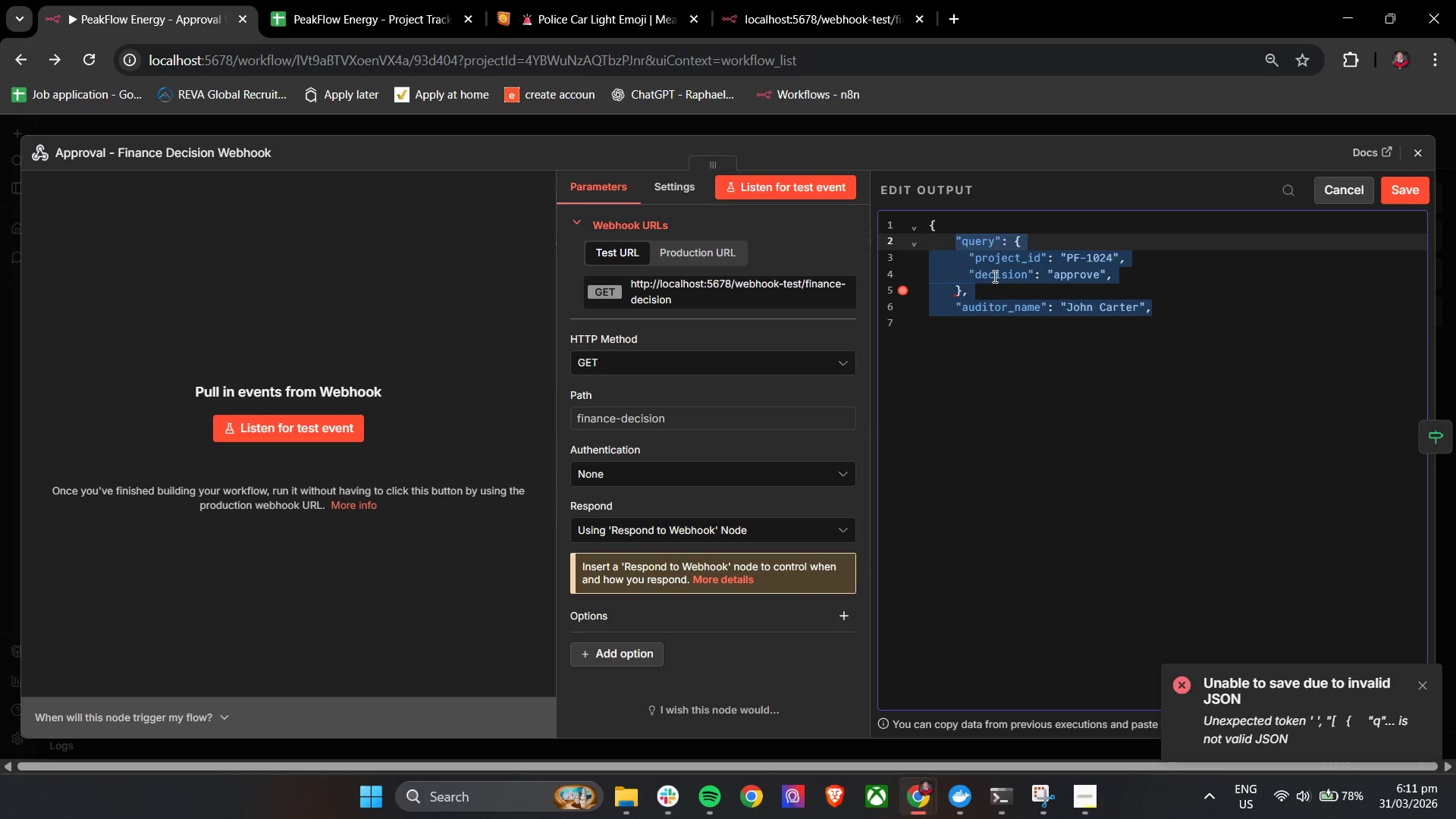 
key(Control+C)
 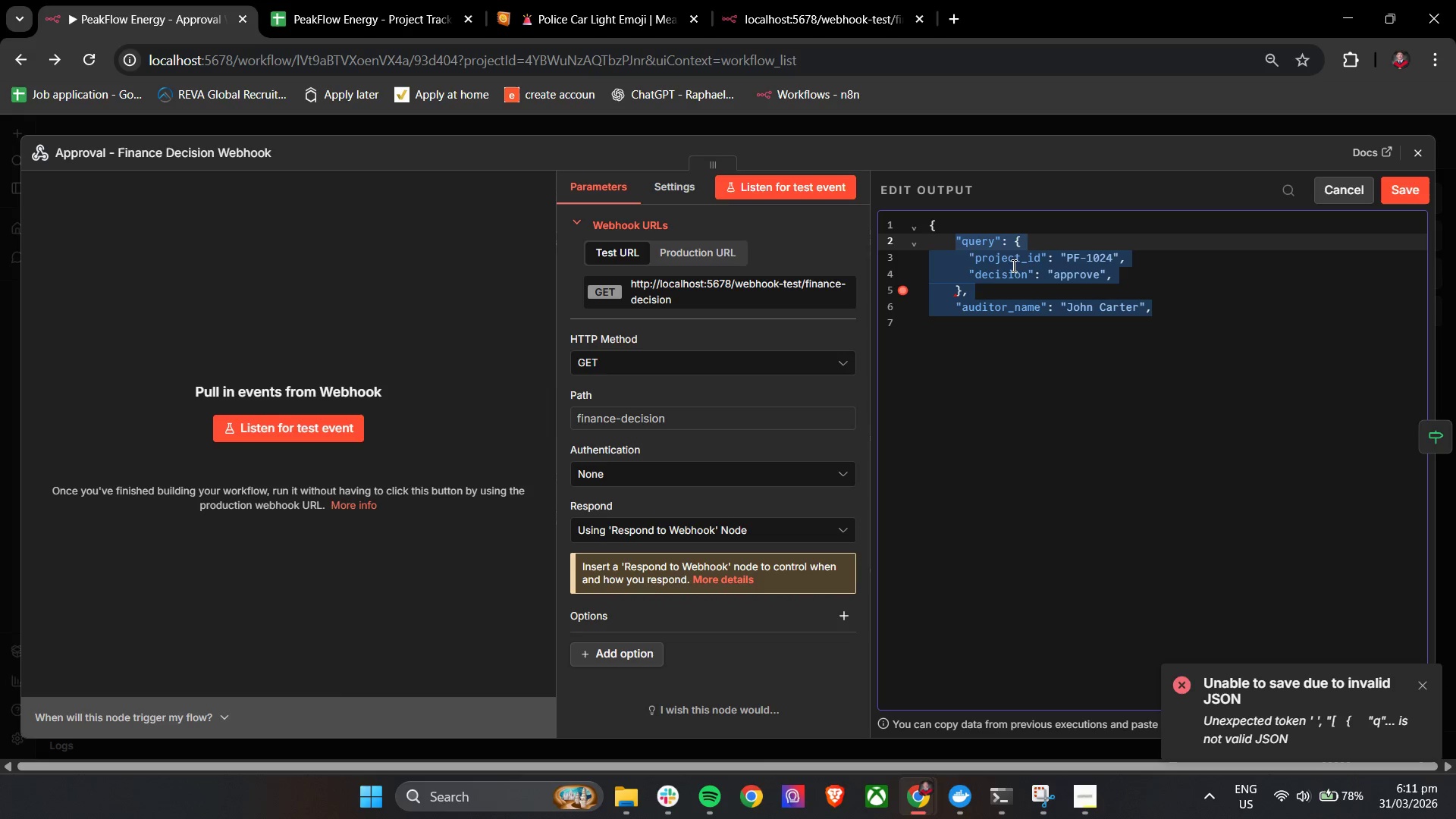 
key(Control+C)
 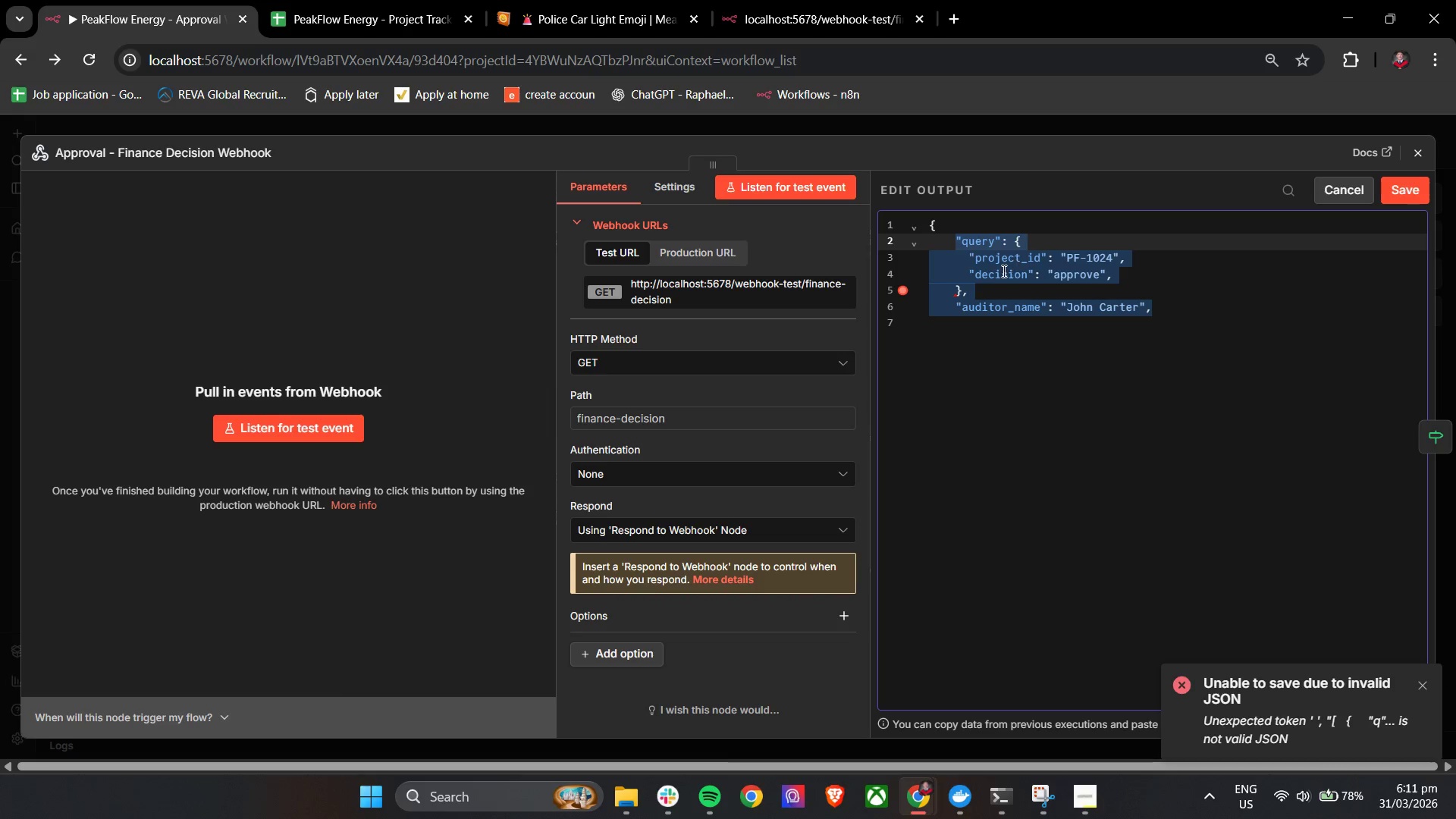 
key(Control+C)
 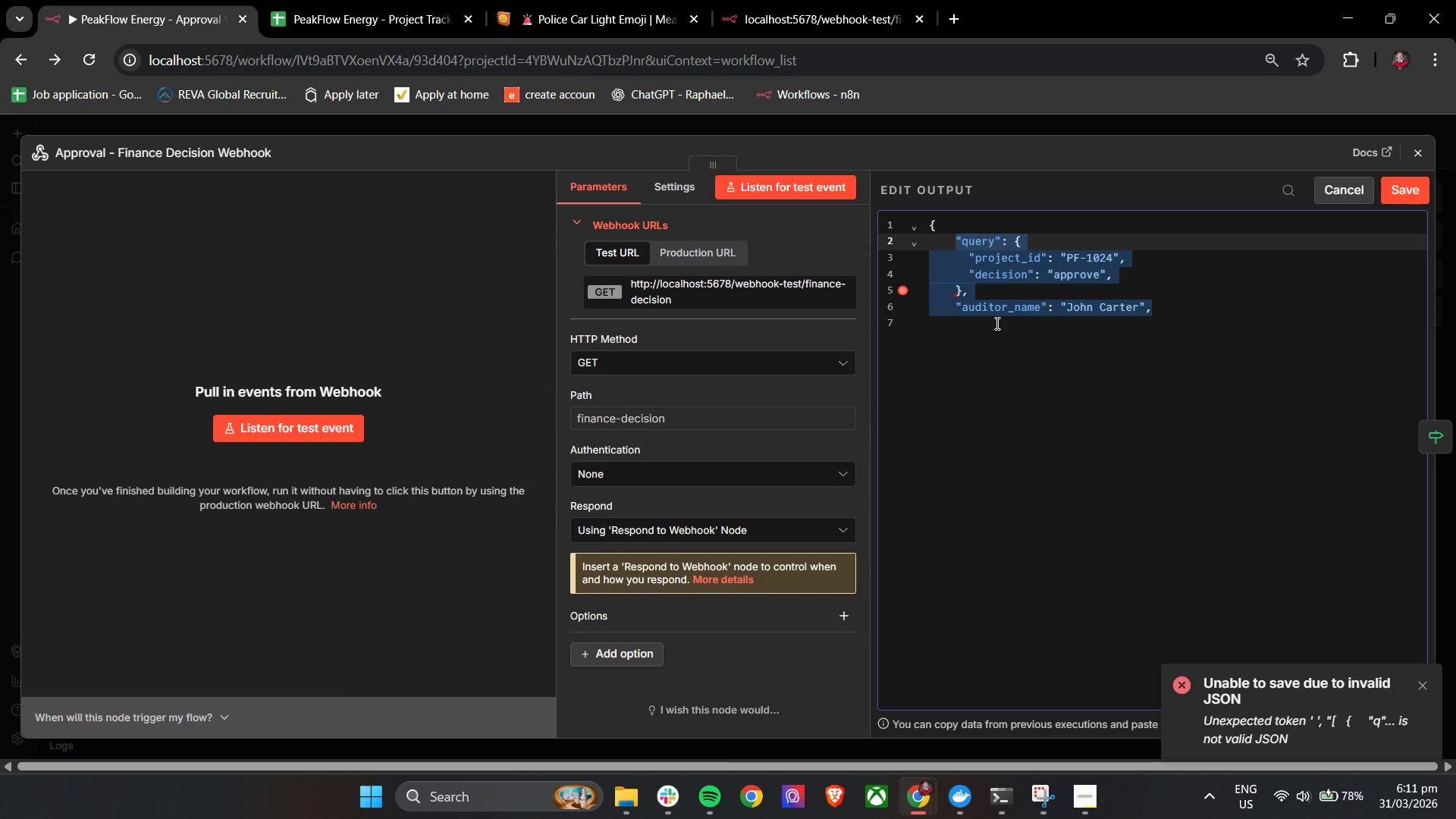 
key(Control+C)
 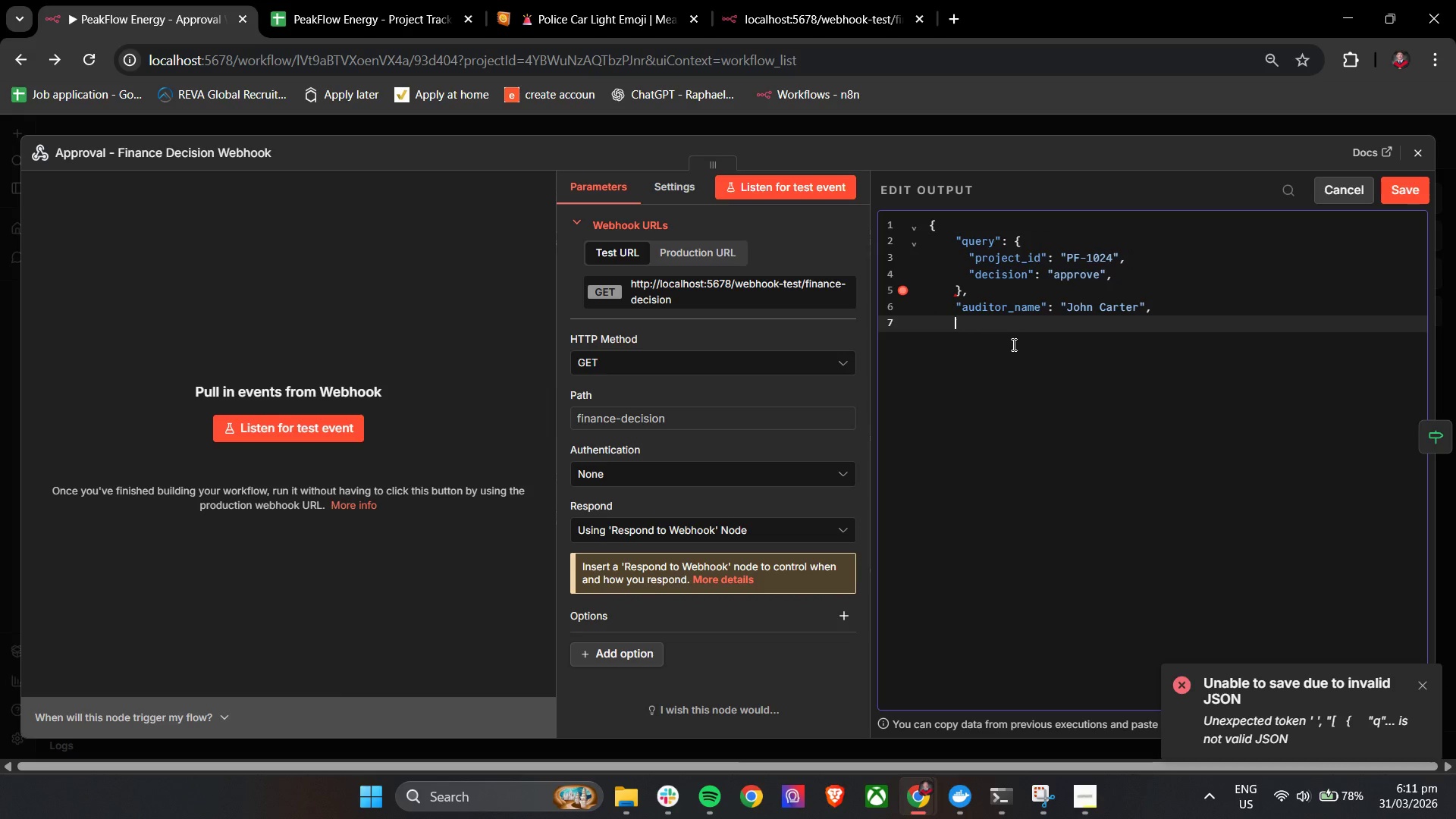 
left_click([1012, 344])
 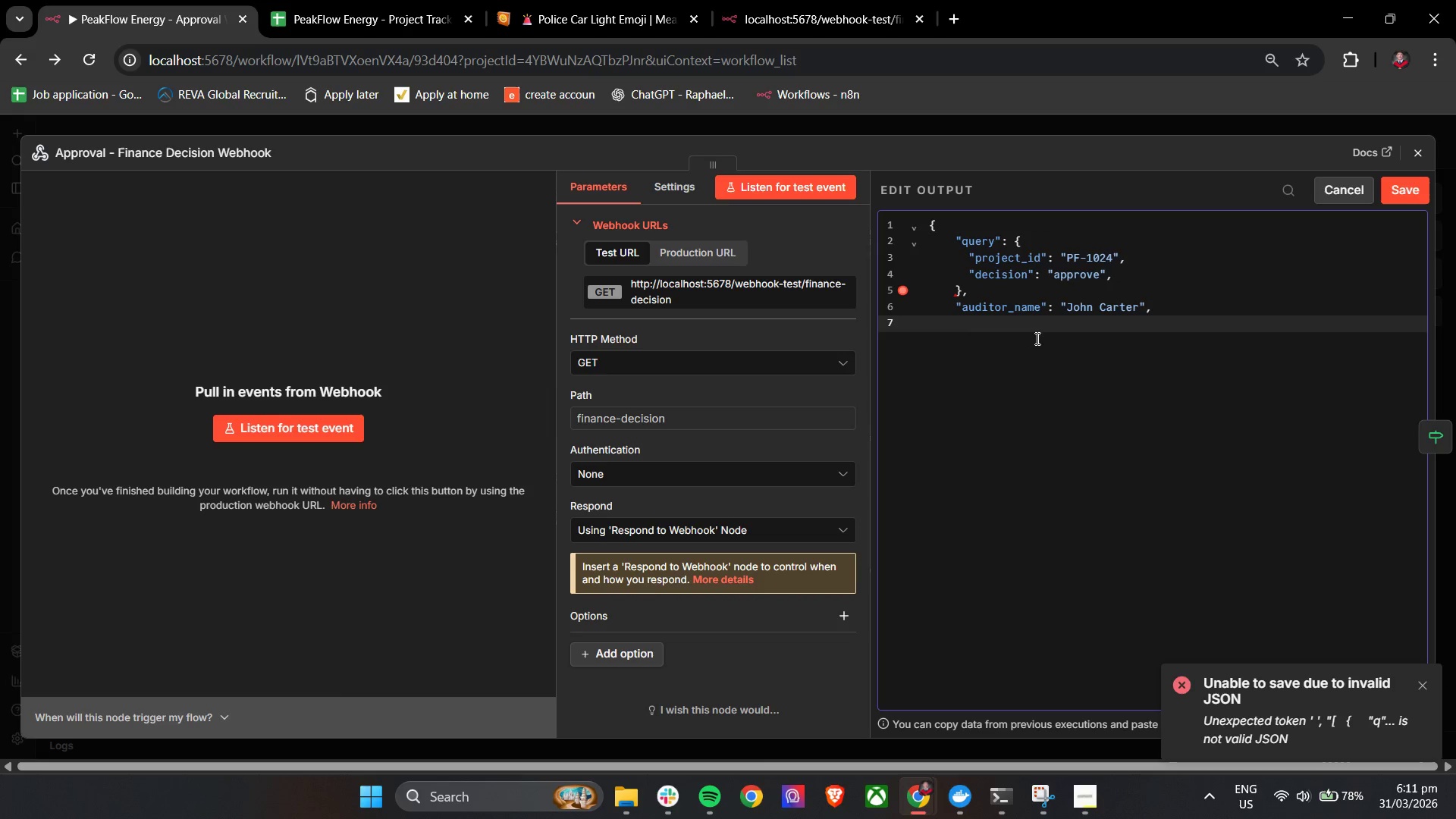 
left_click_drag(start_coordinate=[1067, 338], to_coordinate=[955, 233])
 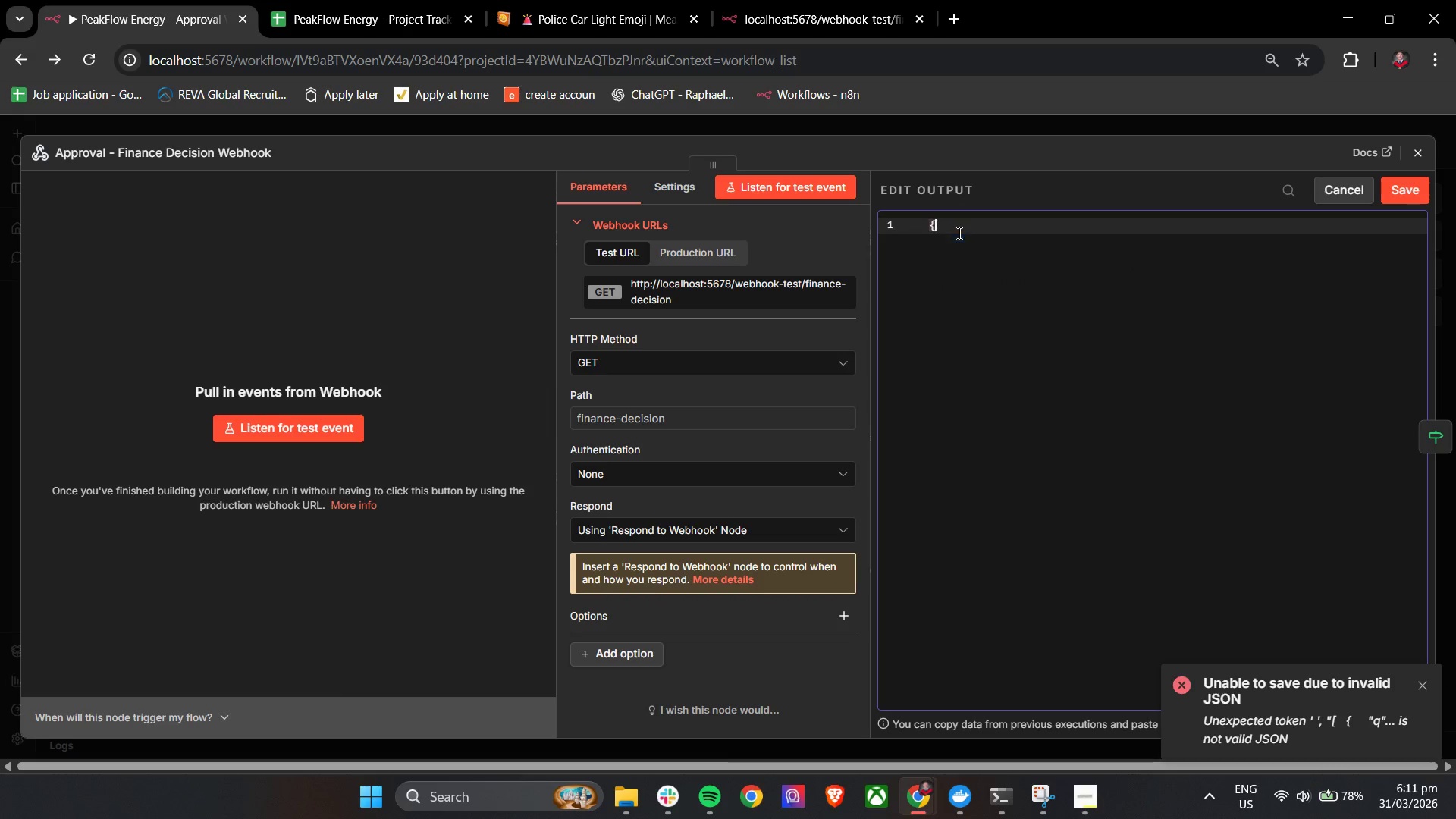 
key(Backspace)
 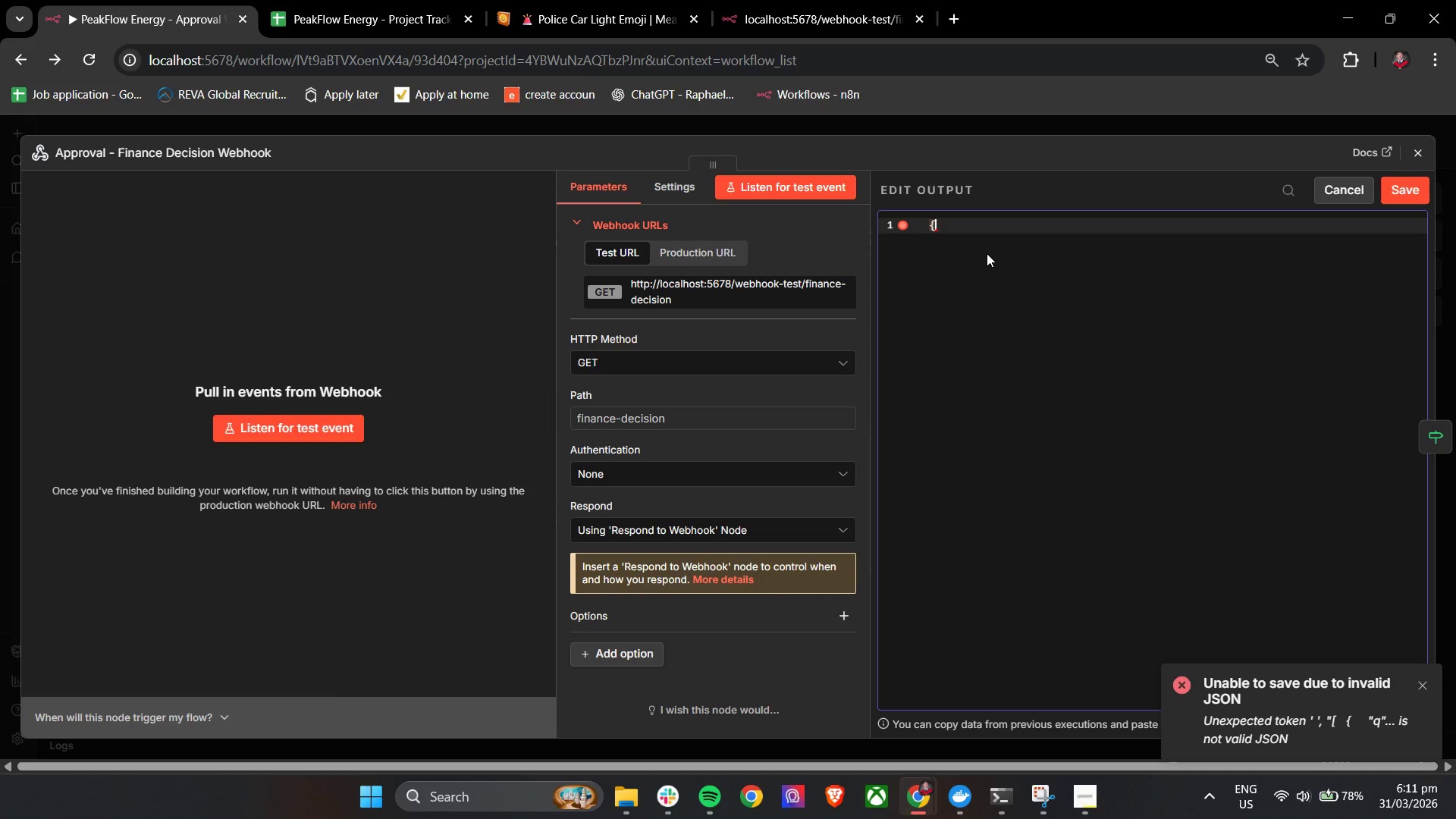 
key(Enter)
 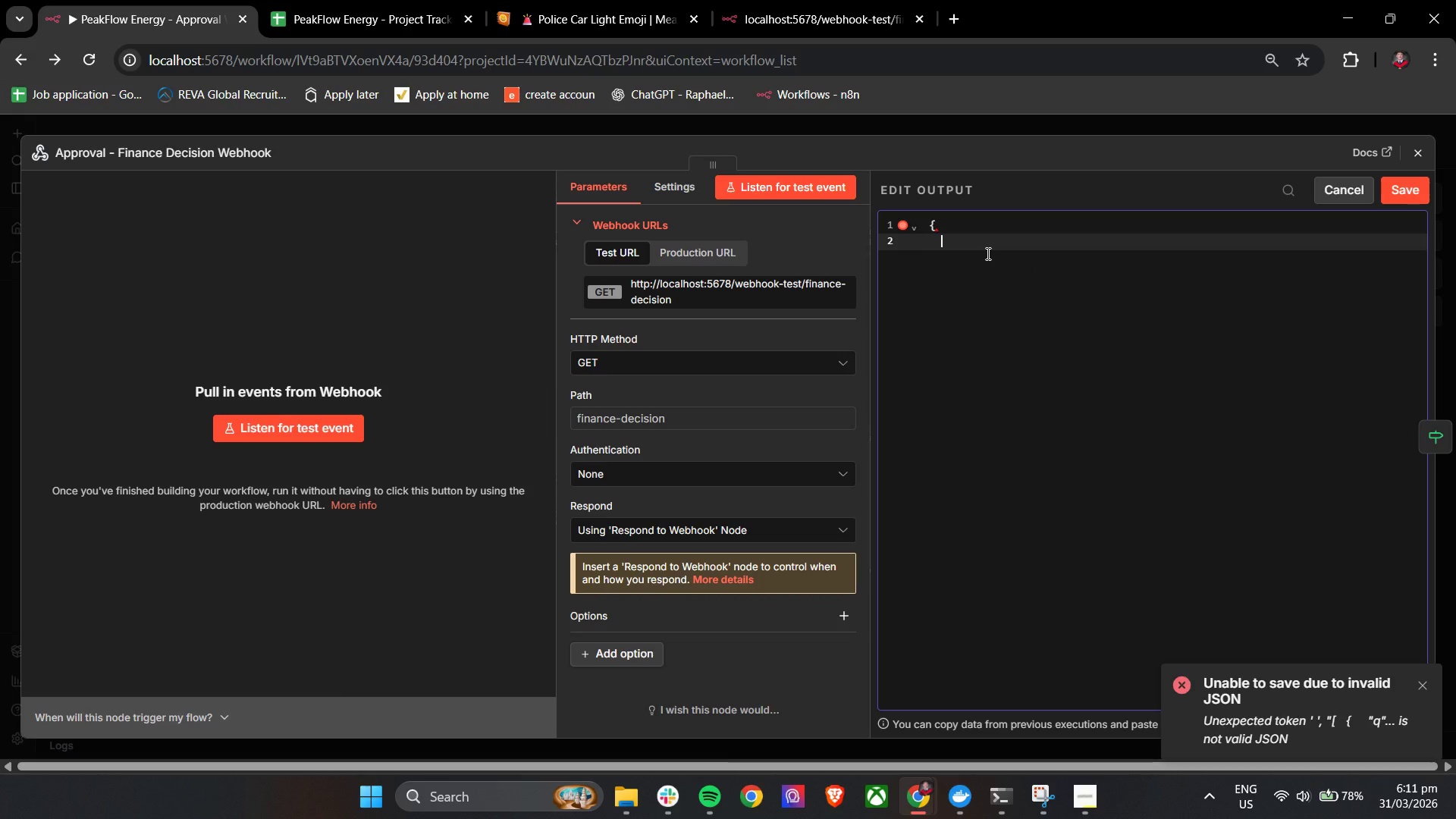 
key(Control+V)
 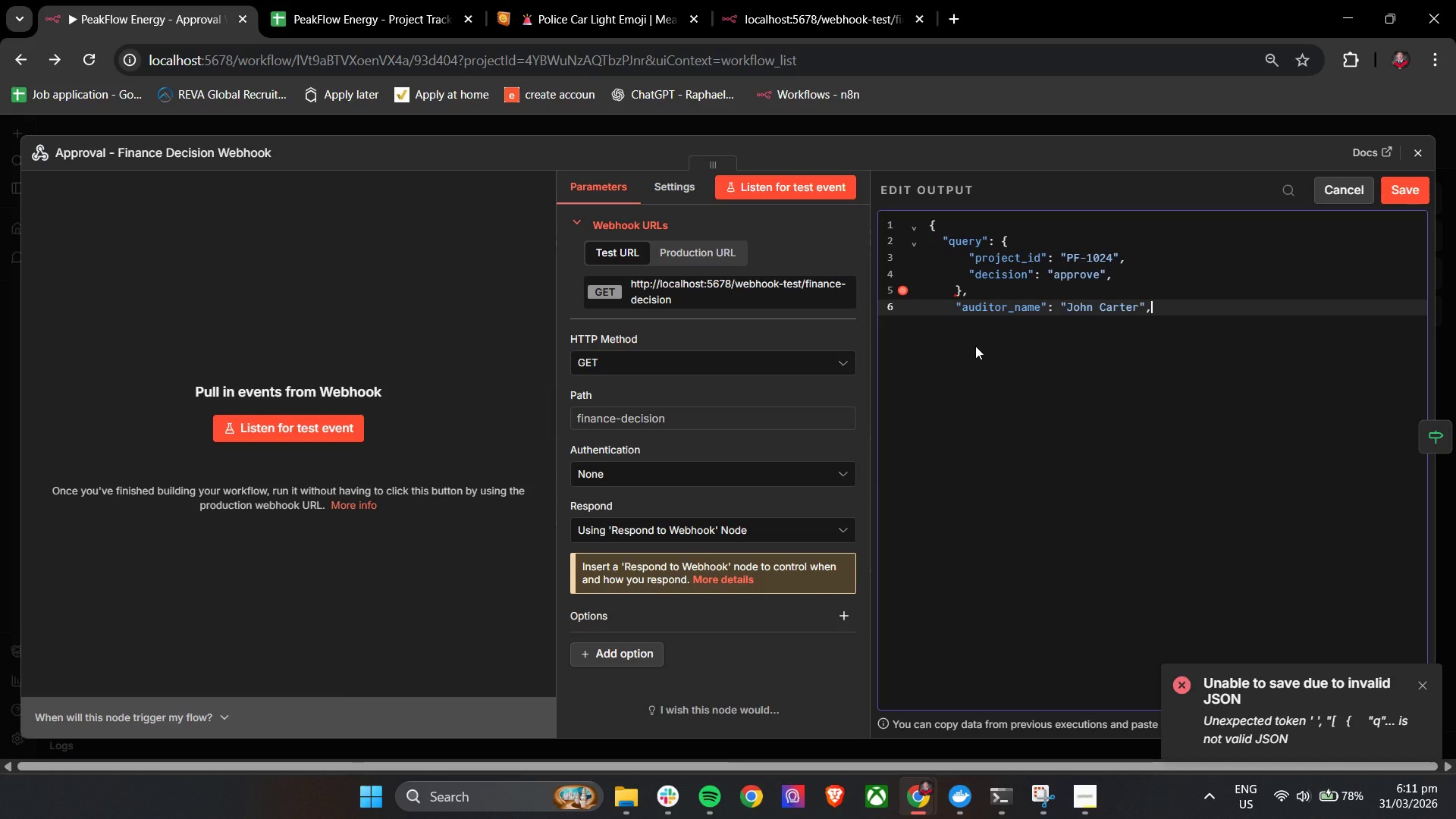 
key(Control+Z)
 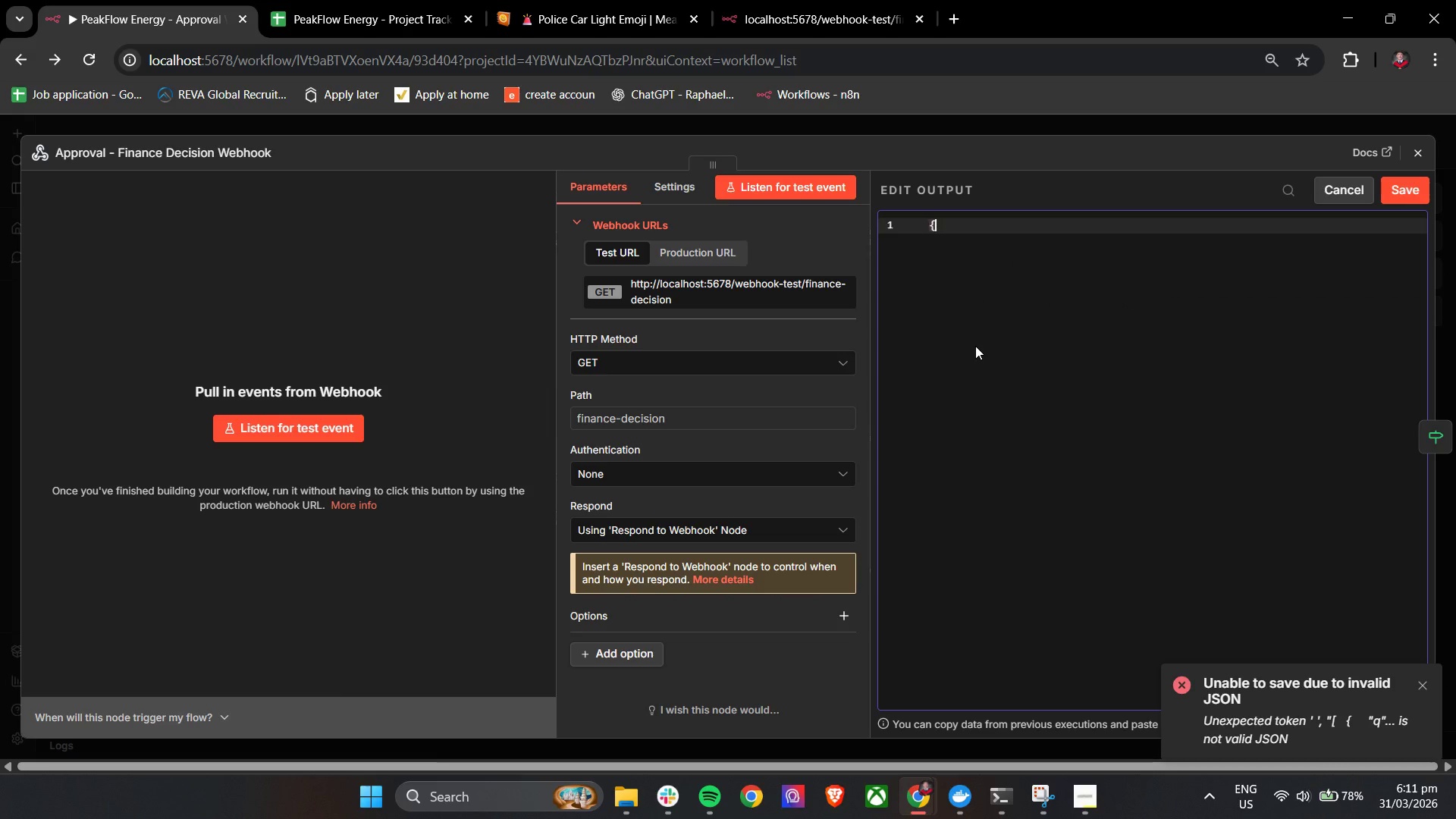 
key(Control+Z)
 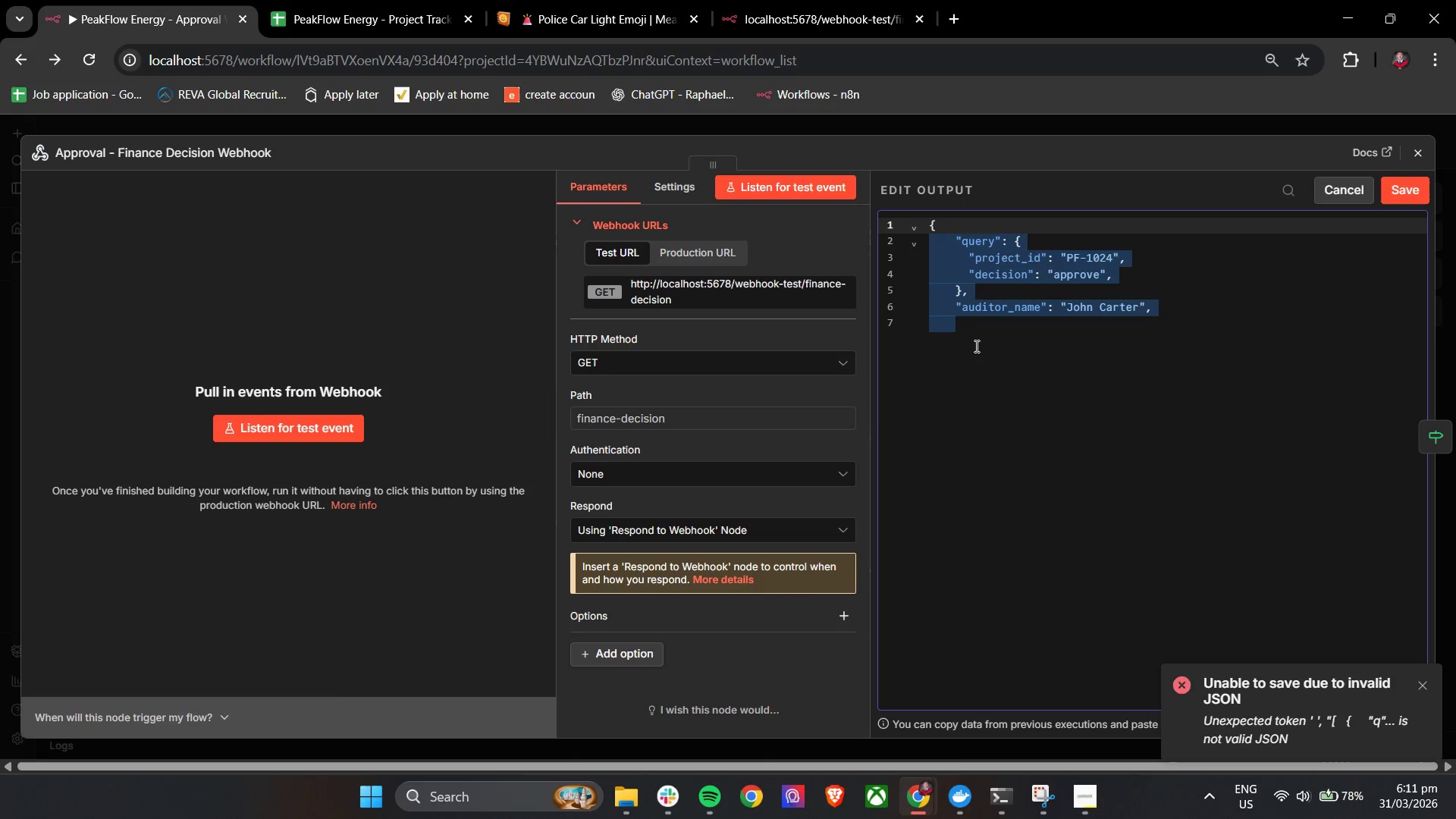 
key(Control+Z)
 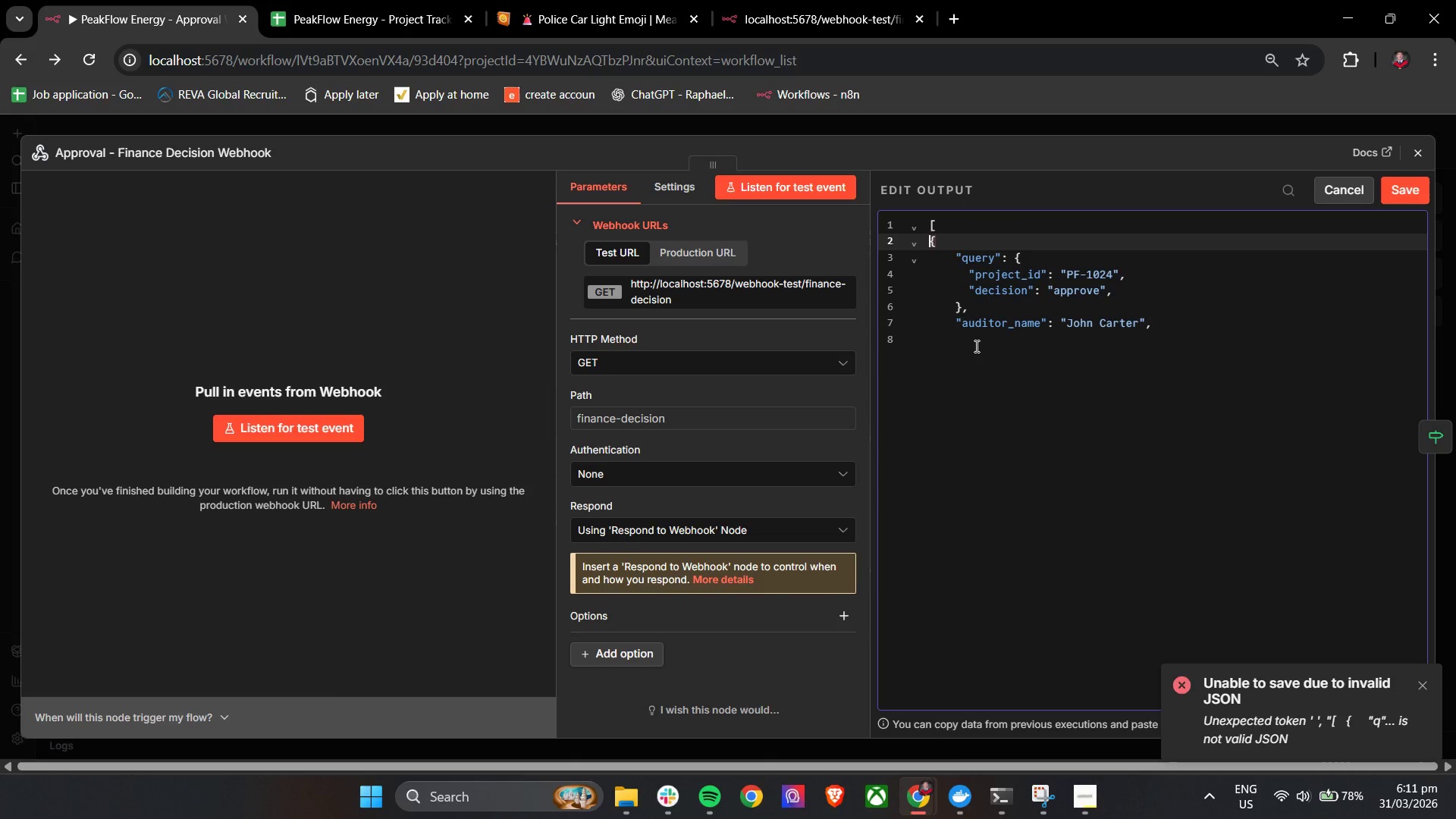 
key(Control+Z)
 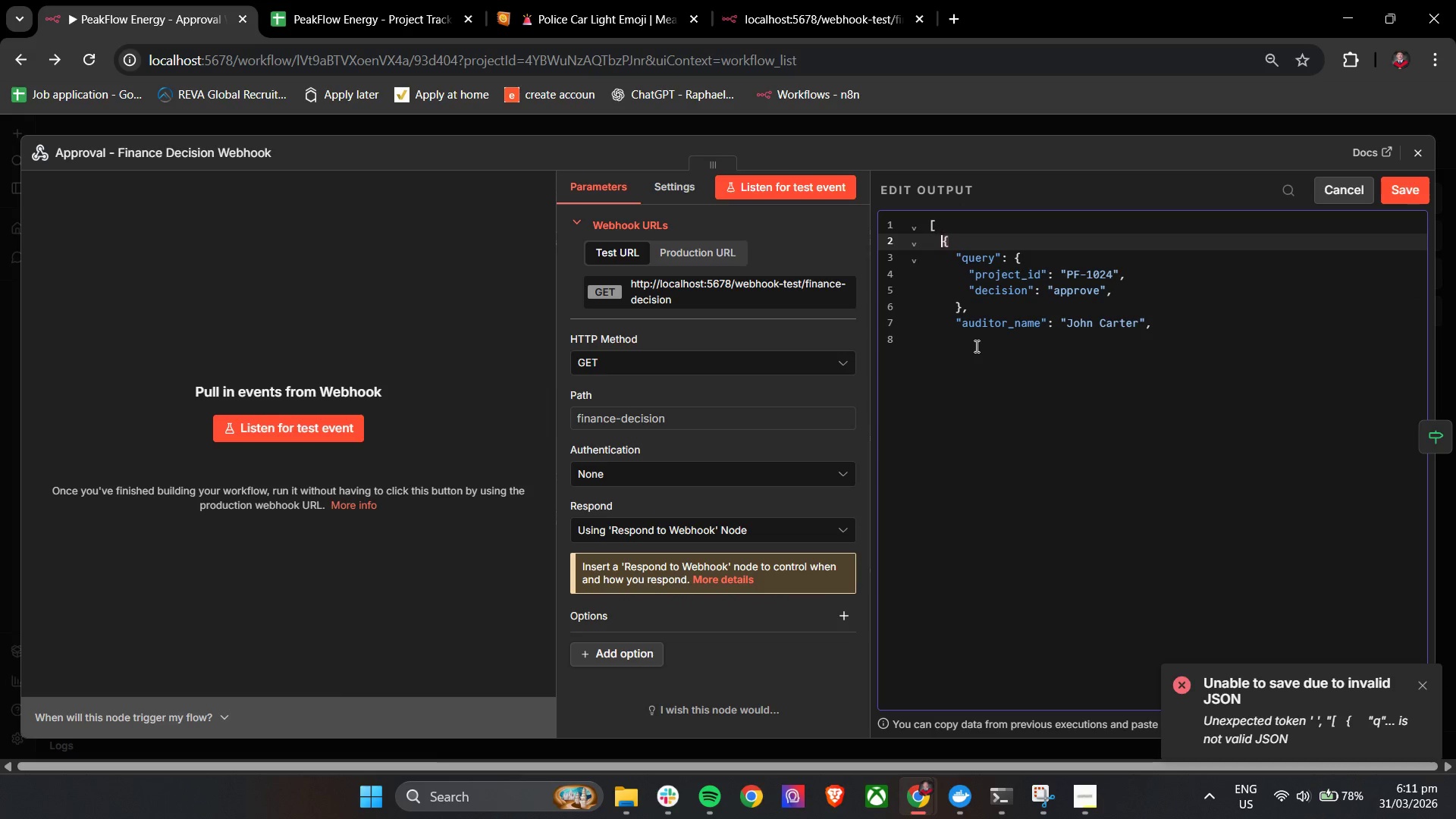 
key(Control+Z)
 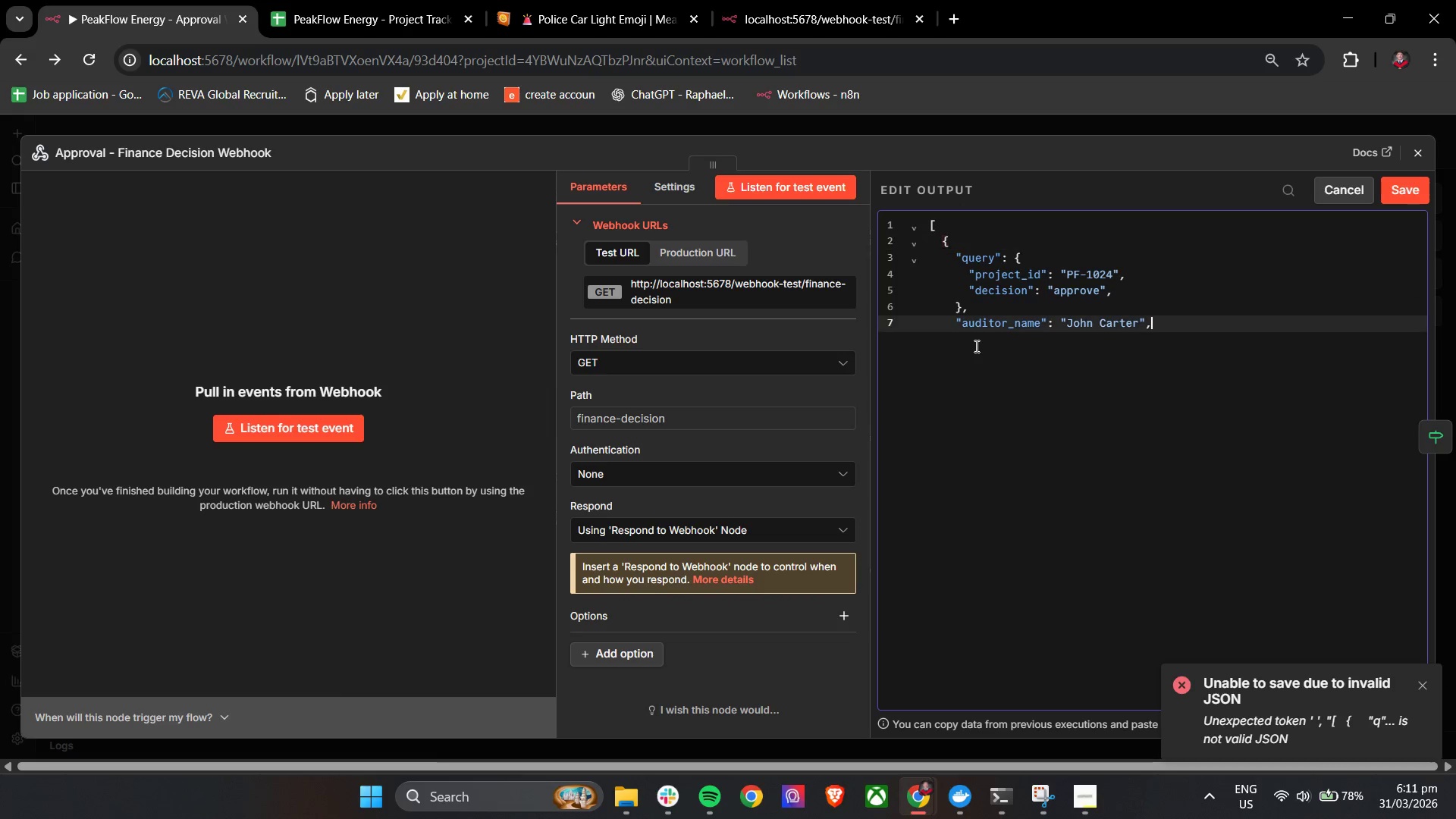 
key(Control+Z)
 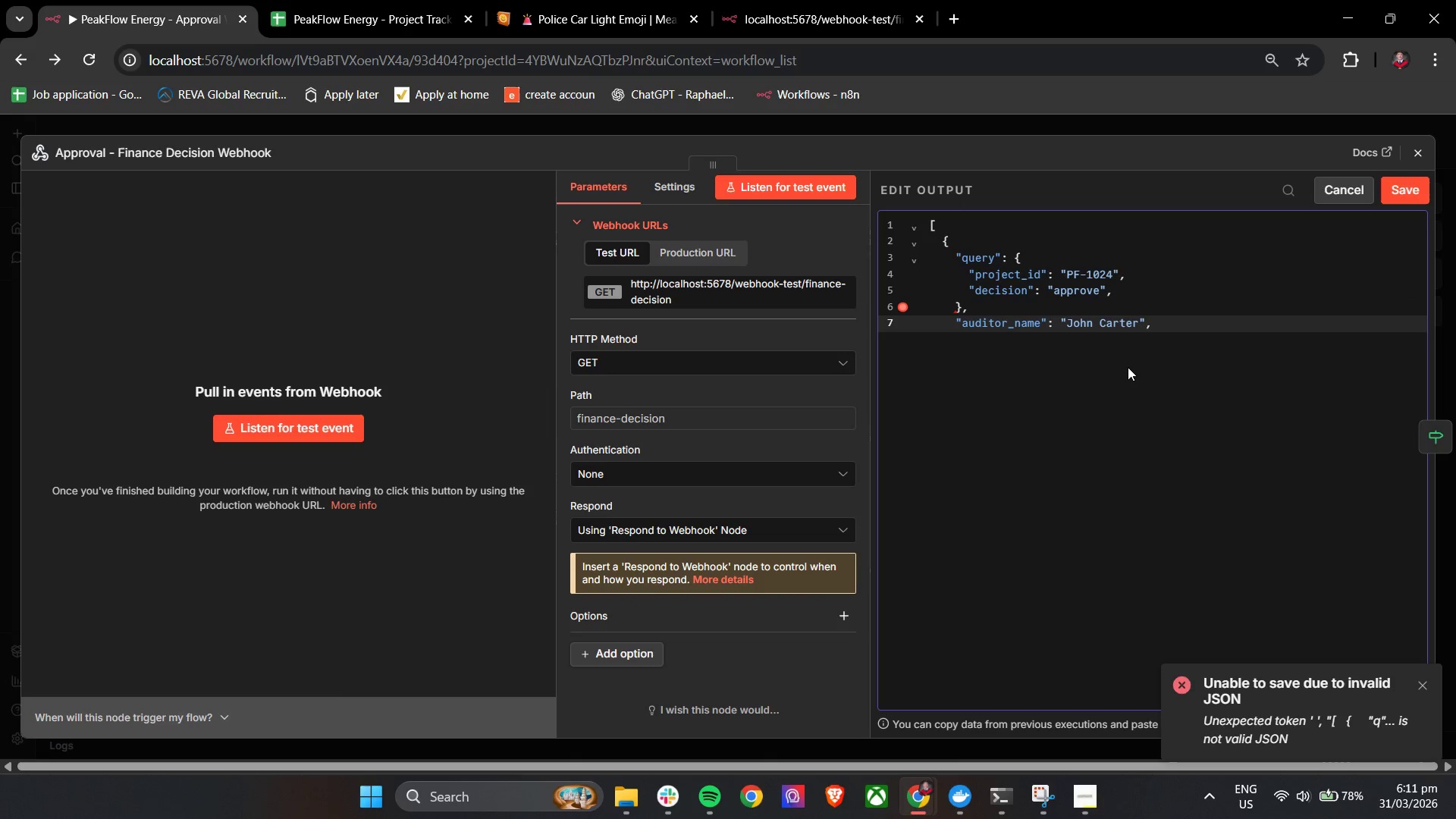 
key(Enter)
 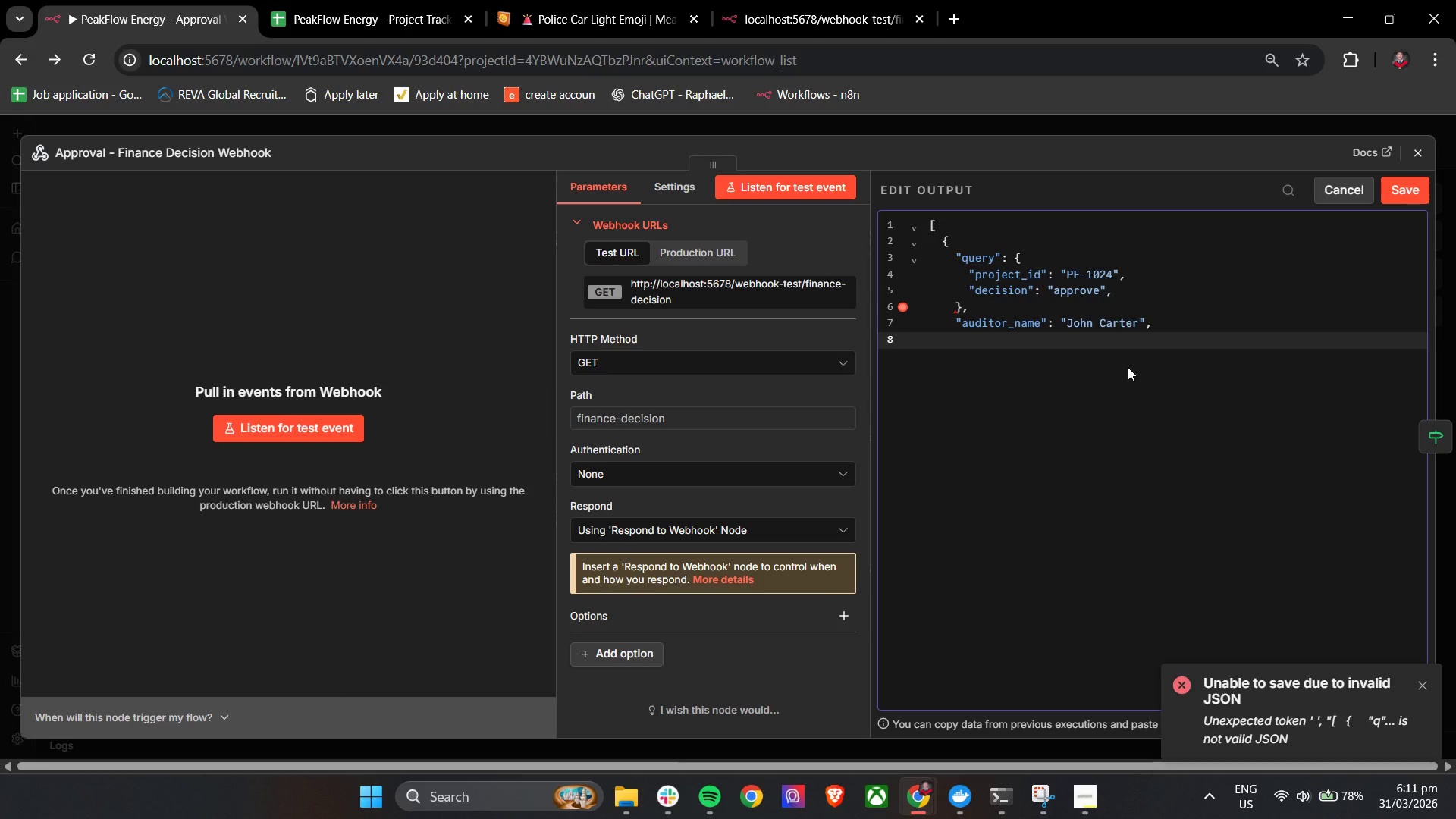 
wait(13.34)
 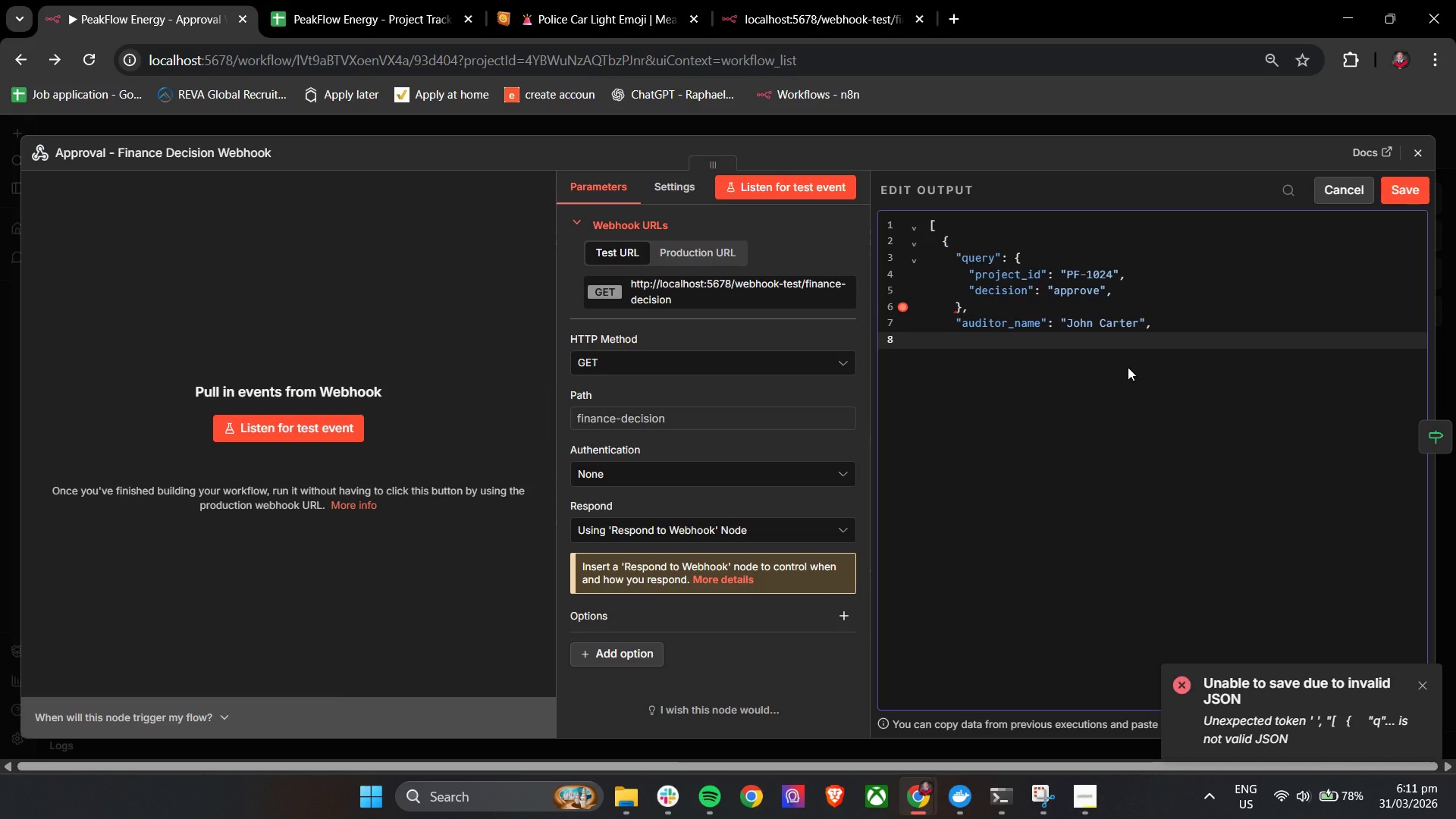 
left_click([667, 795])
 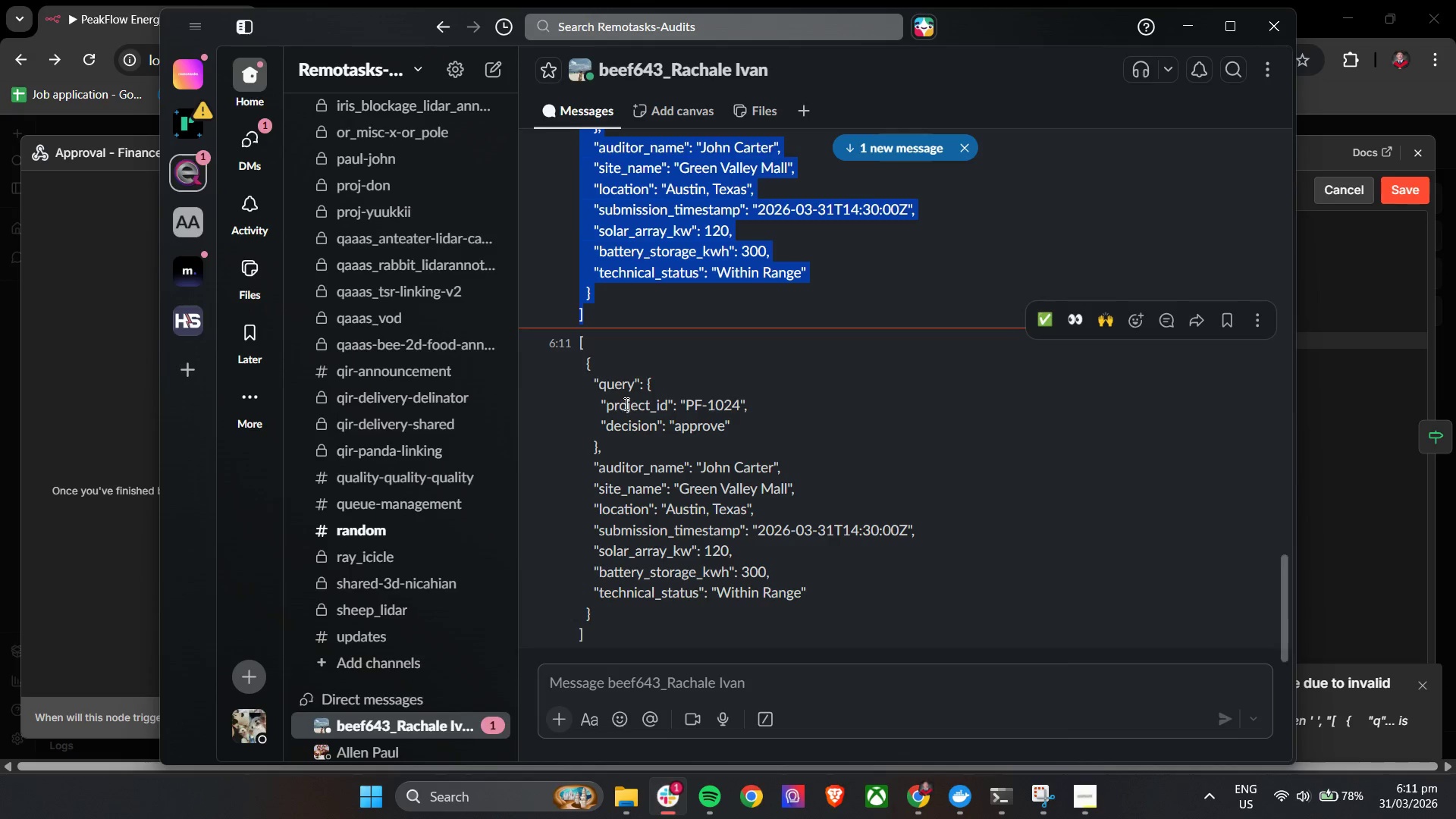 
left_click([598, 623])
 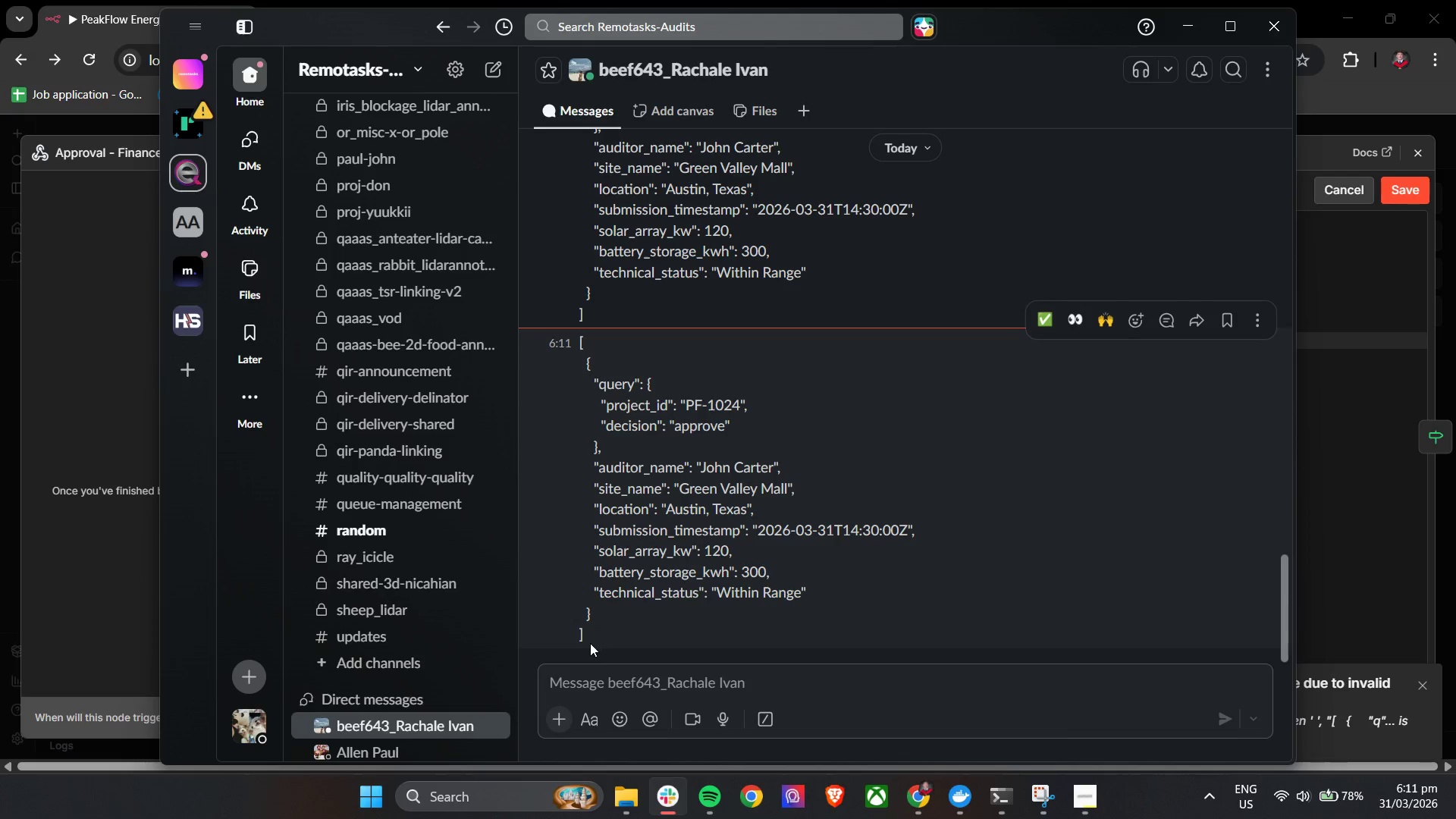 
scroll: coordinate [625, 403], scroll_direction: down, amount: 5.0
 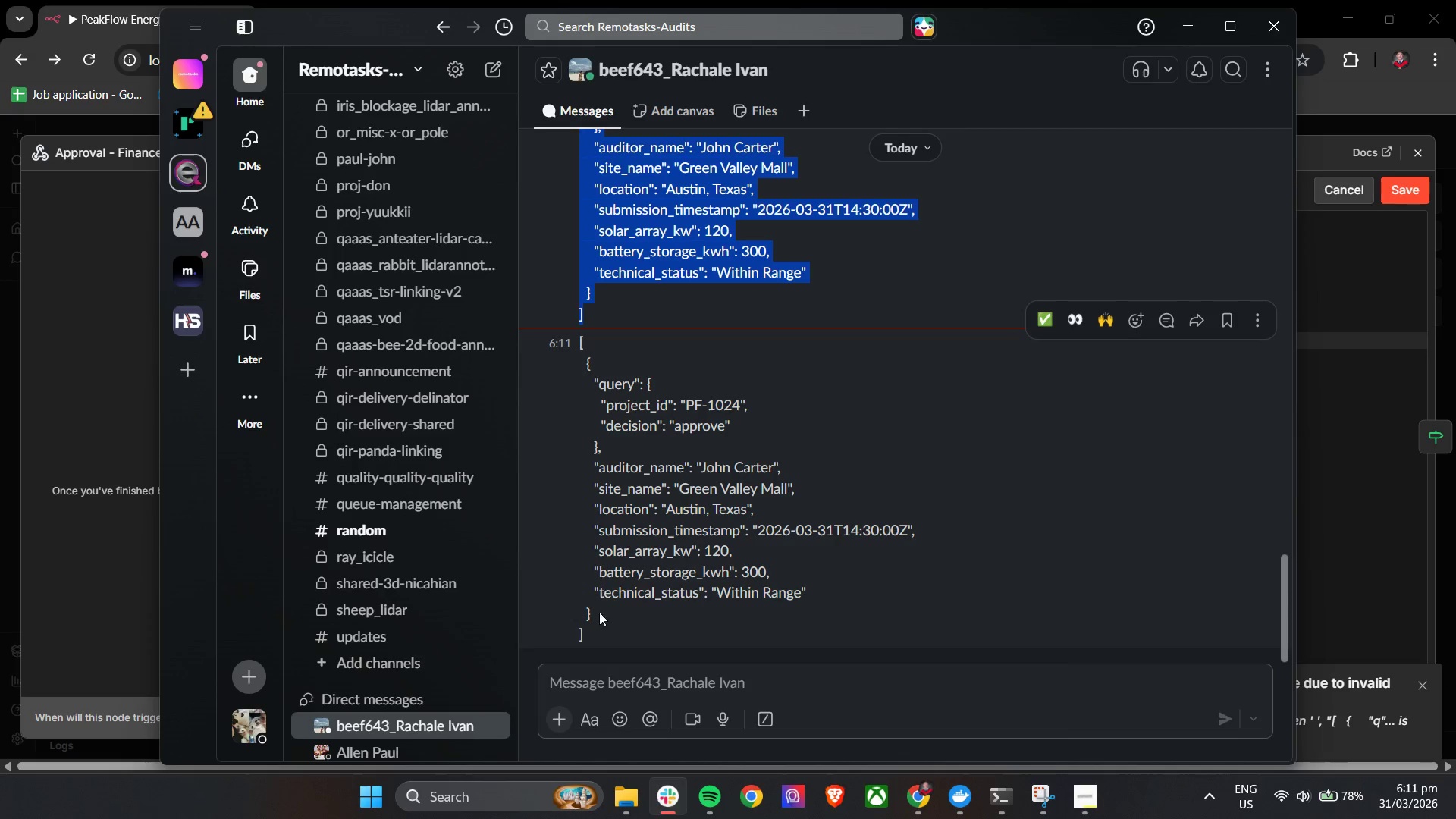 
left_click_drag(start_coordinate=[588, 641], to_coordinate=[579, 343])
 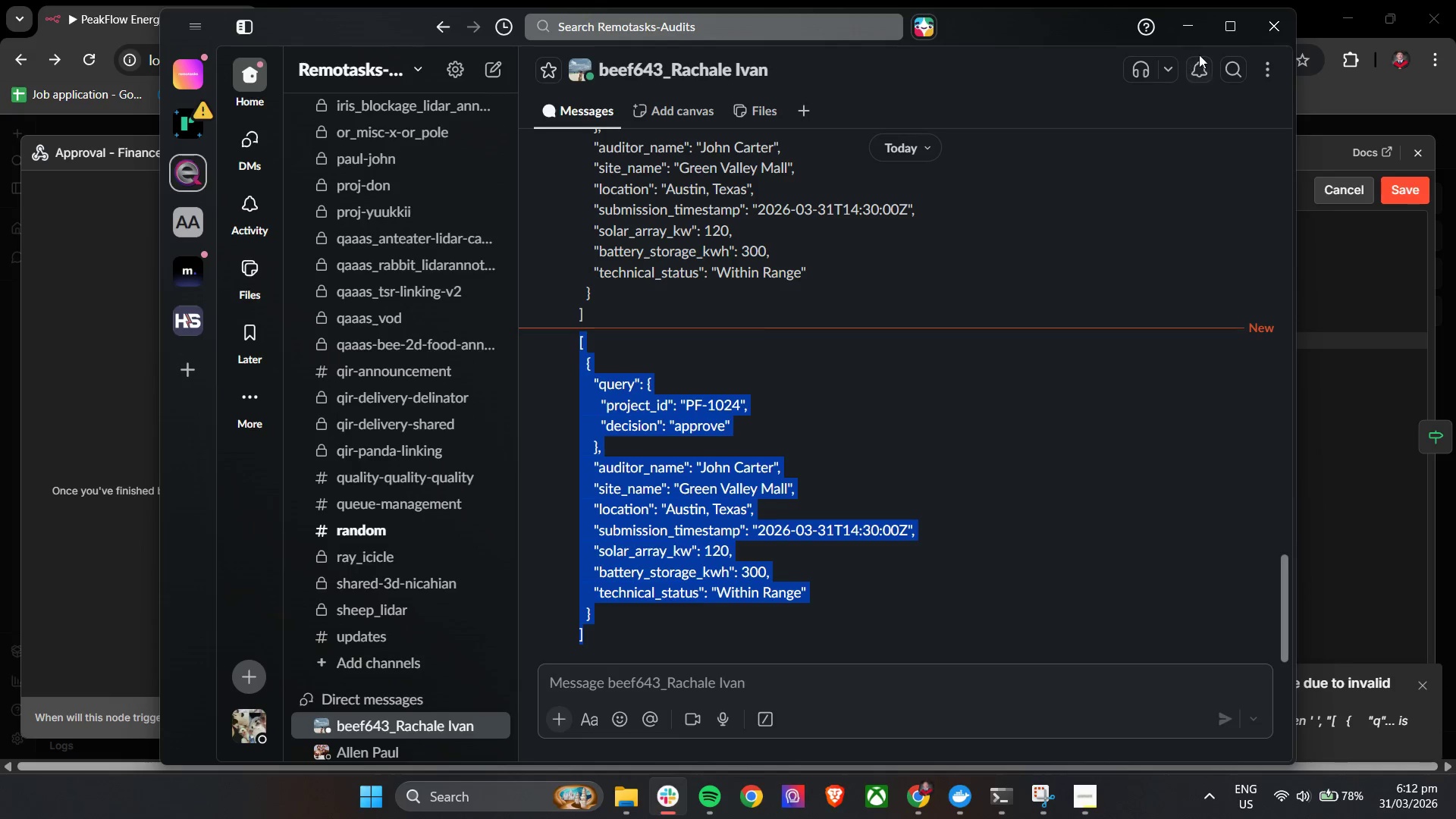 
key(Control+C)
 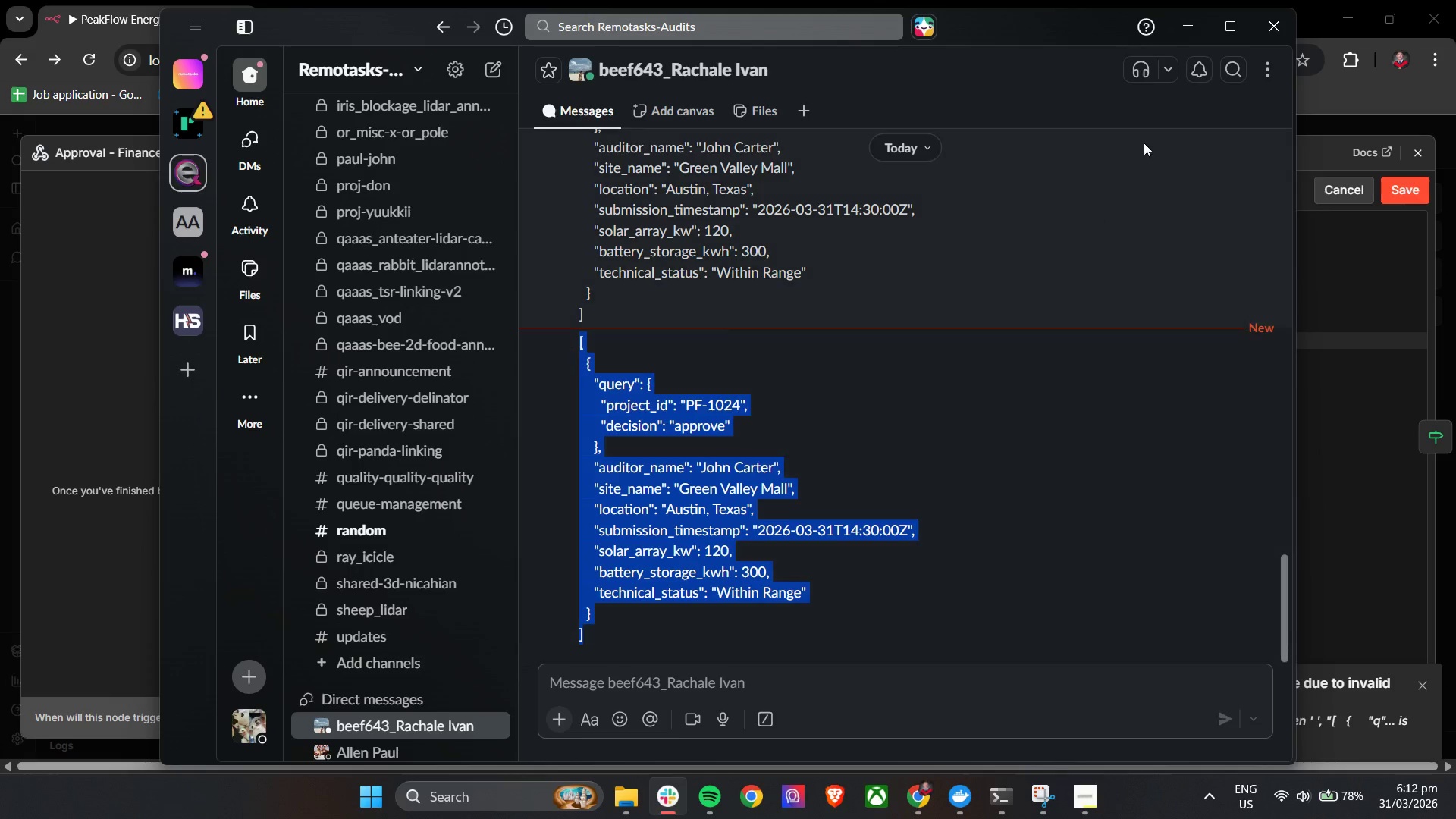 
key(Control+C)
 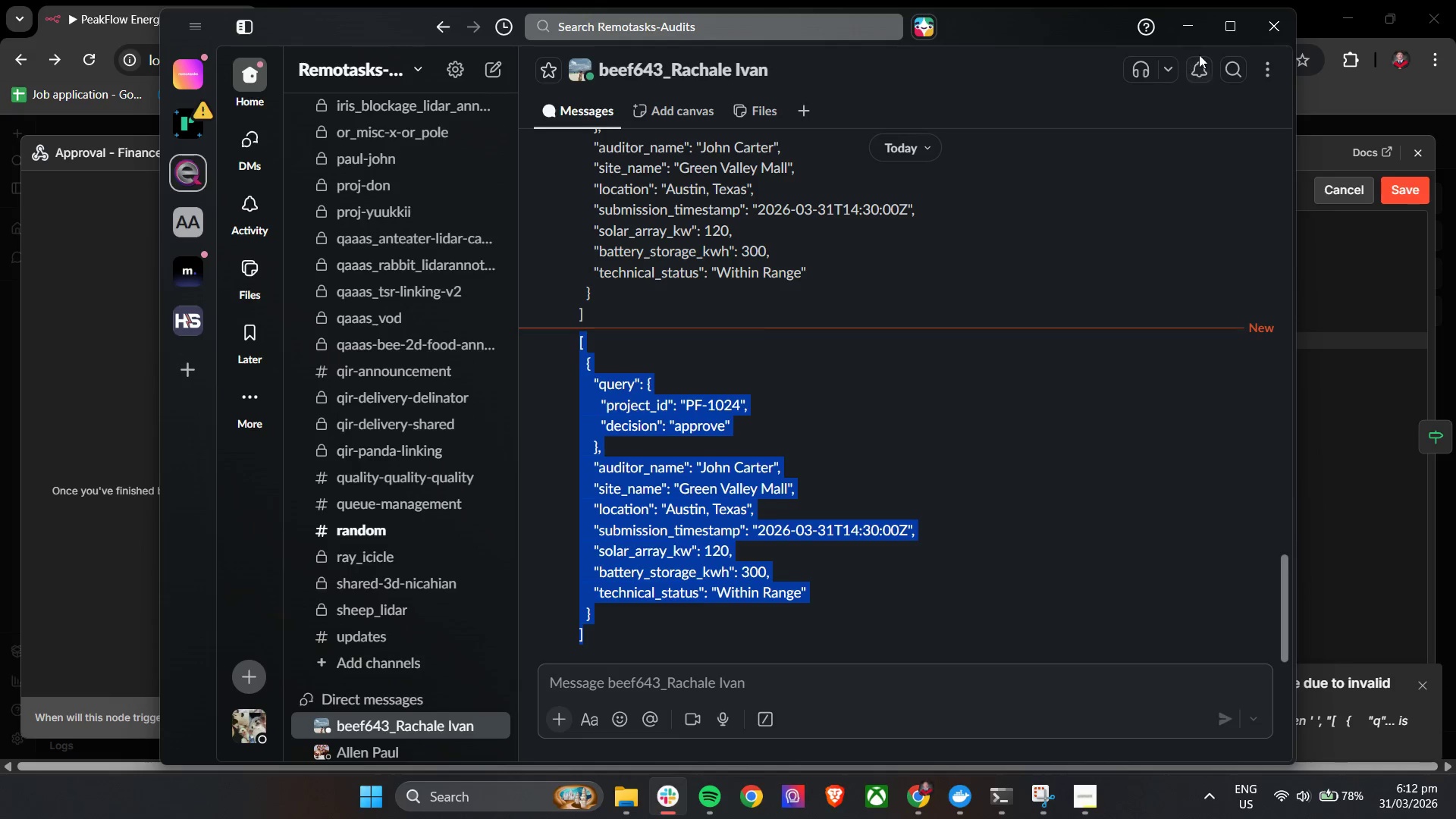 
key(Control+C)
 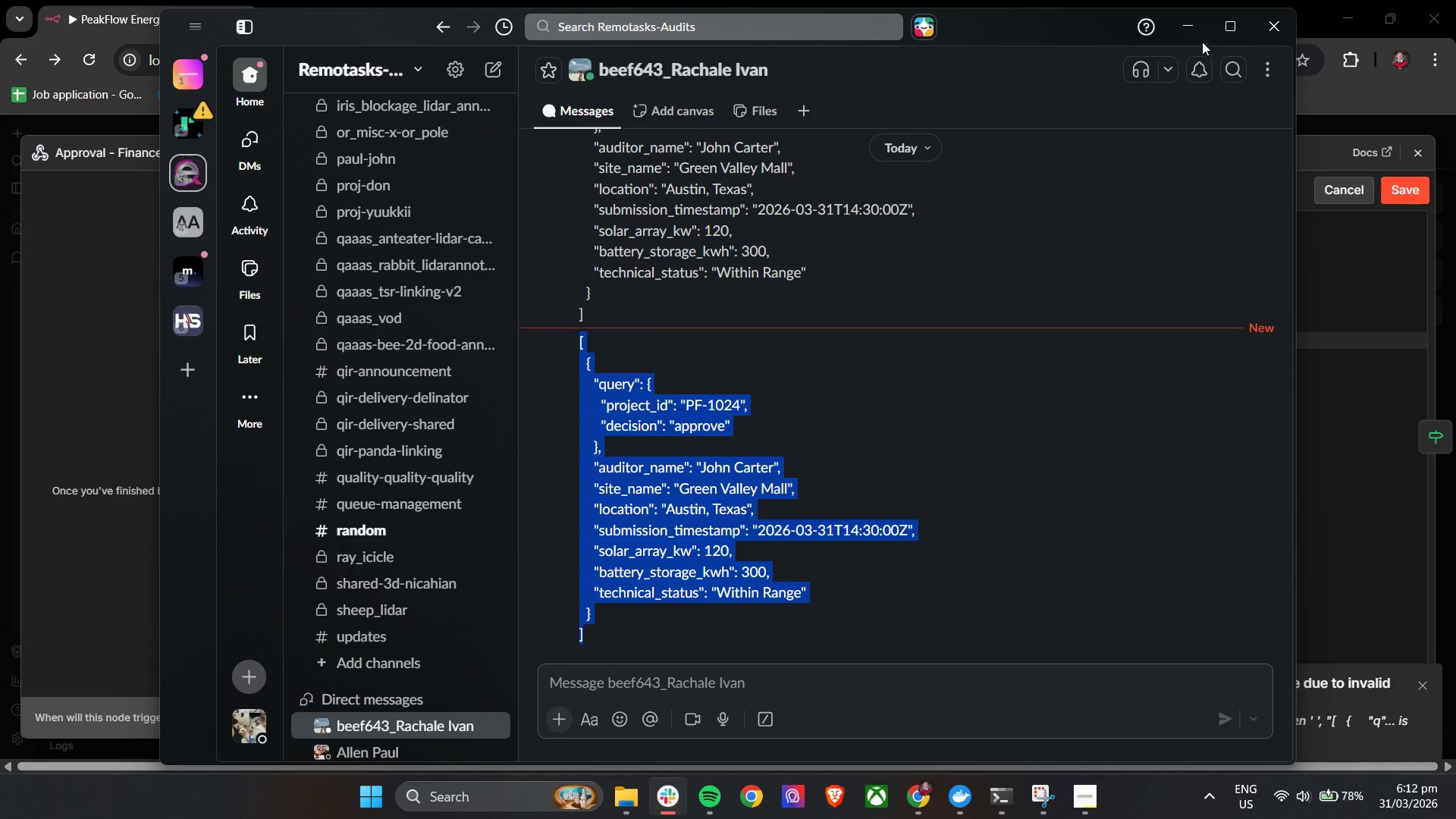 
key(Control+C)
 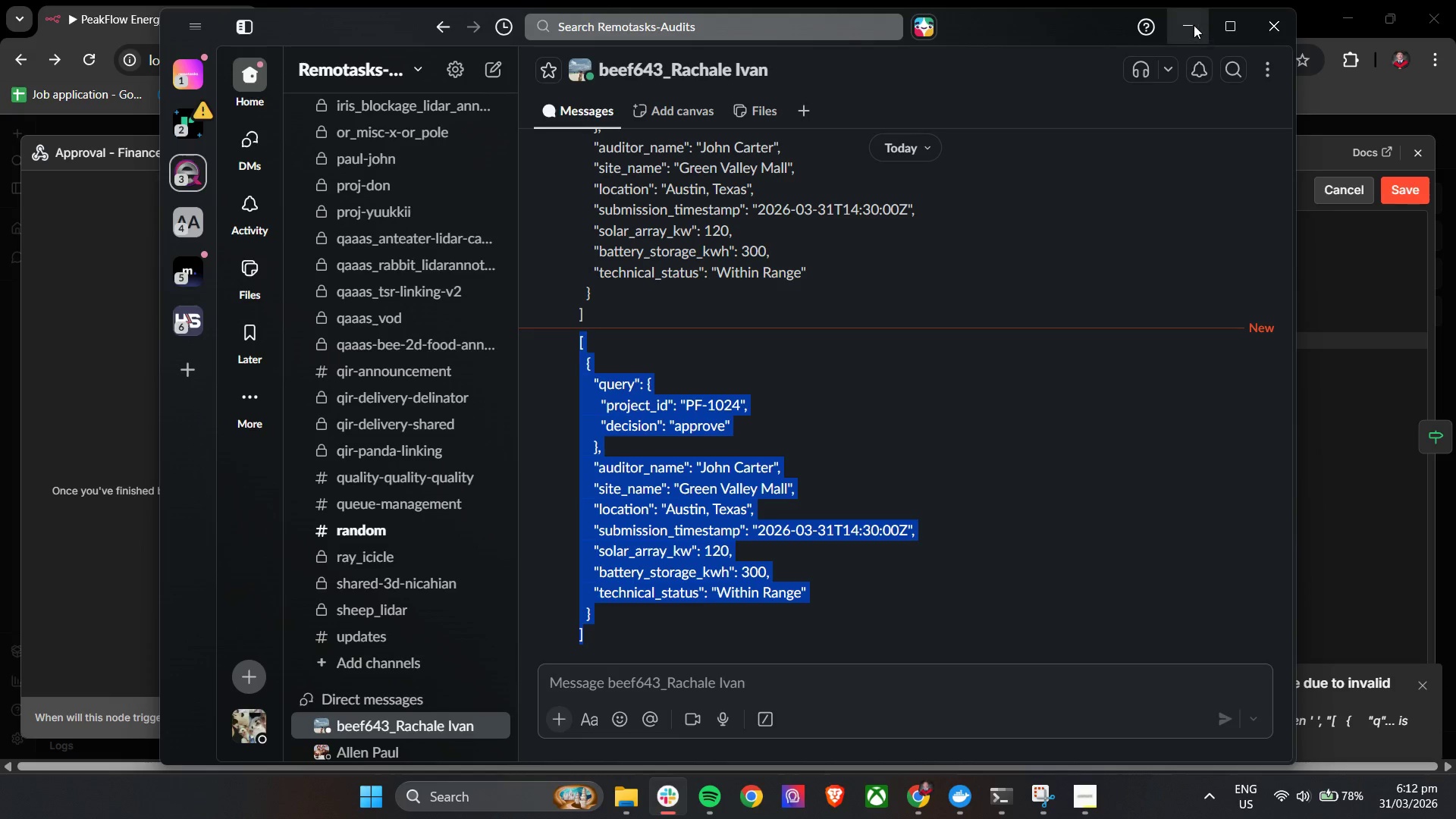 
left_click([1194, 25])
 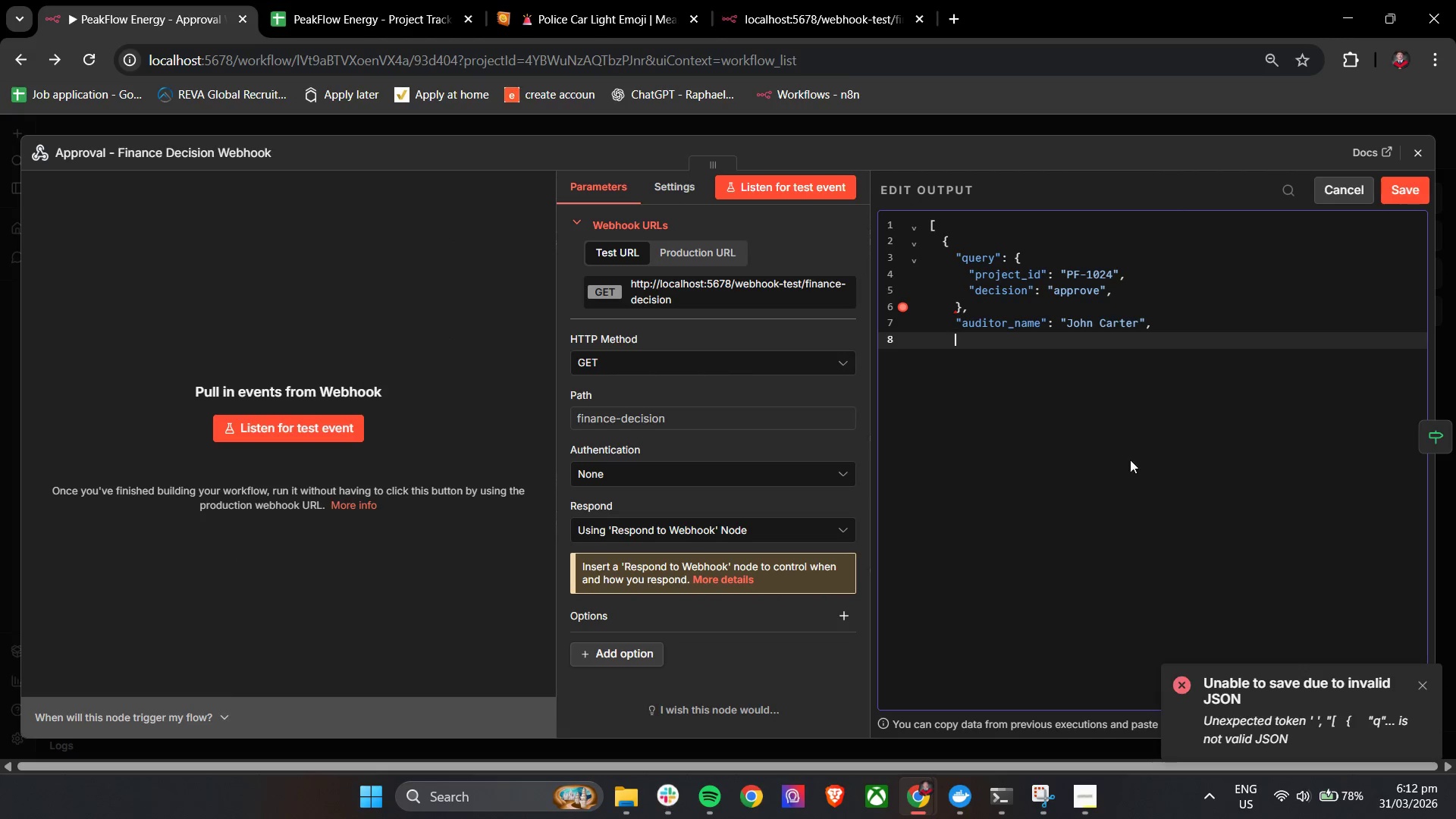 
left_click_drag(start_coordinate=[1074, 364], to_coordinate=[910, 240])
 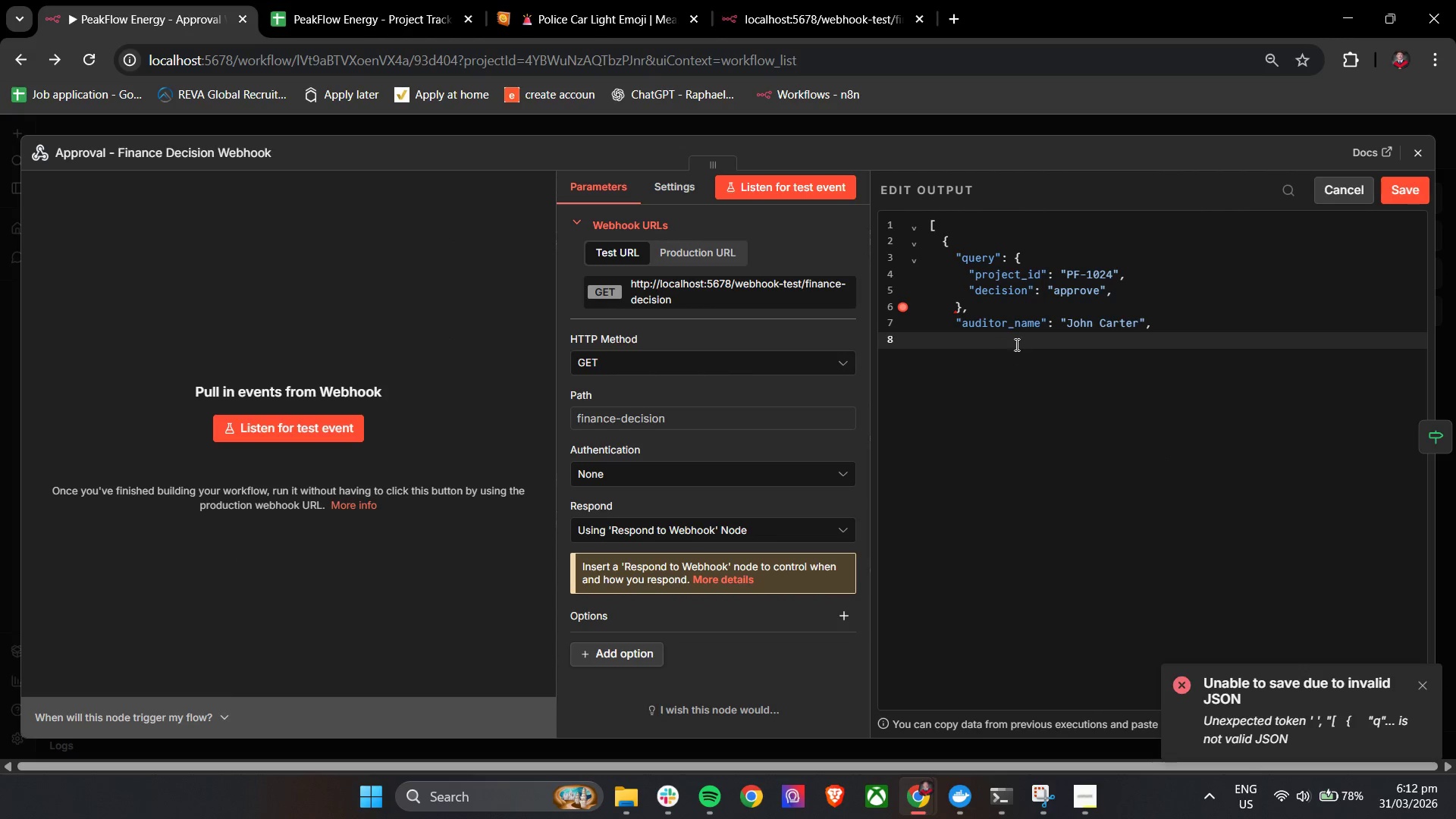 
left_click_drag(start_coordinate=[1023, 342], to_coordinate=[910, 232])
 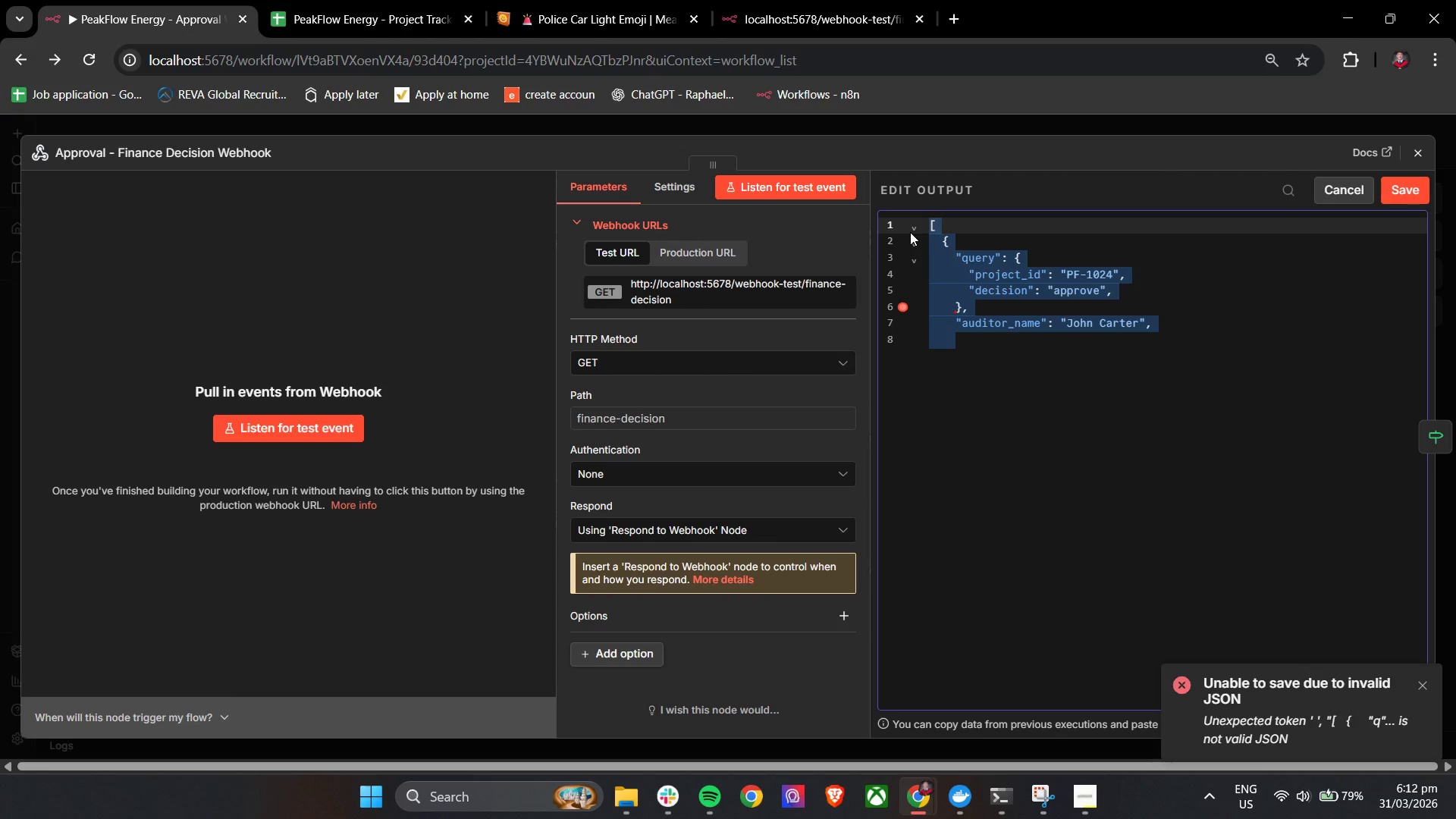 
key(Backspace)
 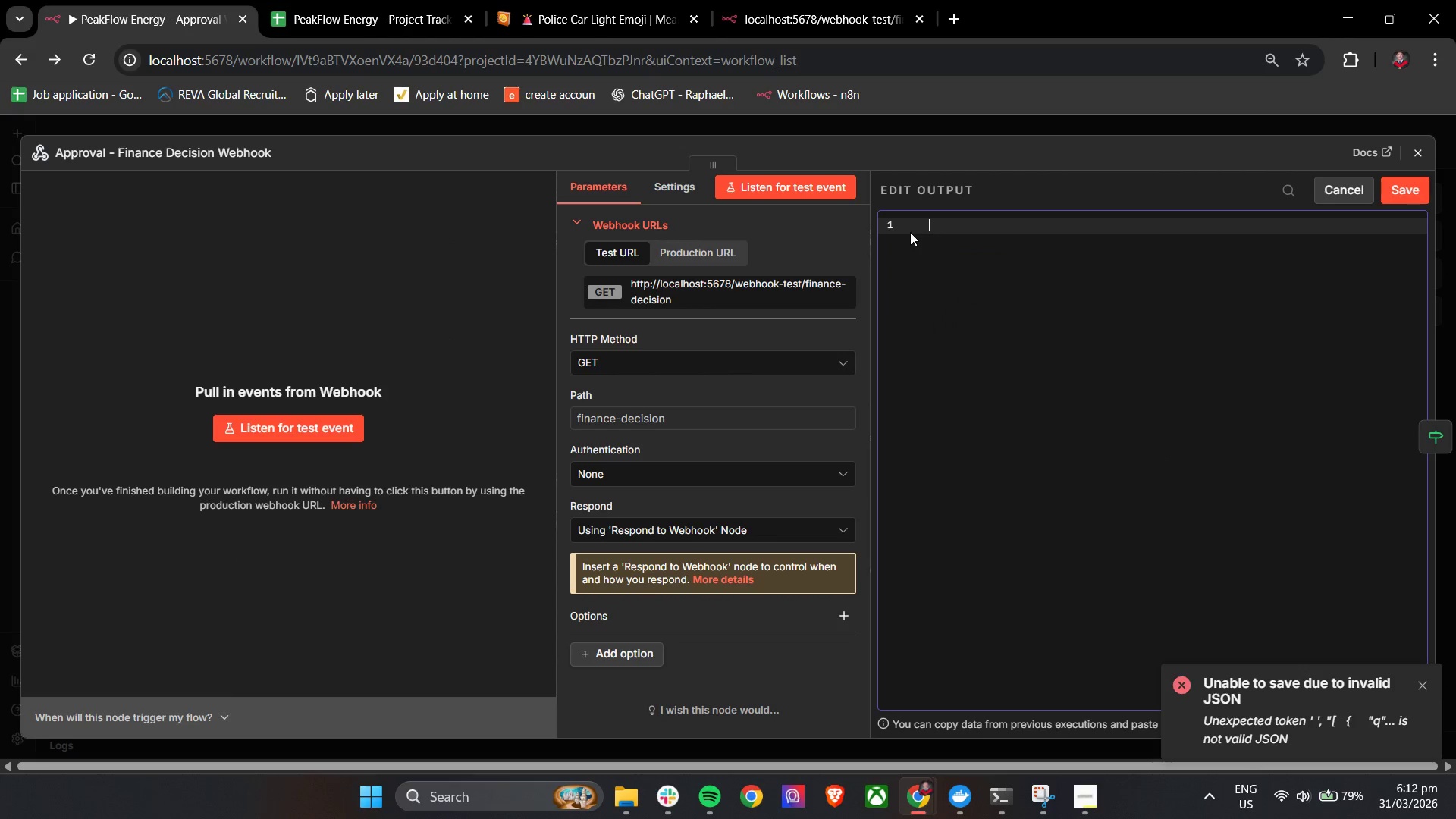 
key(Backspace)
 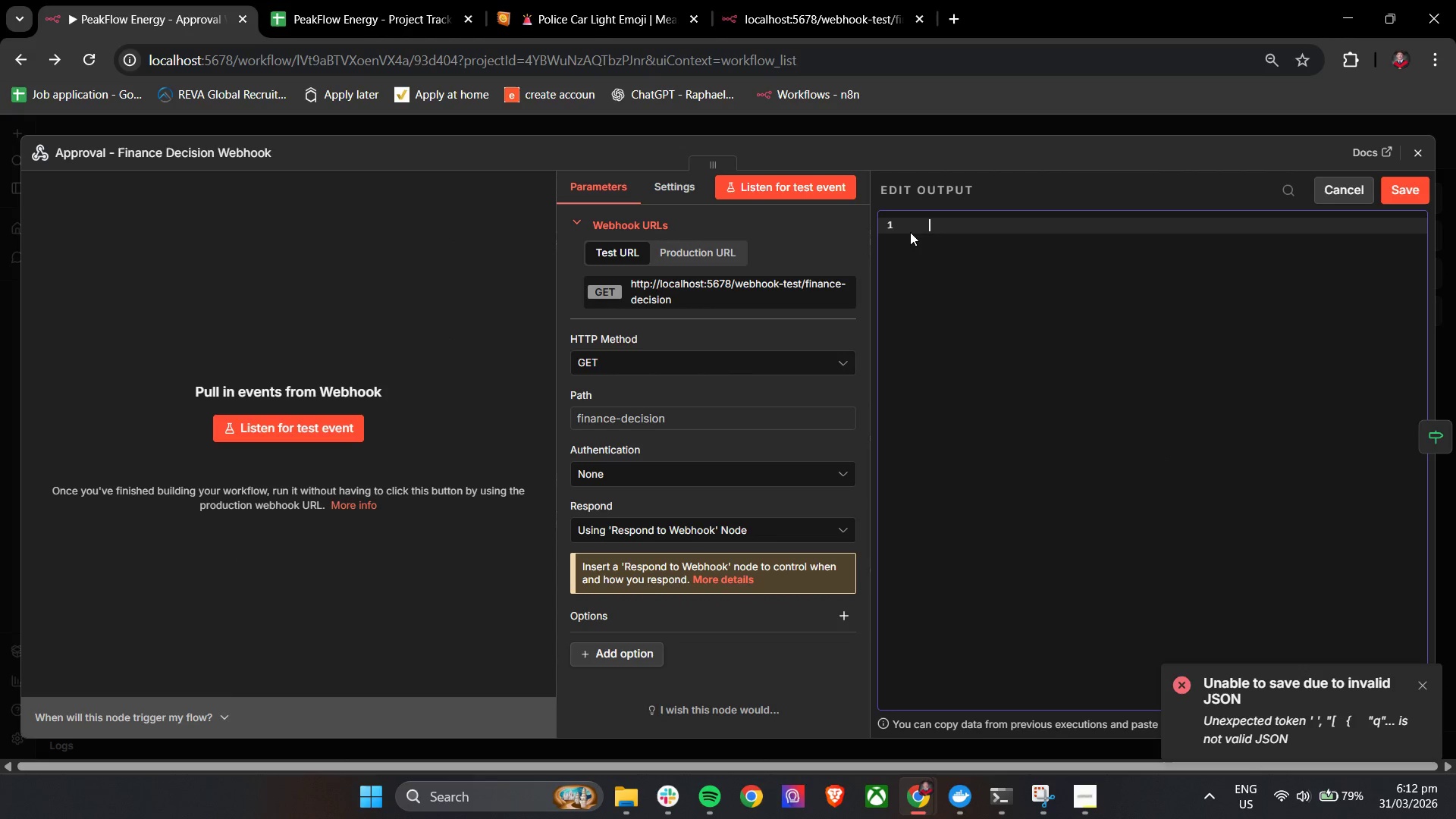 
key(Backspace)
 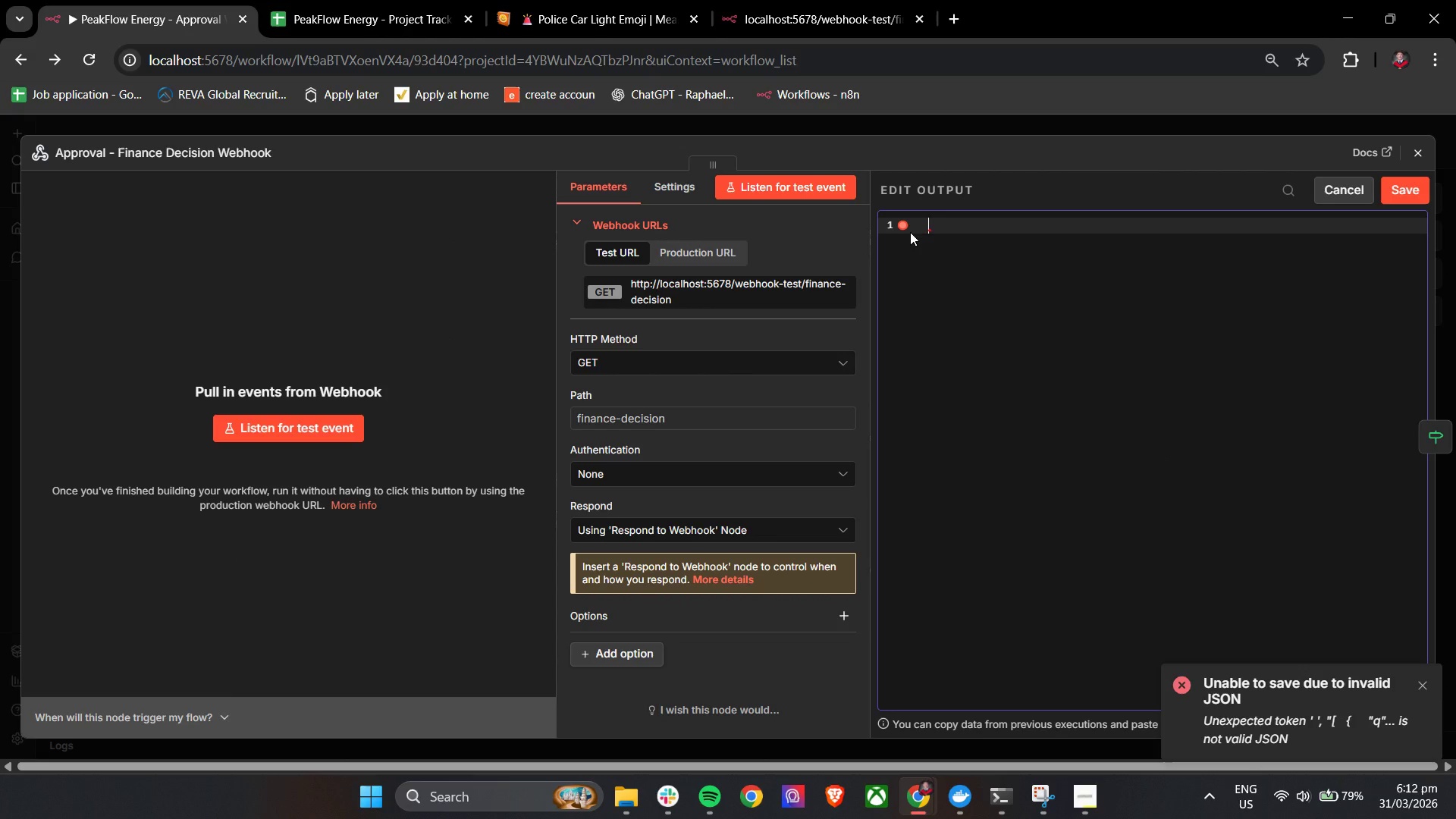 
hold_key(key=ControlLeft, duration=0.42)
 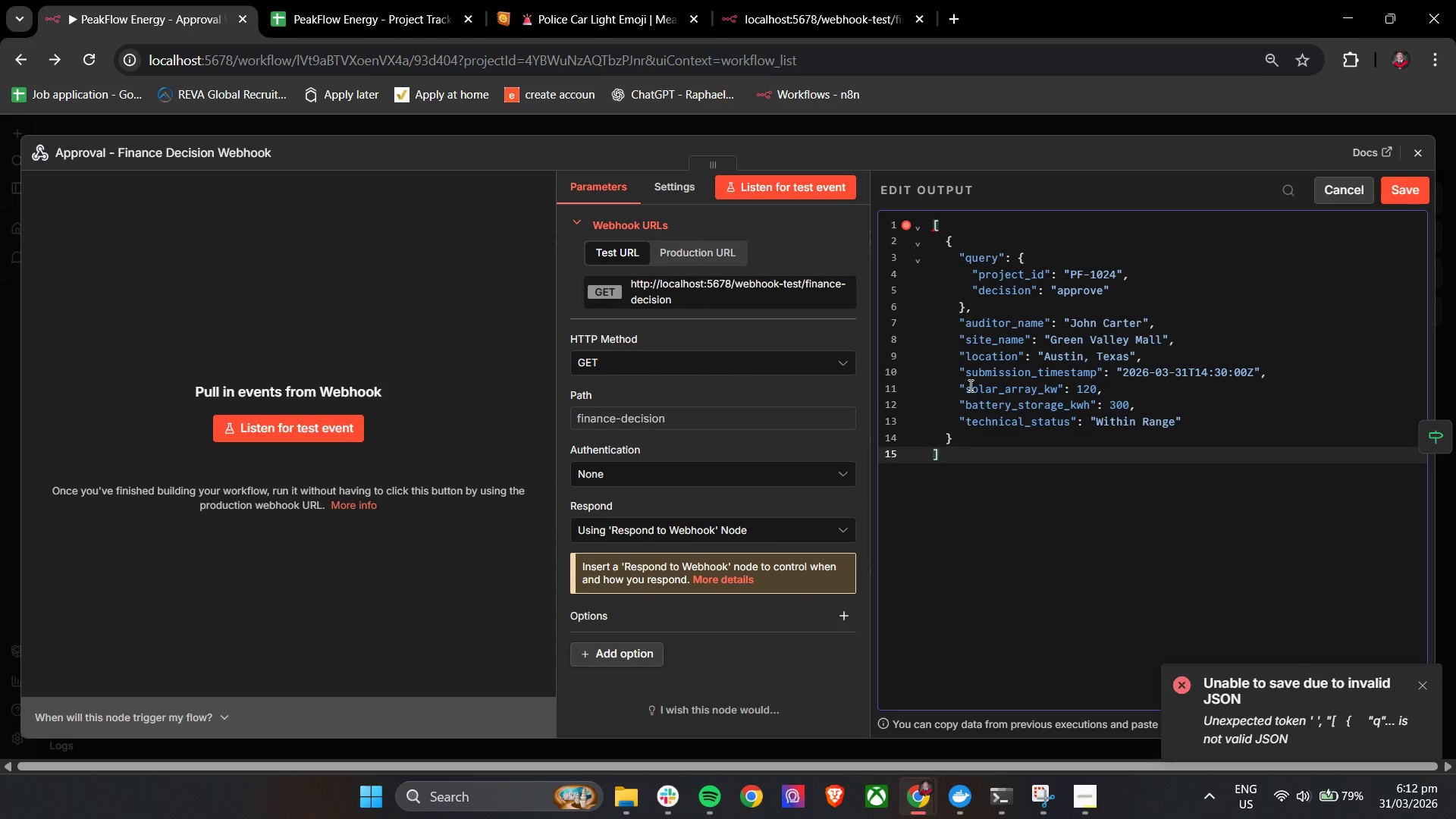 
hold_key(key=V, duration=0.31)
 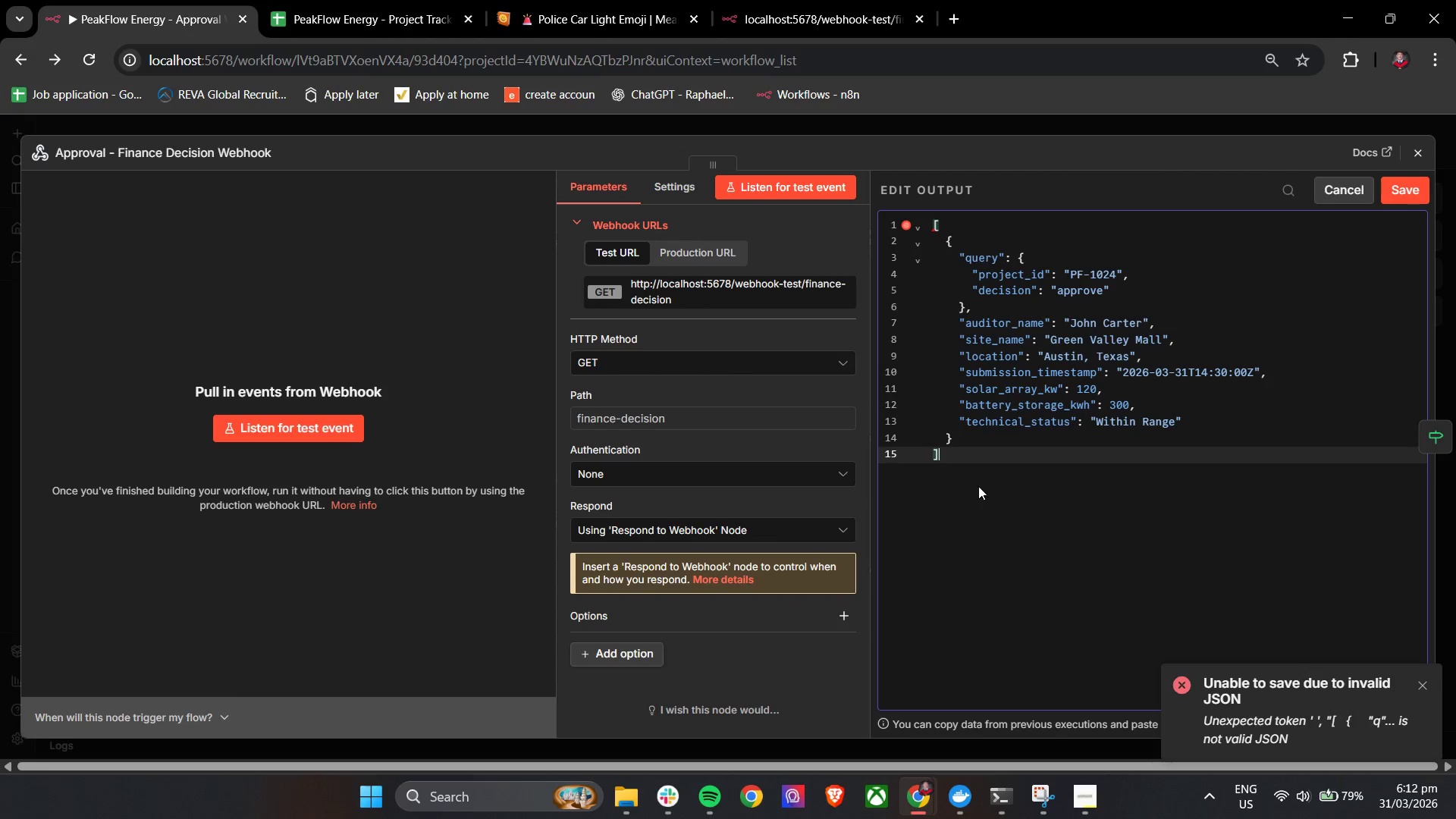 
left_click_drag(start_coordinate=[1022, 500], to_coordinate=[1023, 512])
 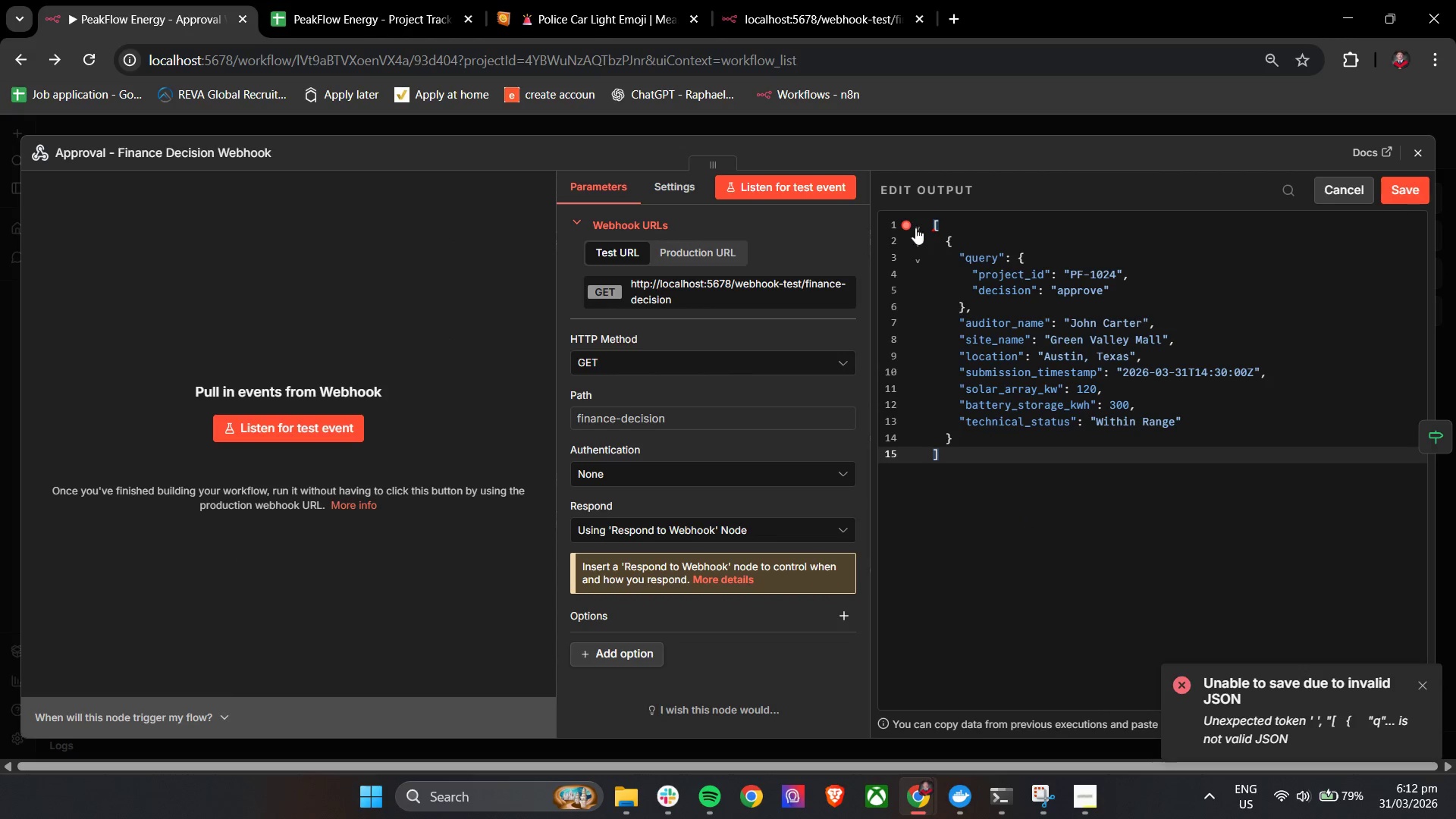 
left_click([949, 221])
 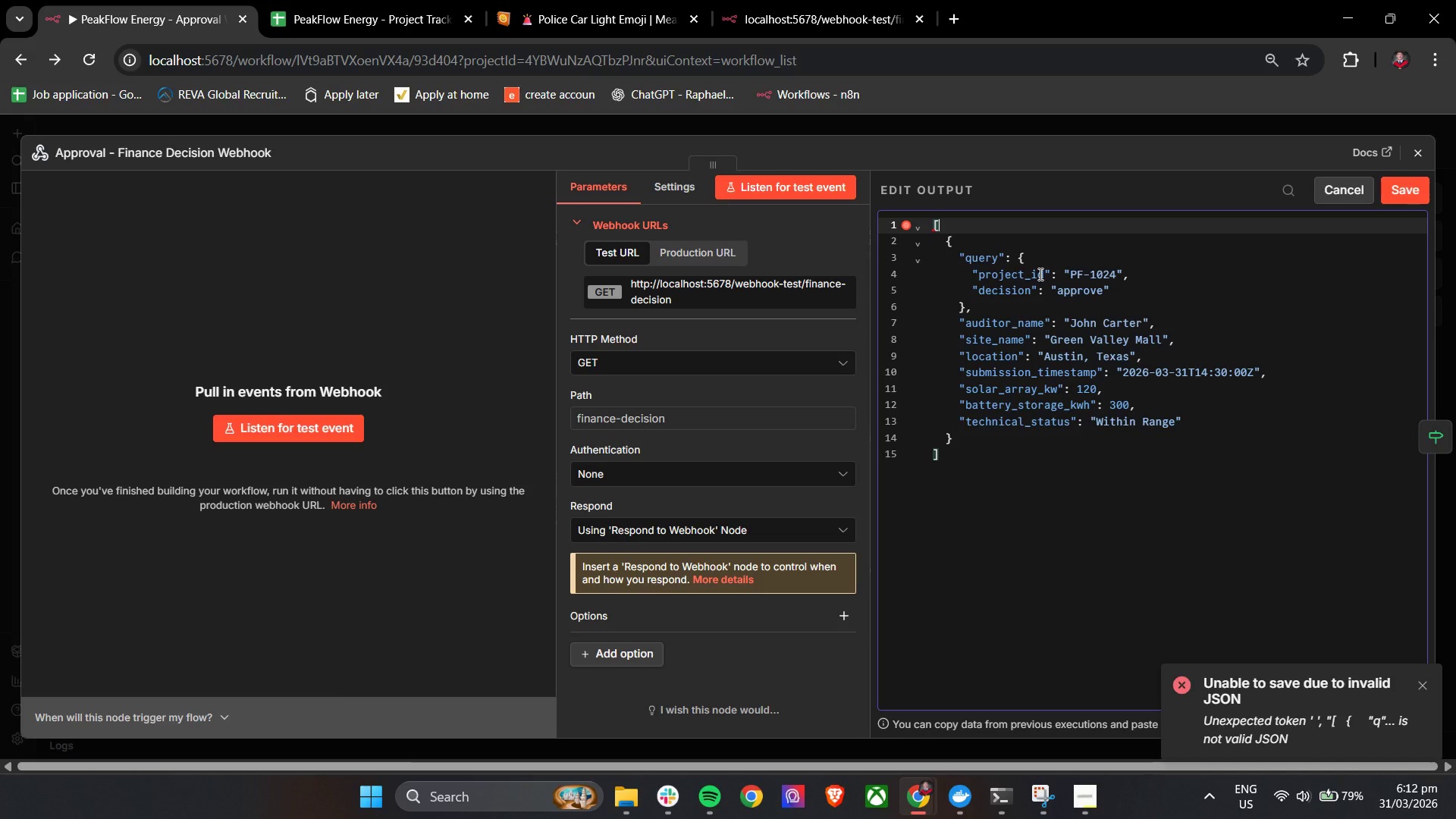 
key(ArrowRight)
 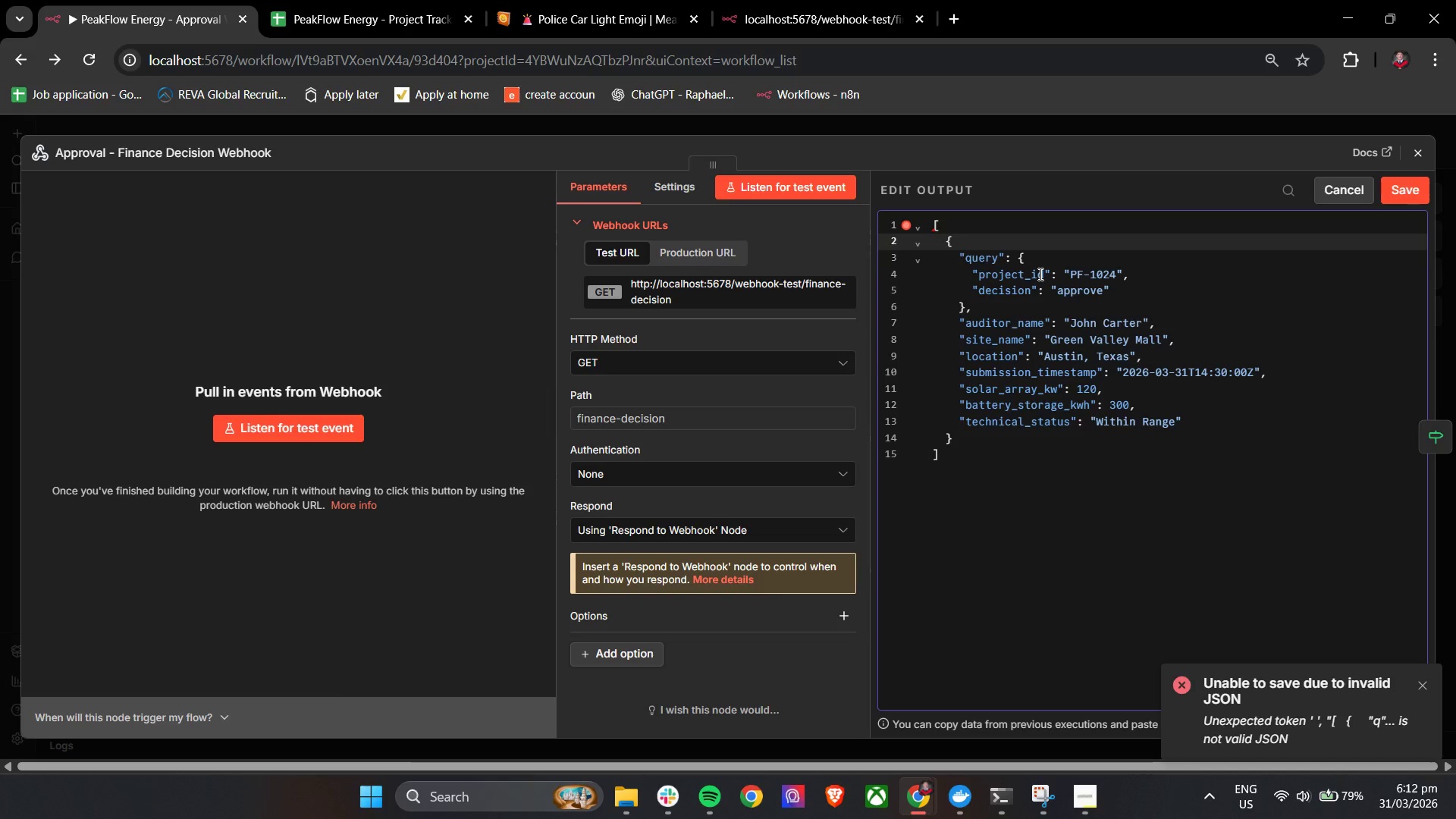 
key(ArrowDown)
 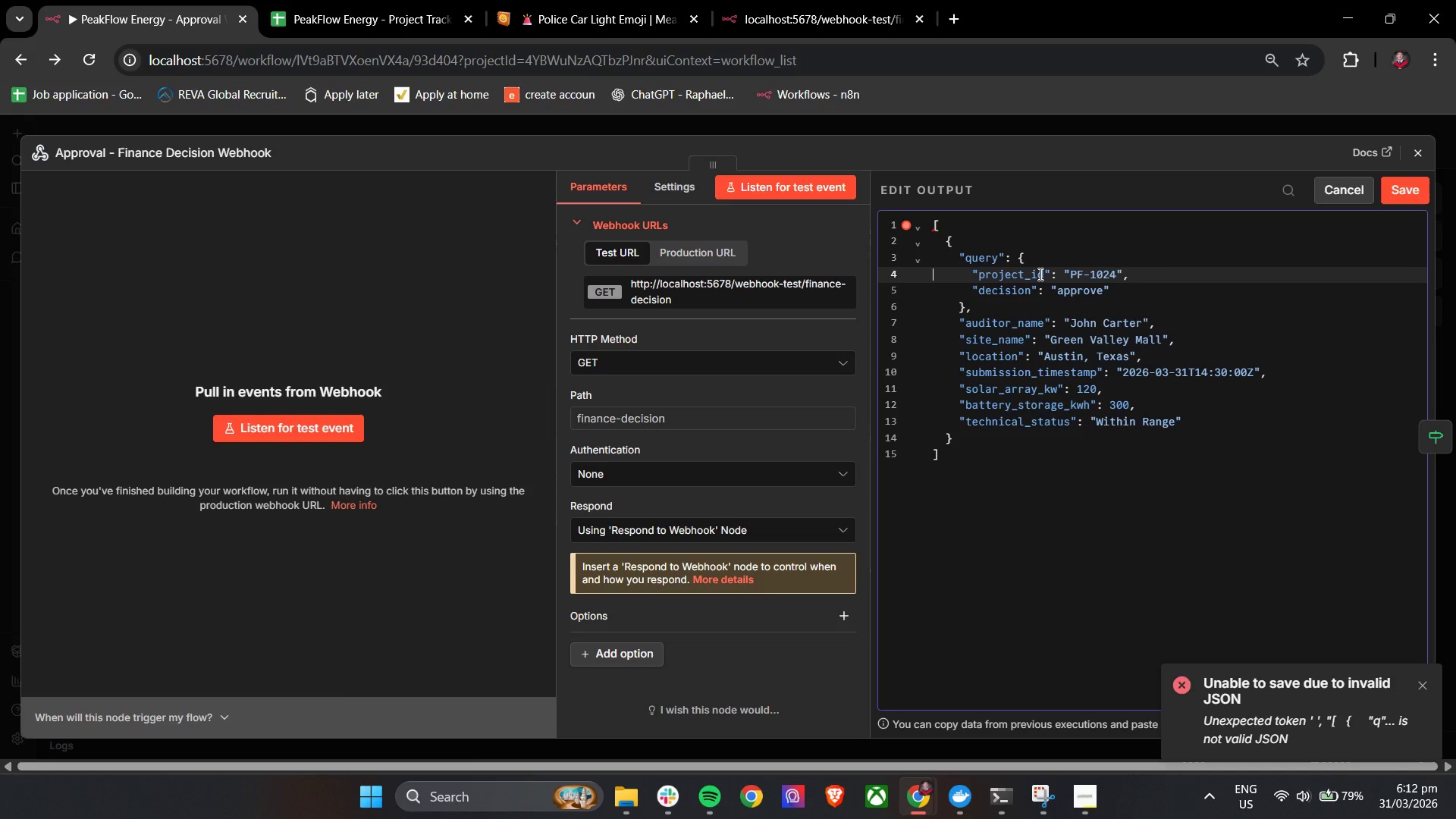 
key(ArrowDown)
 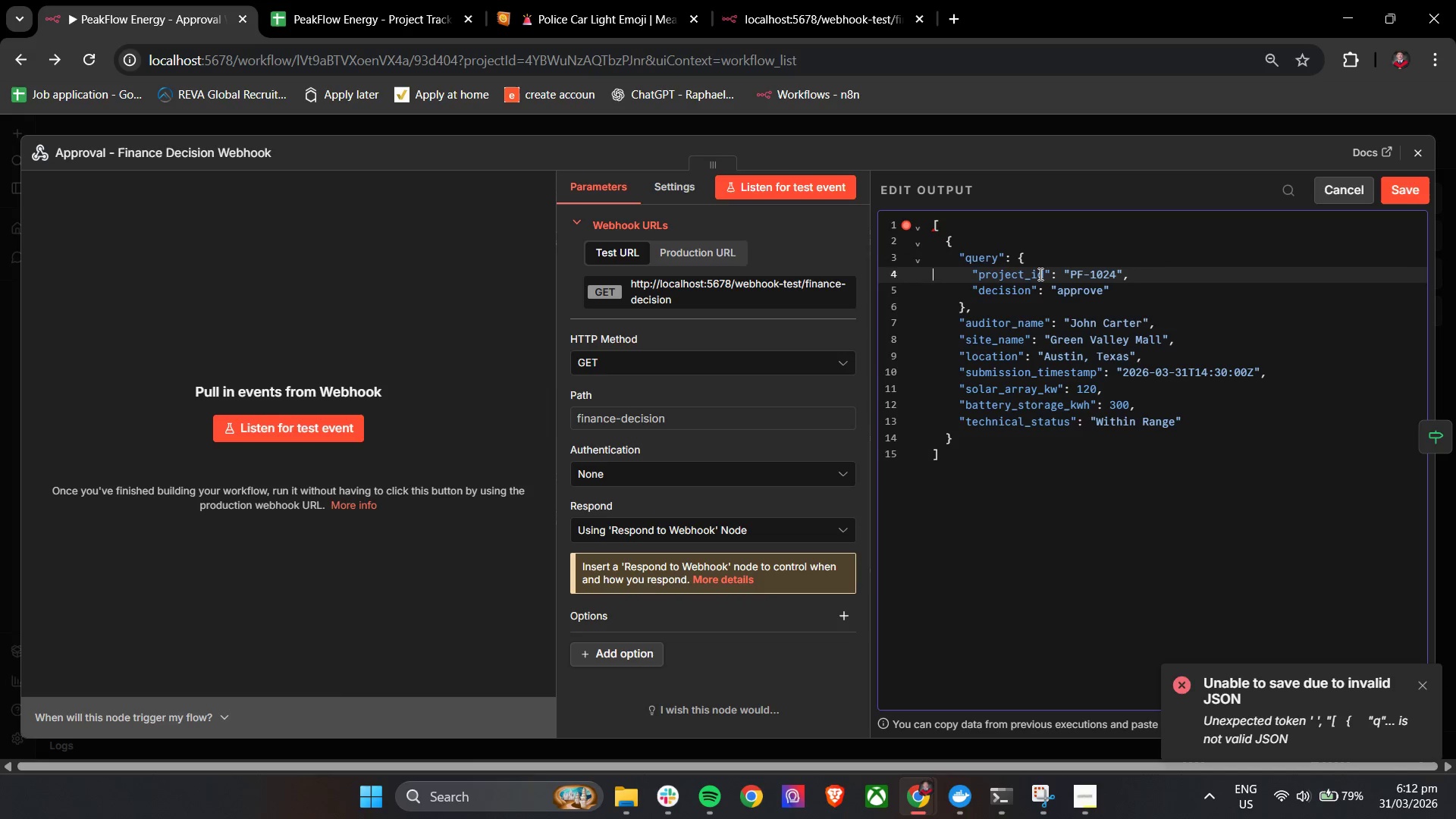 
hold_key(key=ArrowDown, duration=0.72)
 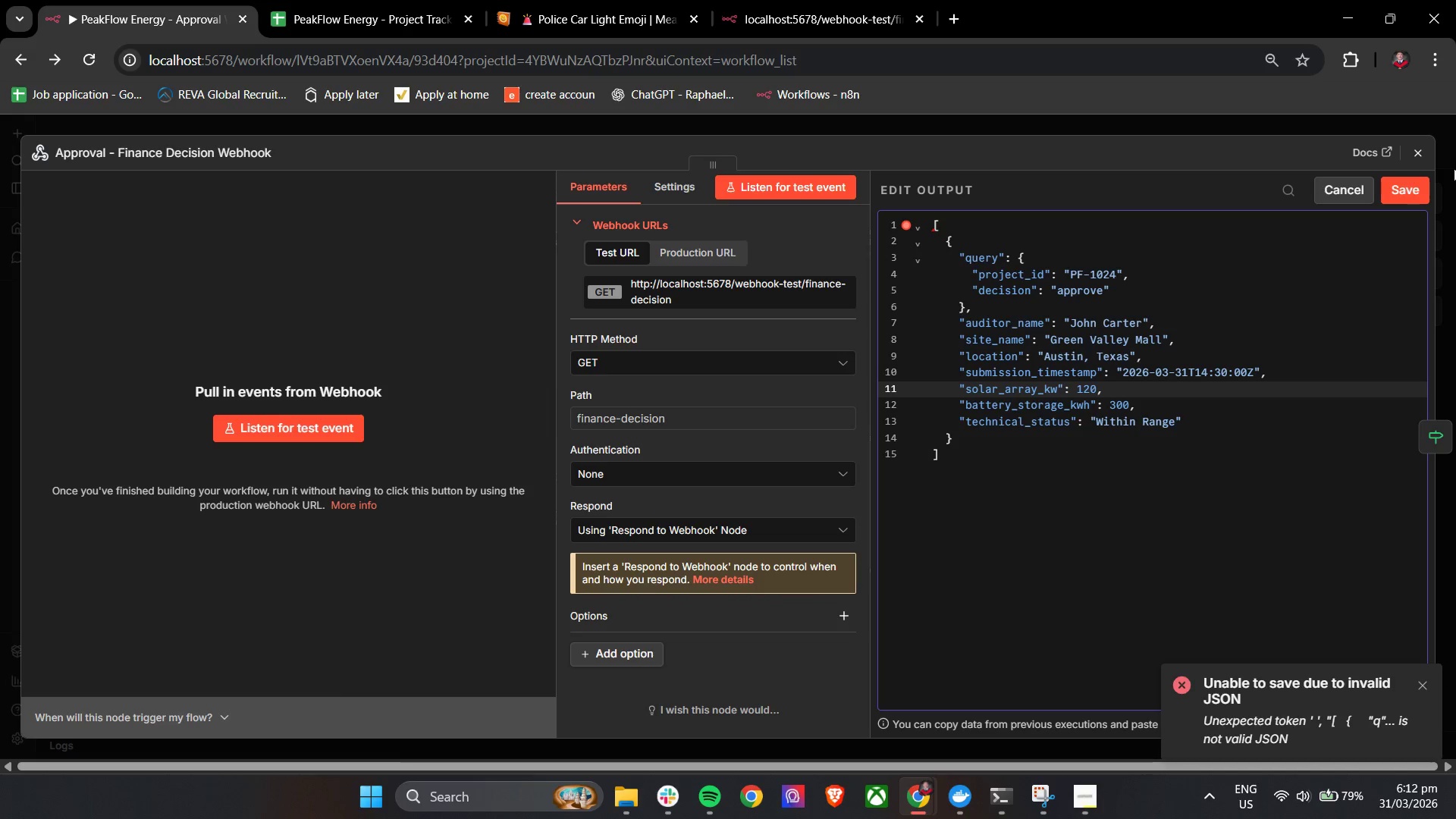 
left_click([1414, 184])
 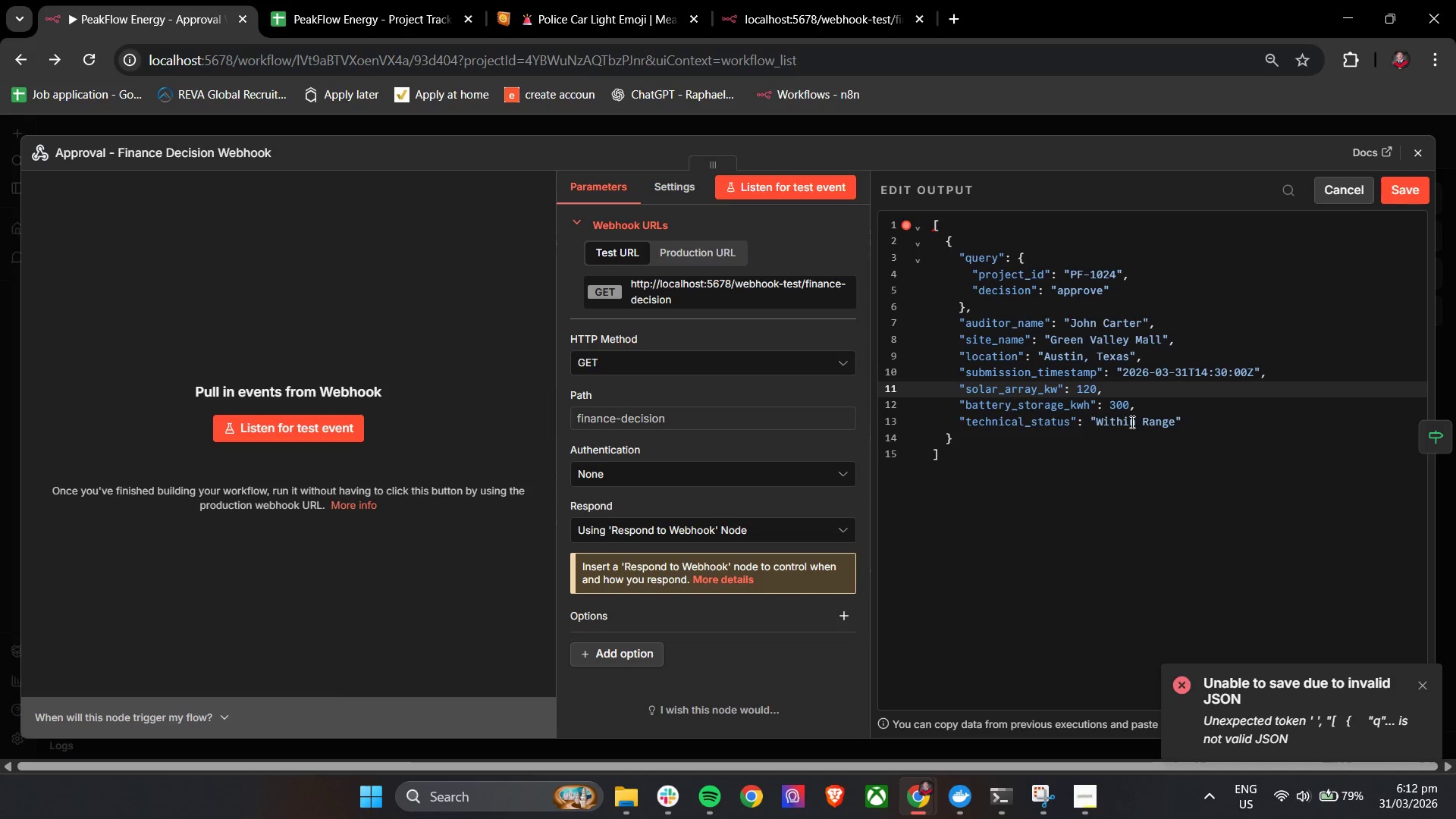 
left_click_drag(start_coordinate=[1184, 424], to_coordinate=[1139, 410])
 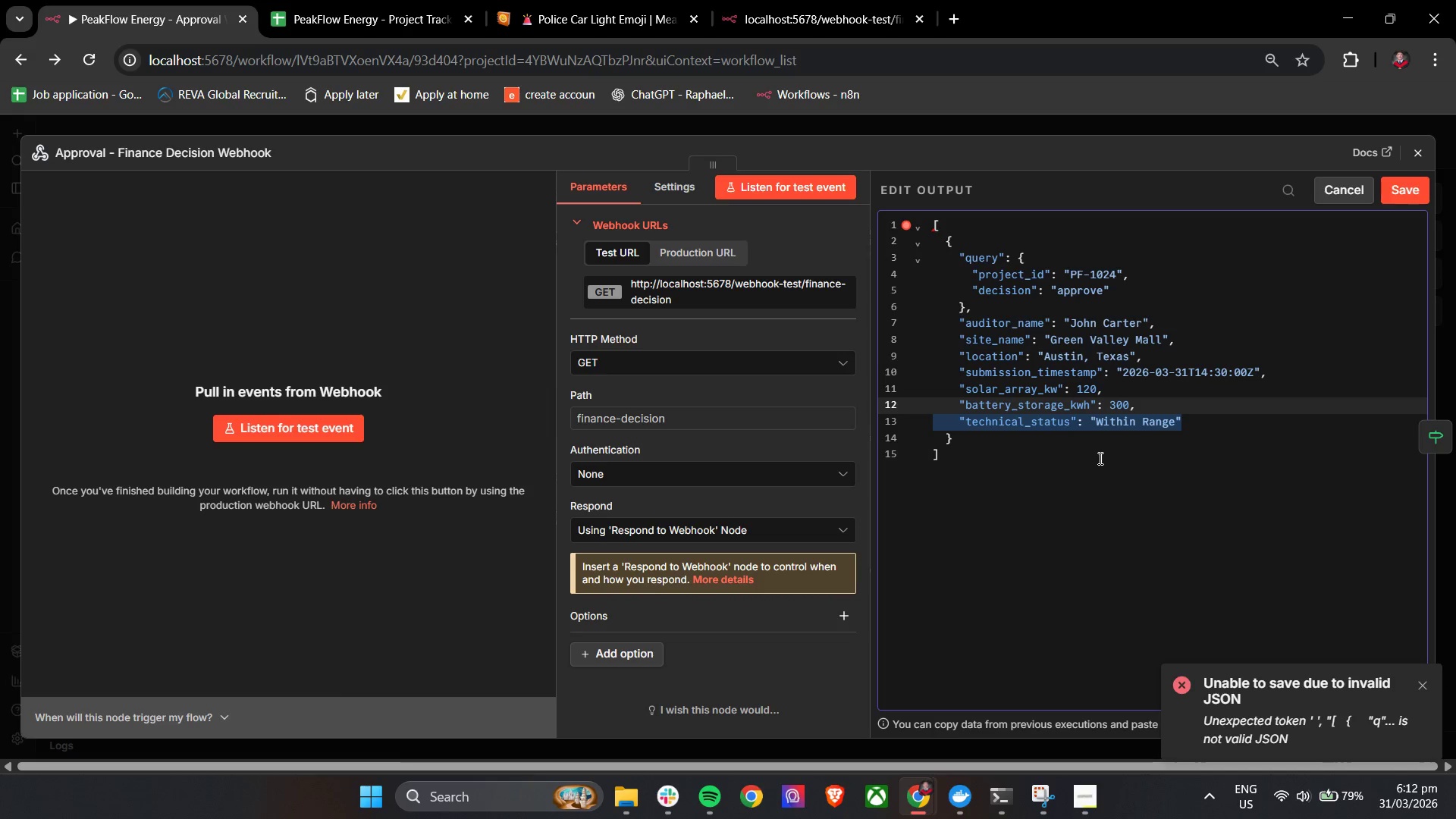 
left_click_drag(start_coordinate=[1037, 473], to_coordinate=[912, 222])
 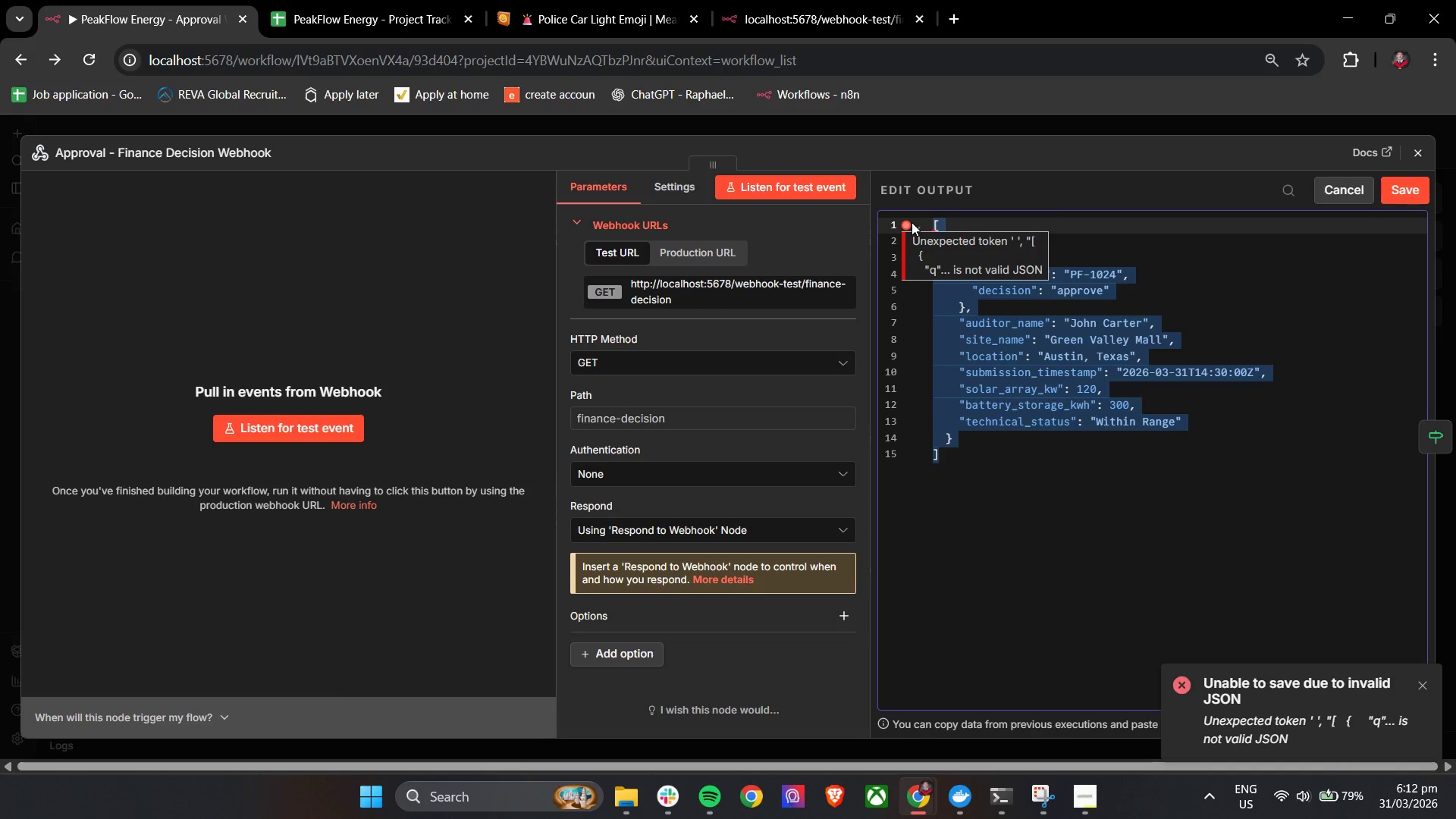 
key(Backspace)
 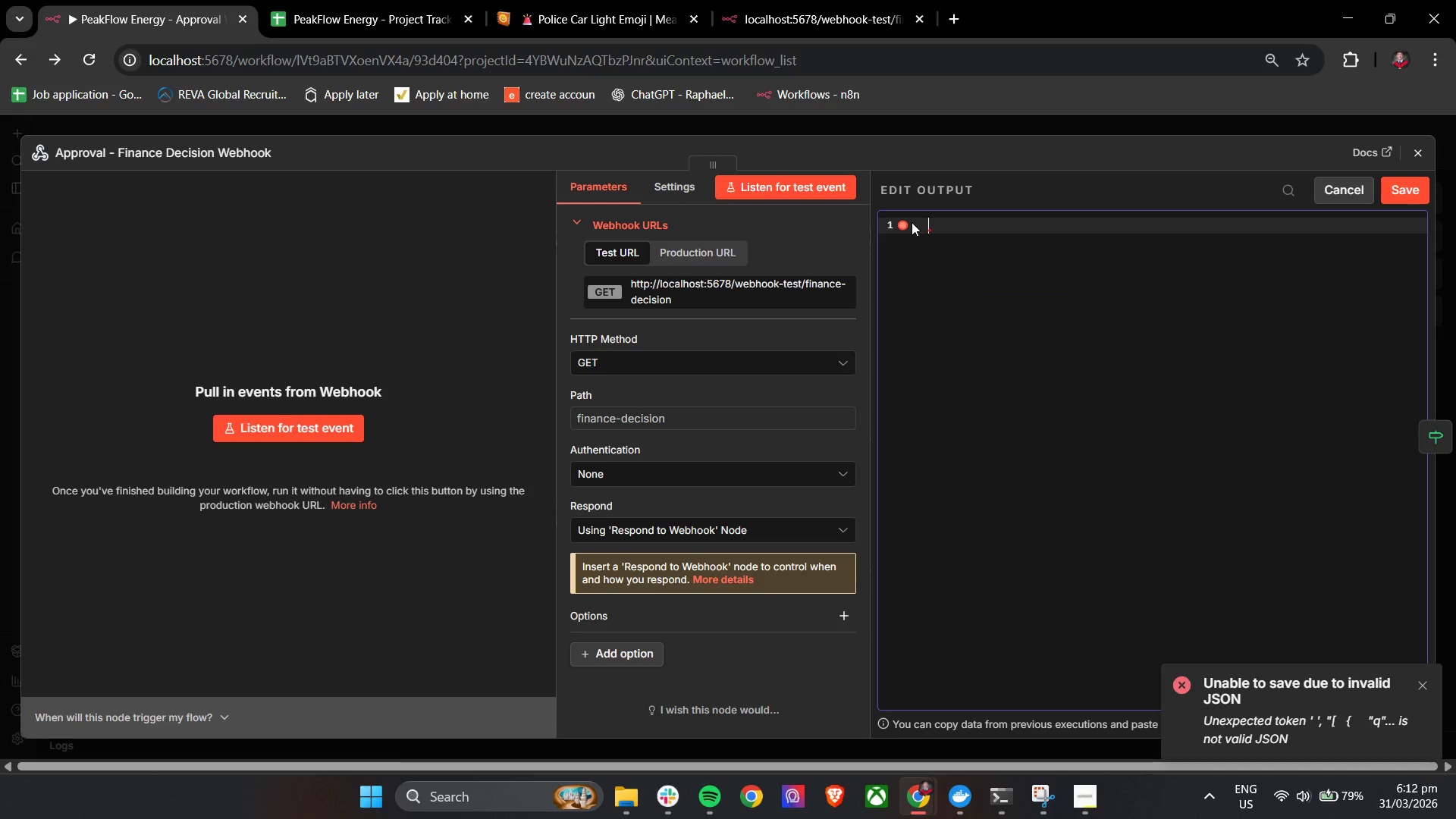 
key(Backspace)
 